 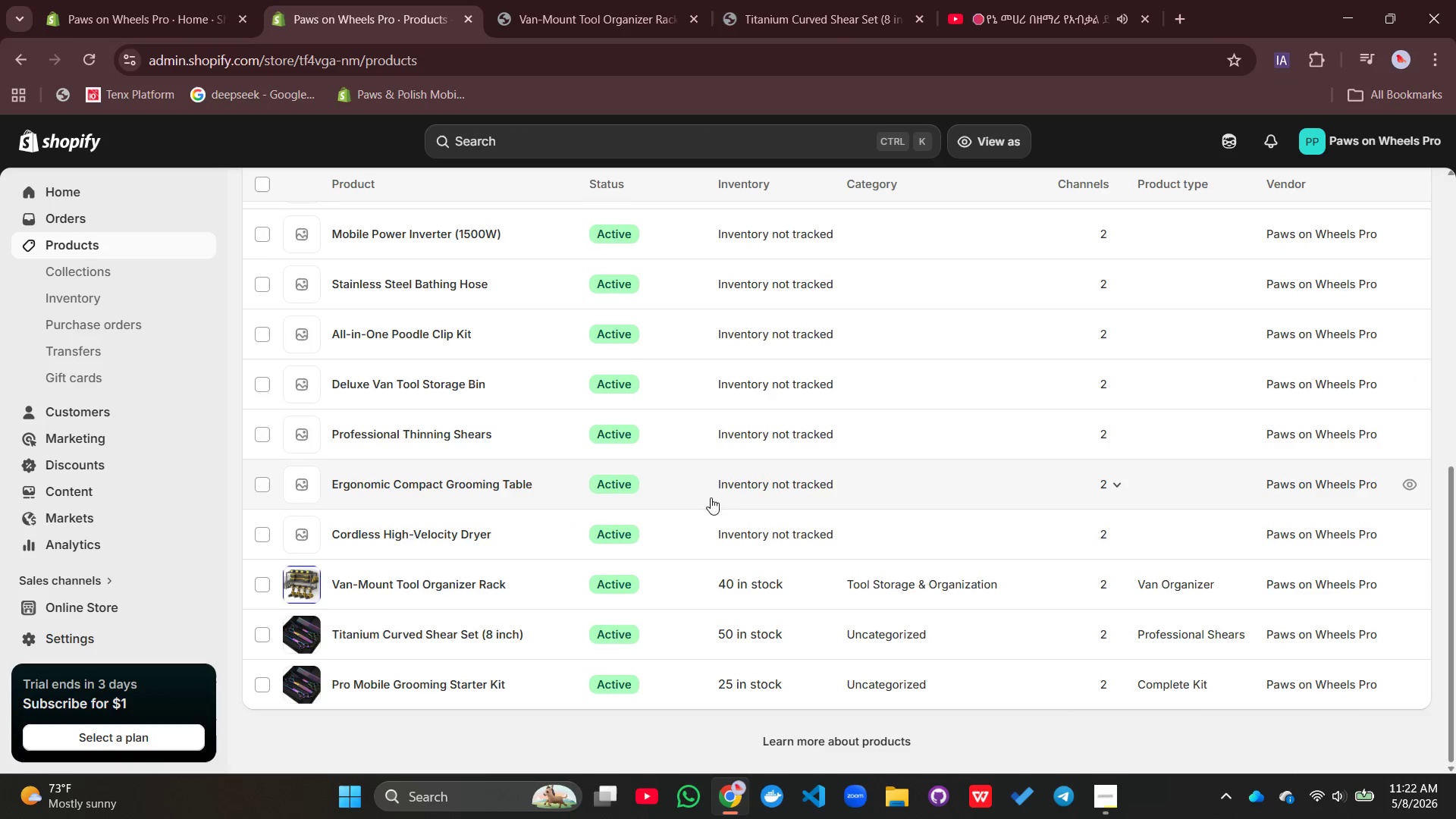 
mouse_move([533, 618])
 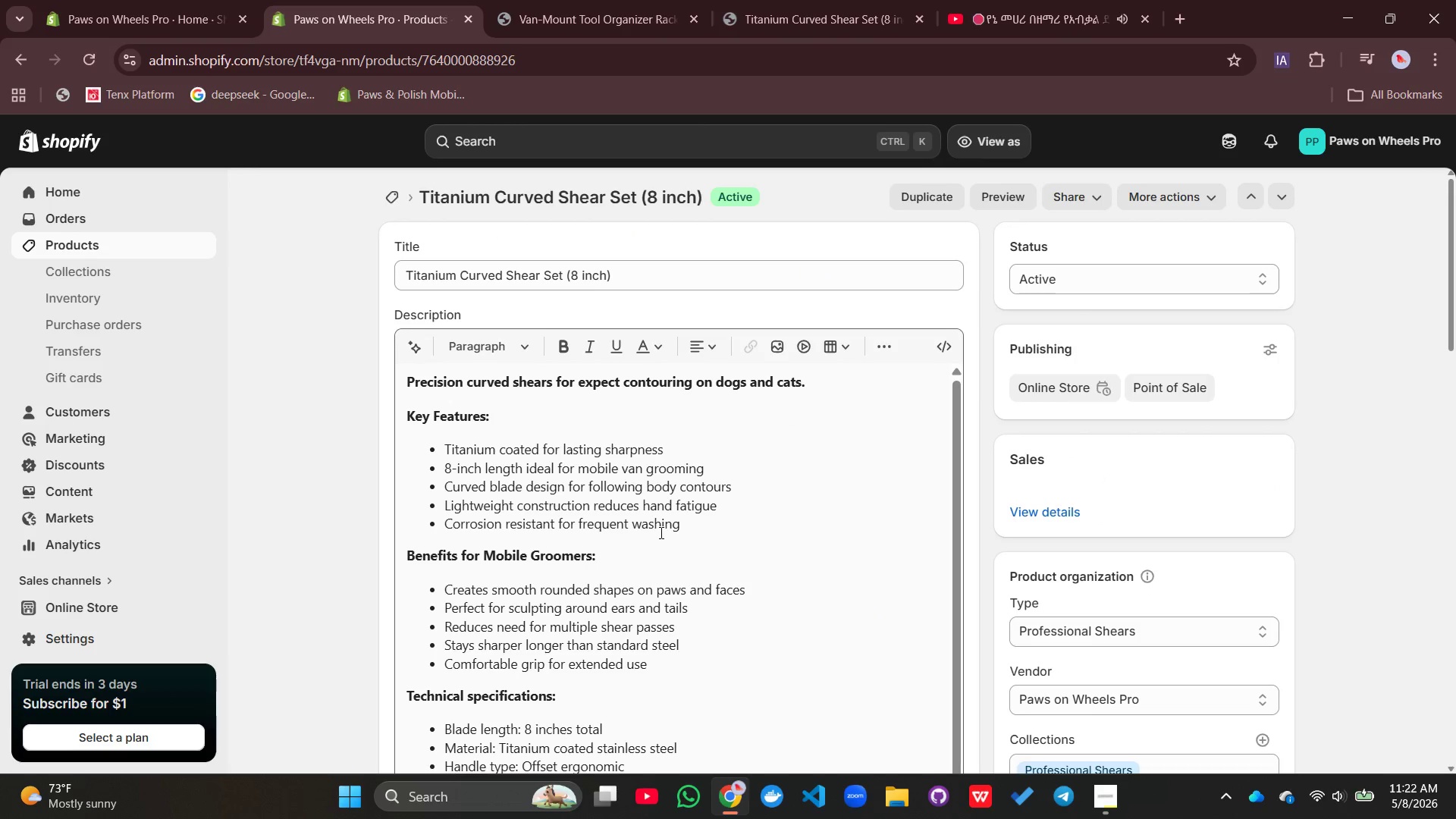 
scroll: coordinate [1426, 477], scroll_direction: down, amount: 17.0
 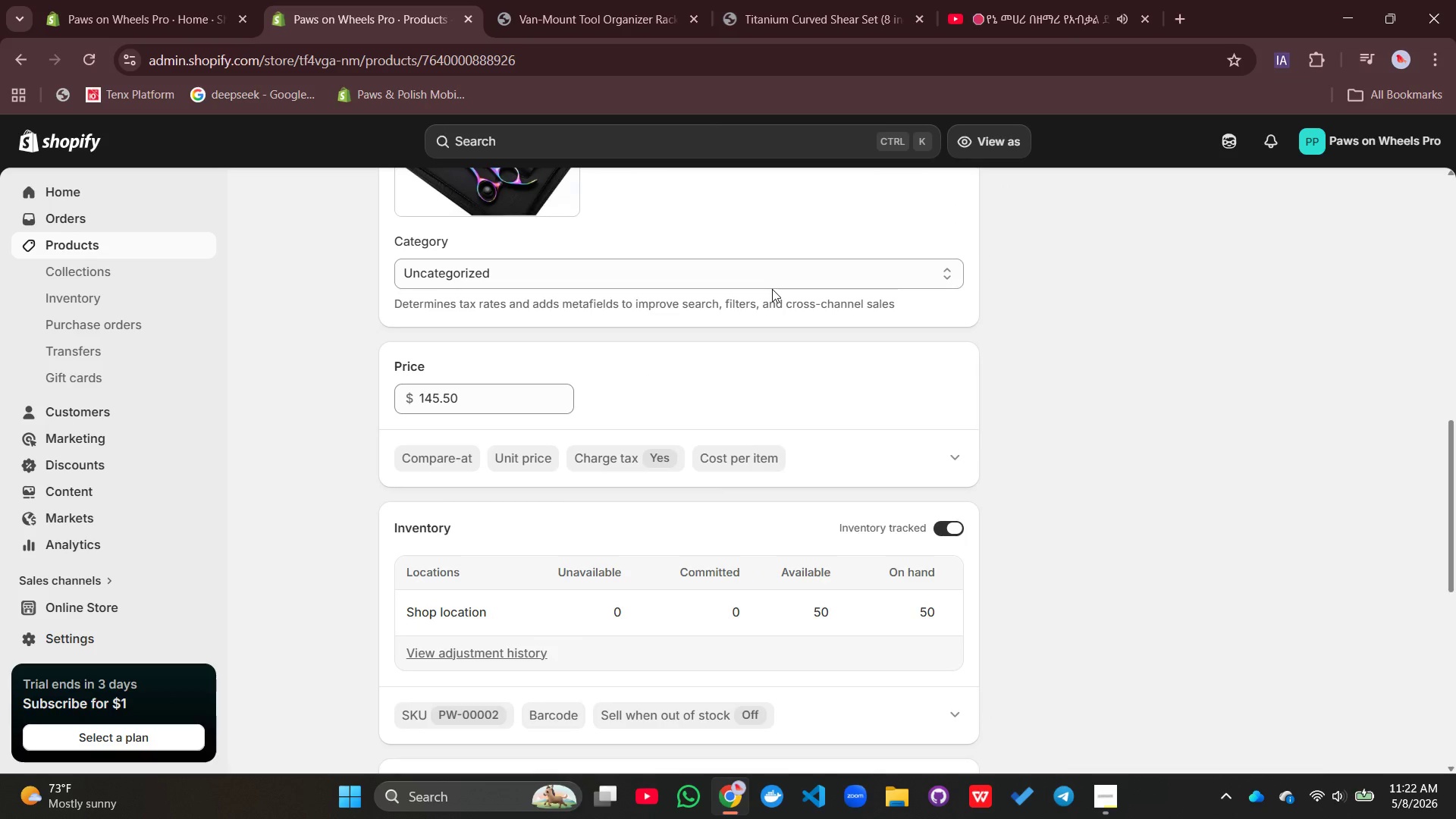 
scroll: coordinate [343, 431], scroll_direction: up, amount: 35.0
 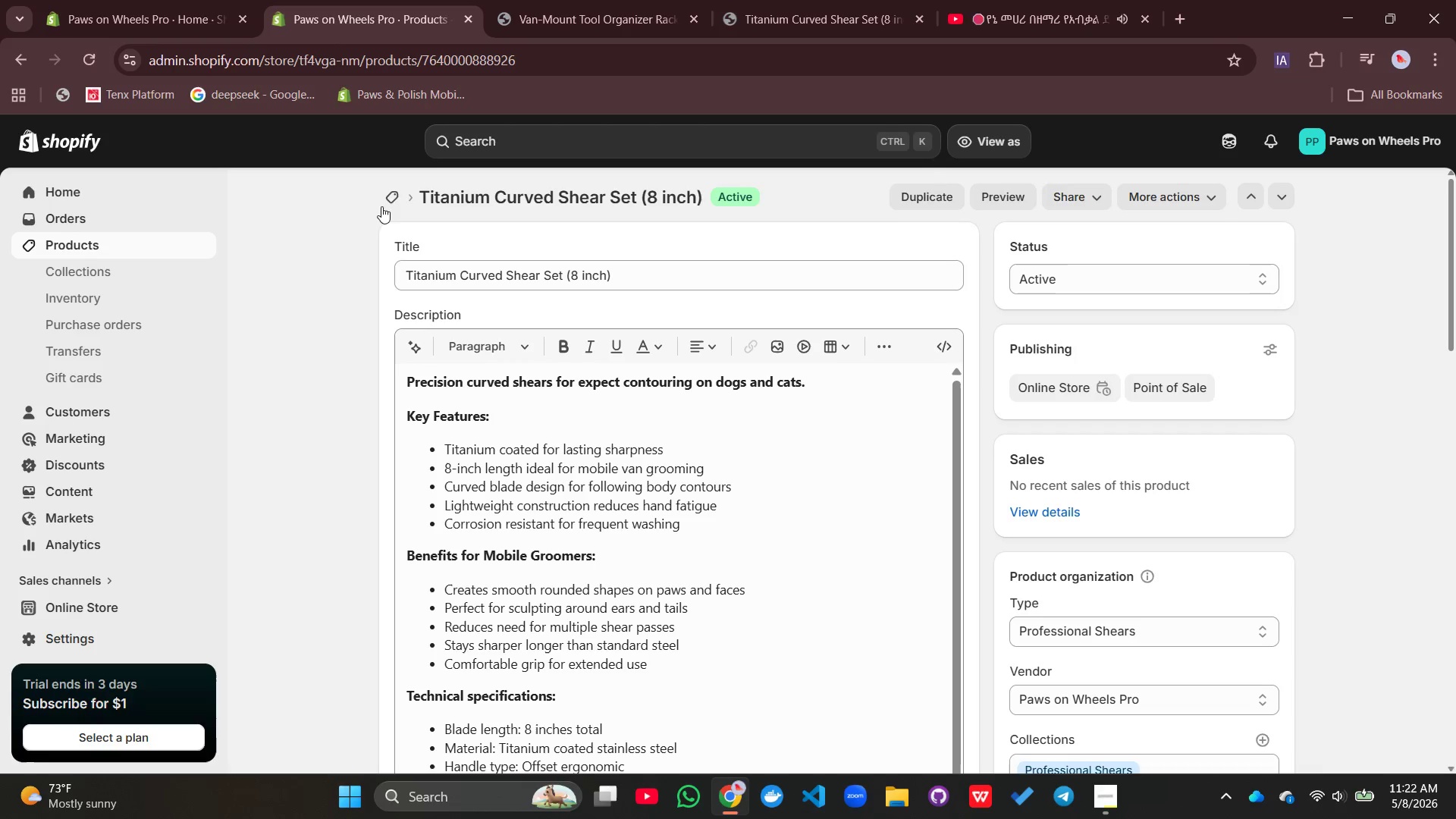 
left_click([393, 199])
 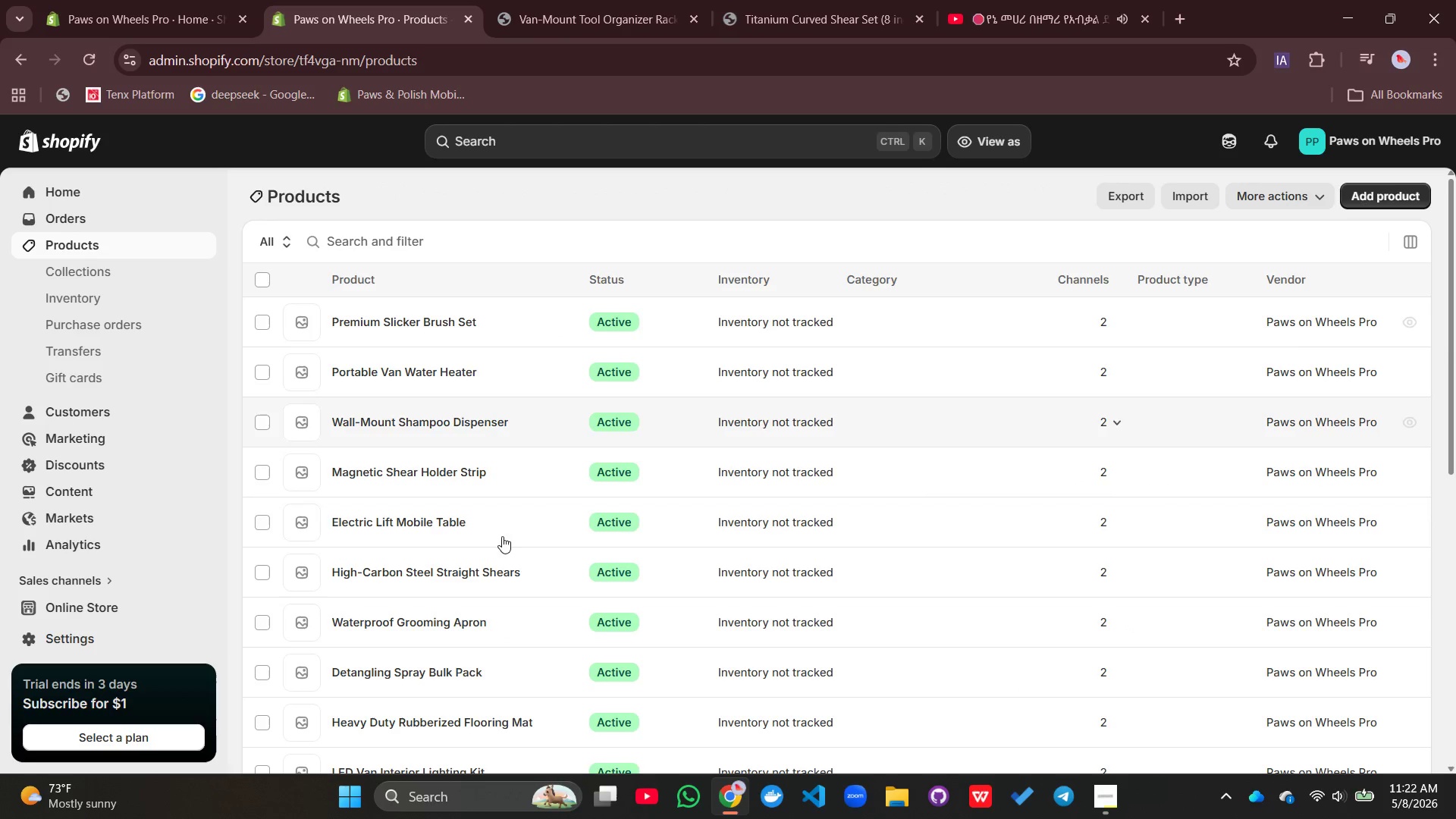 
scroll: coordinate [493, 571], scroll_direction: down, amount: 7.0
 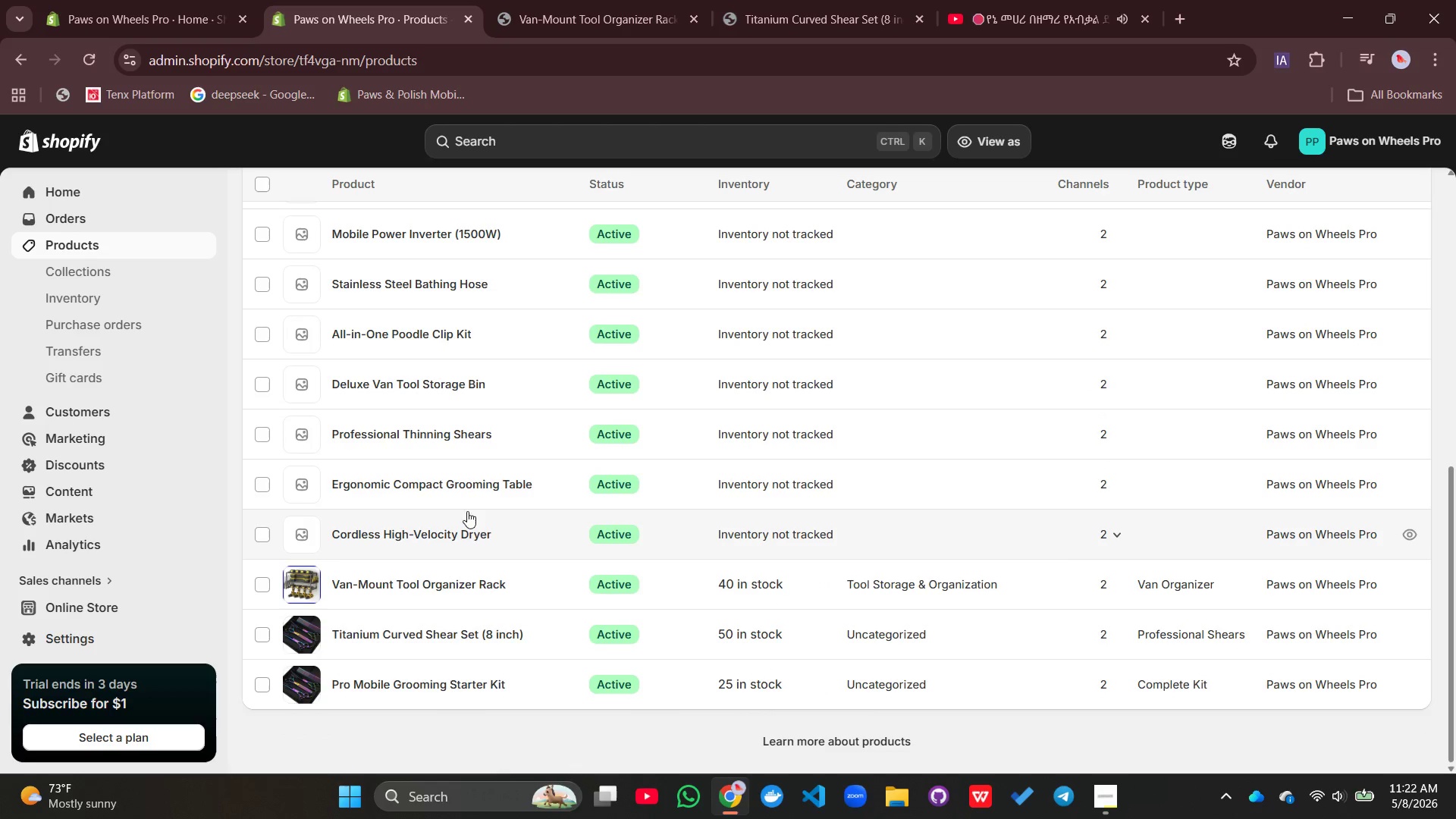 
left_click([453, 540])
 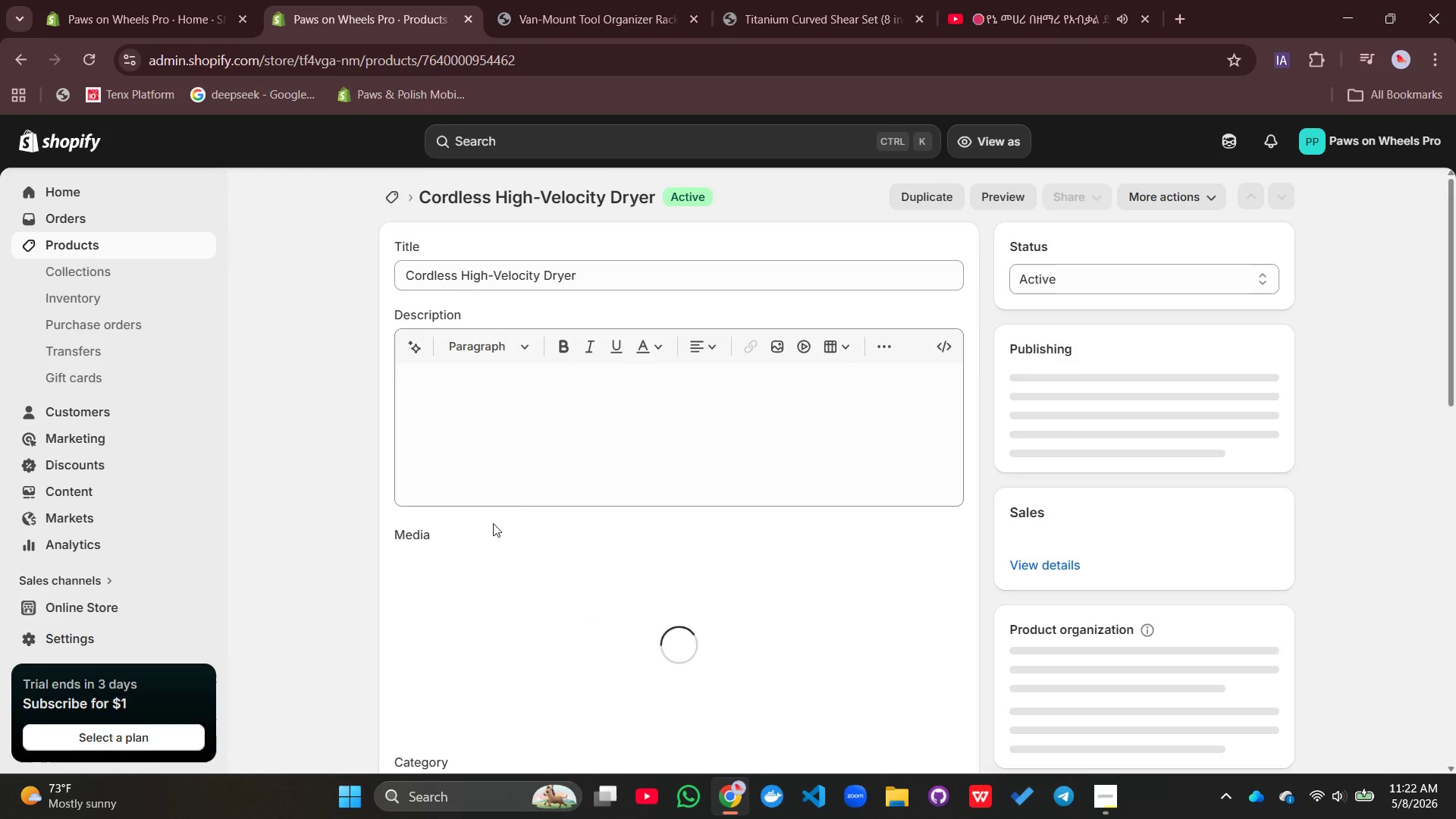 
left_click([557, 473])
 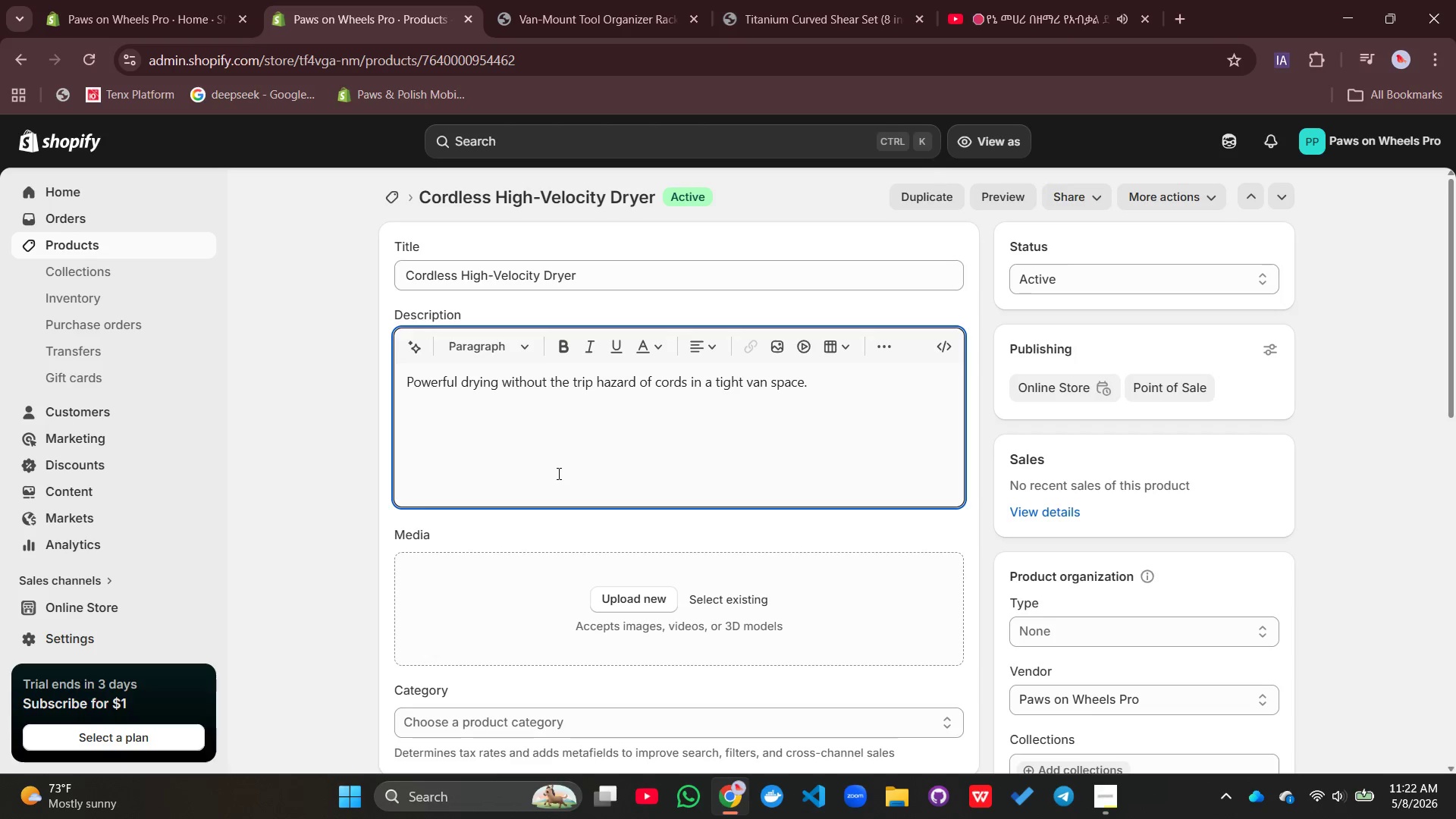 
wait(6.78)
 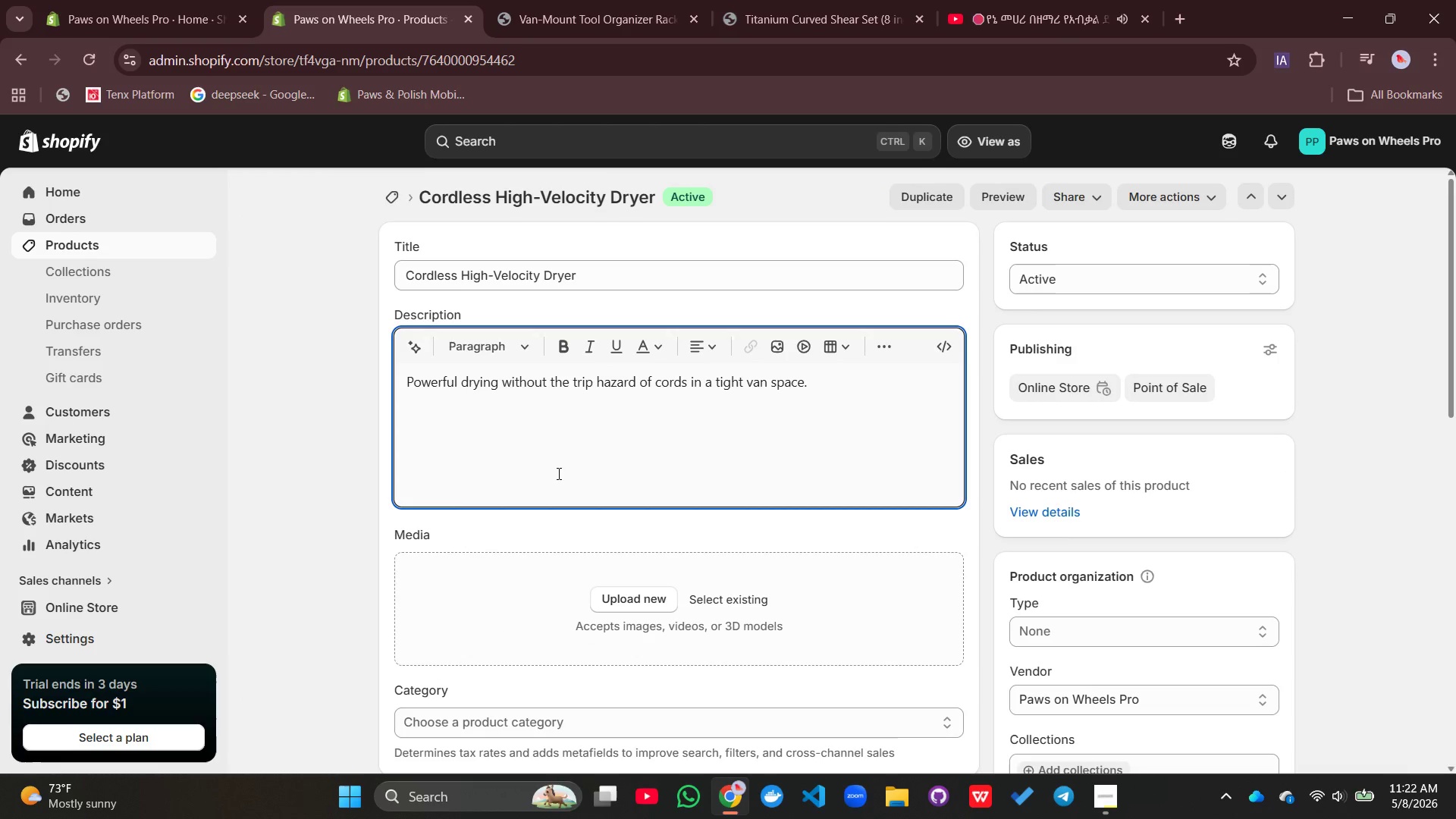 
scroll: coordinate [533, 418], scroll_direction: none, amount: 0.0
 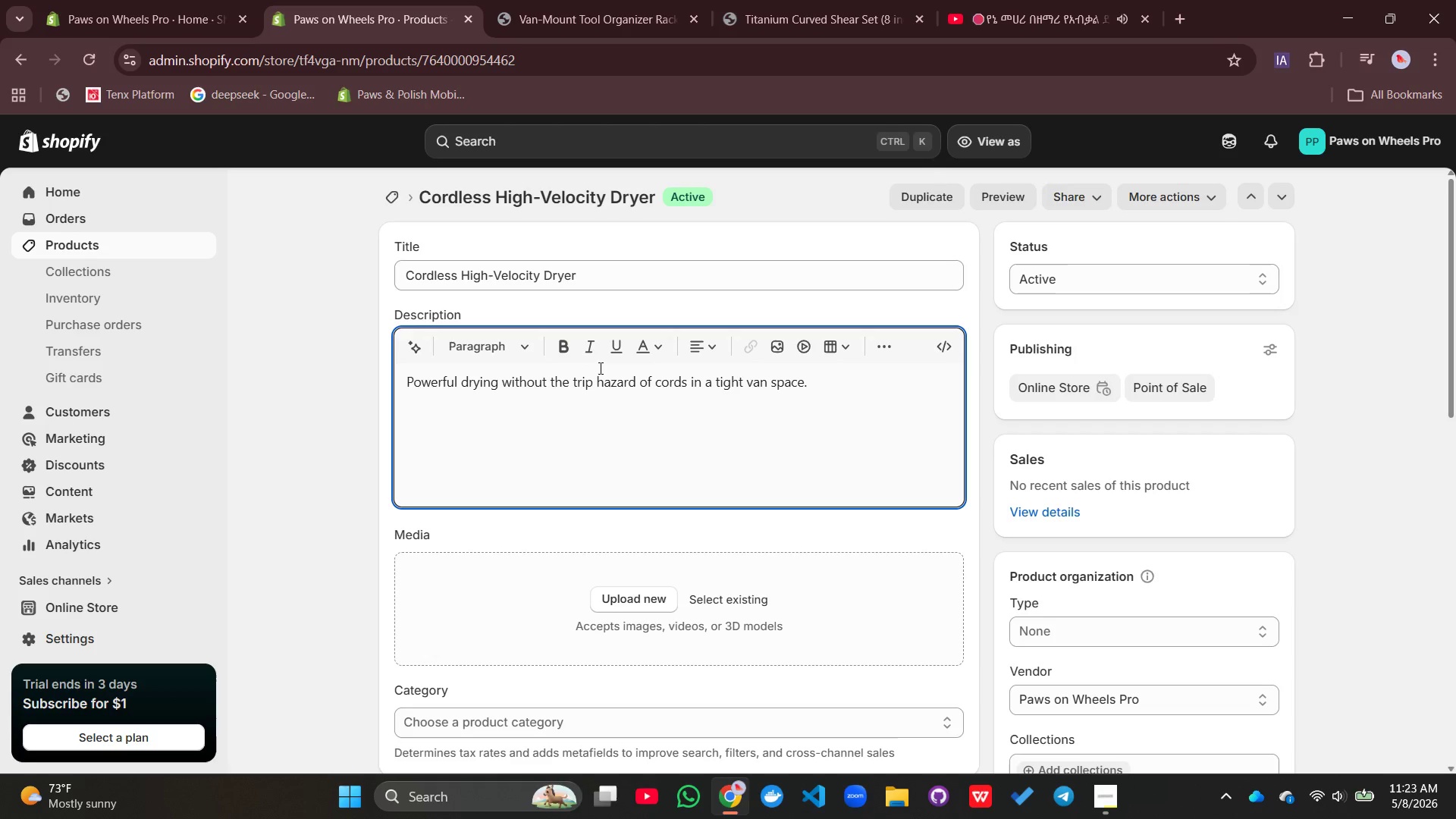 
triple_click([590, 388])
 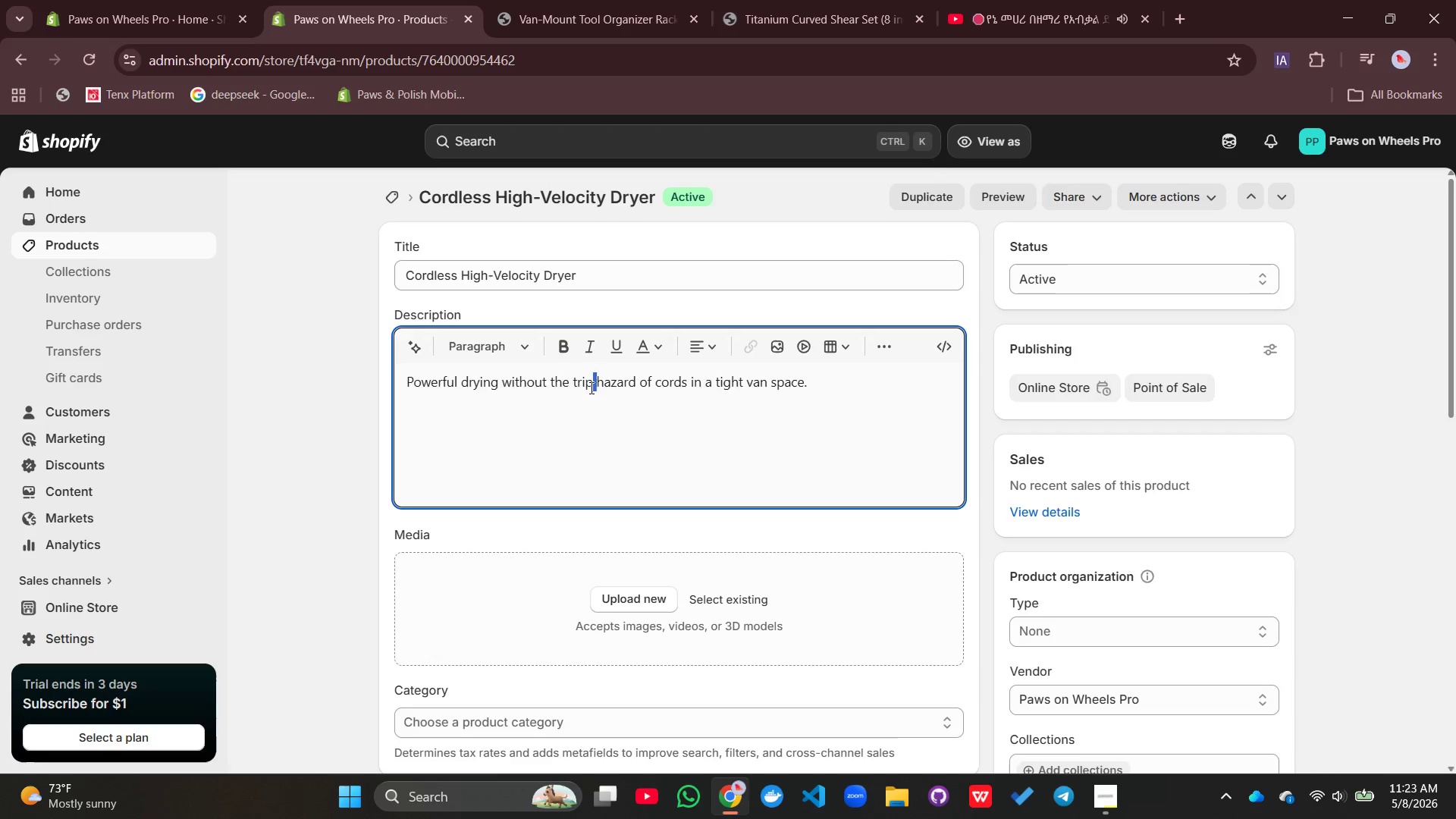 
triple_click([590, 388])
 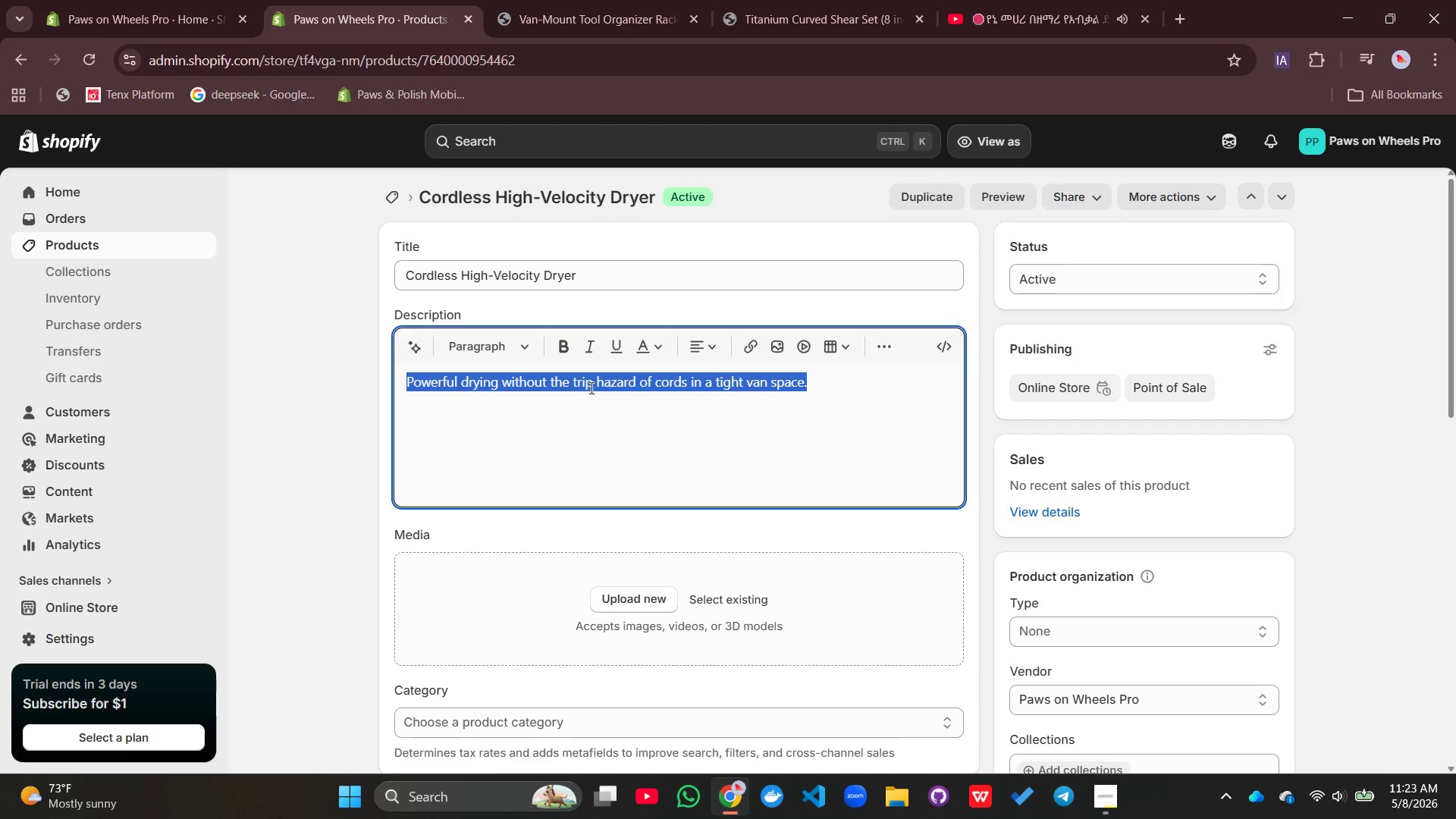 
type(Powerful cordl)
 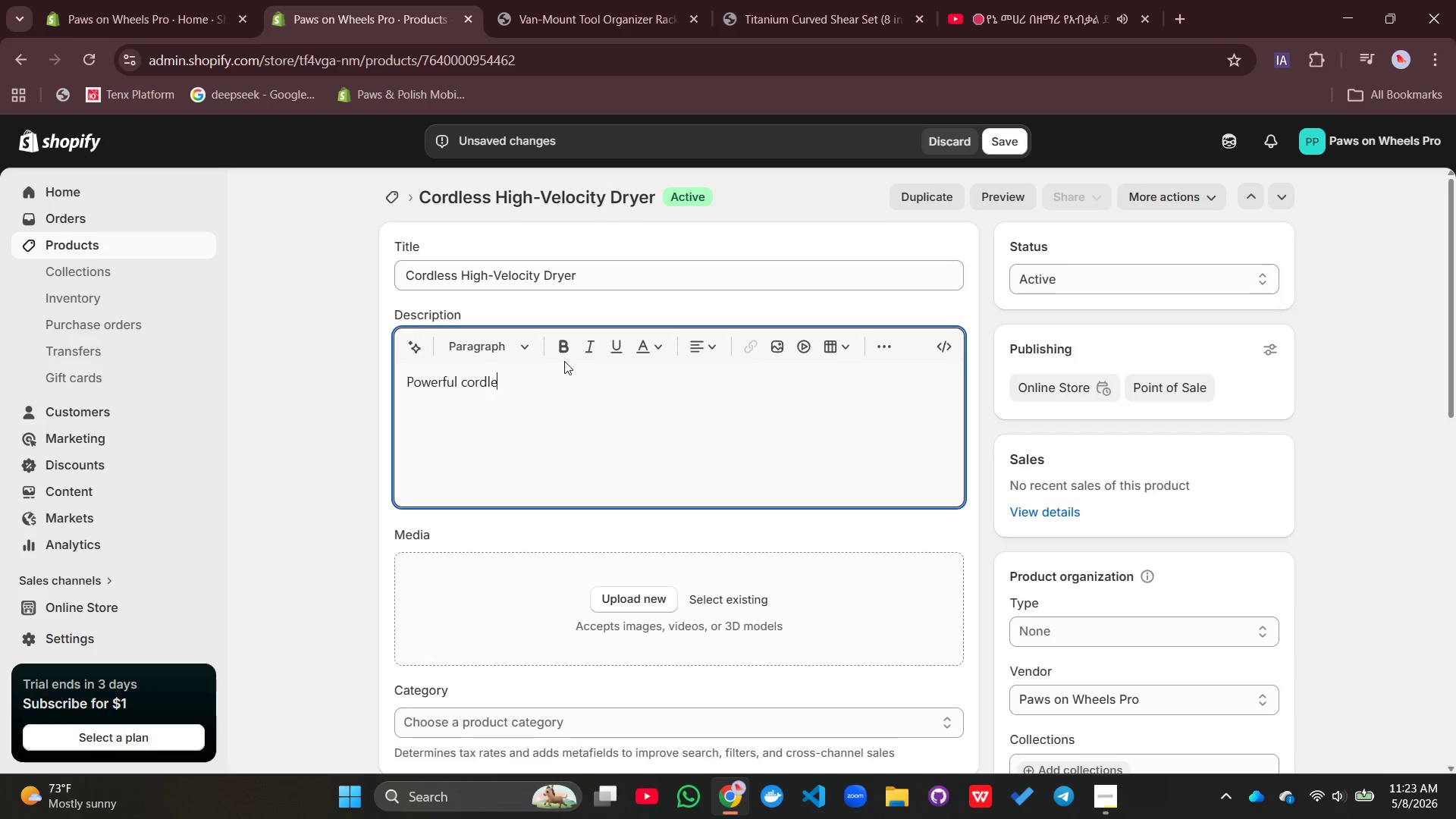 
type(ess dryer eliminates trip hazards in tight van spaces.)
 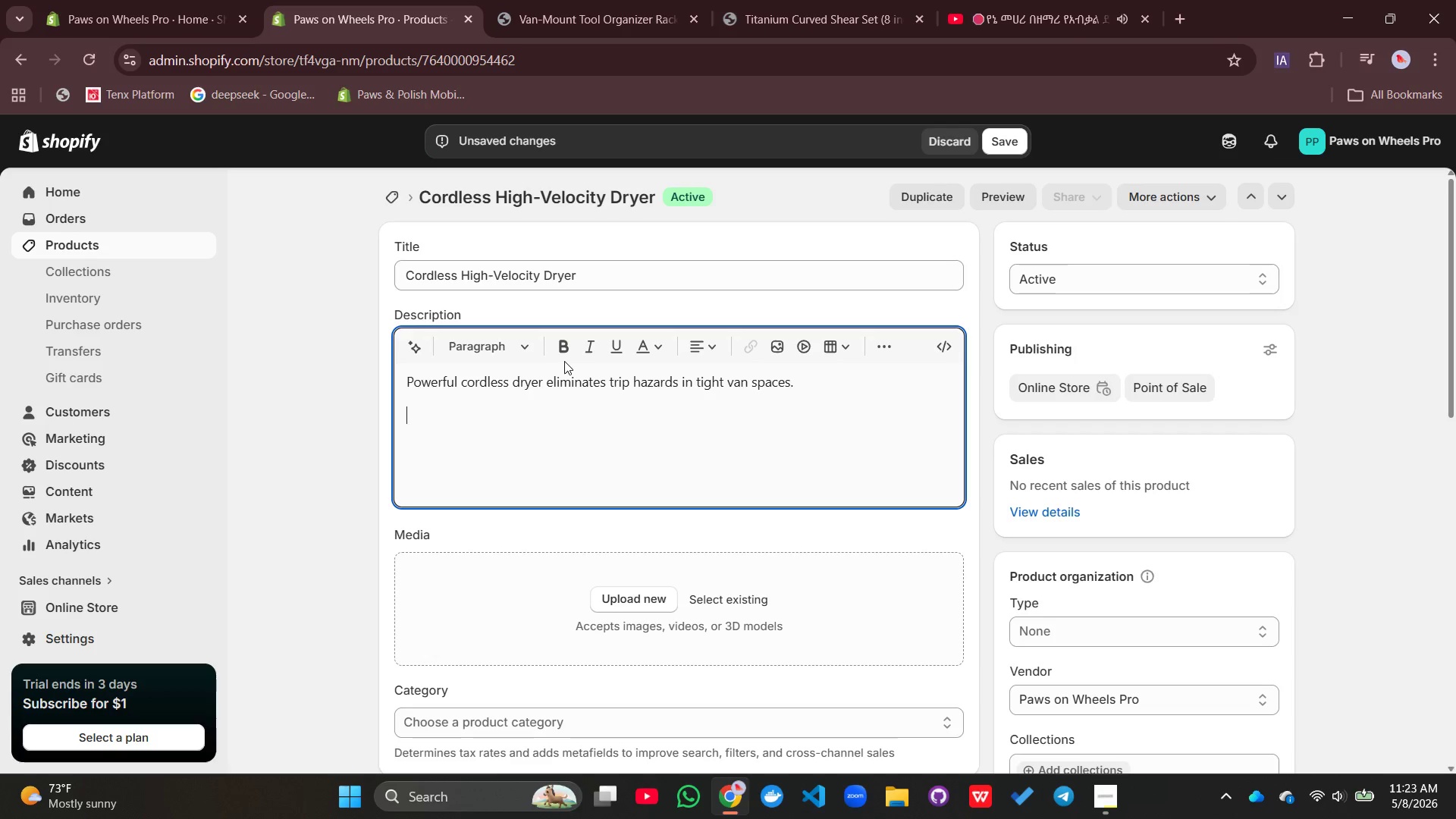 
key(Enter)
 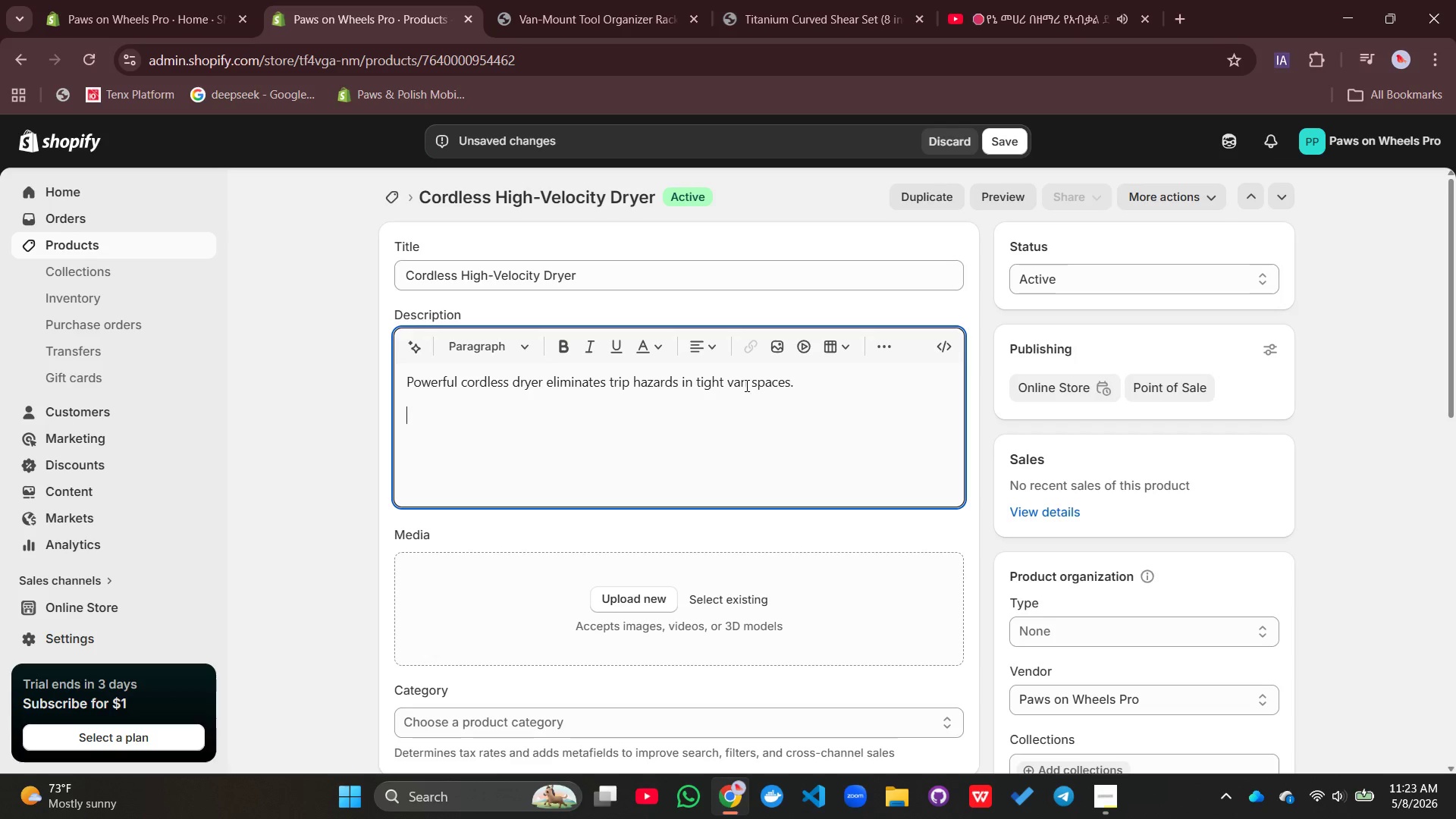 
type(Key Features:)
 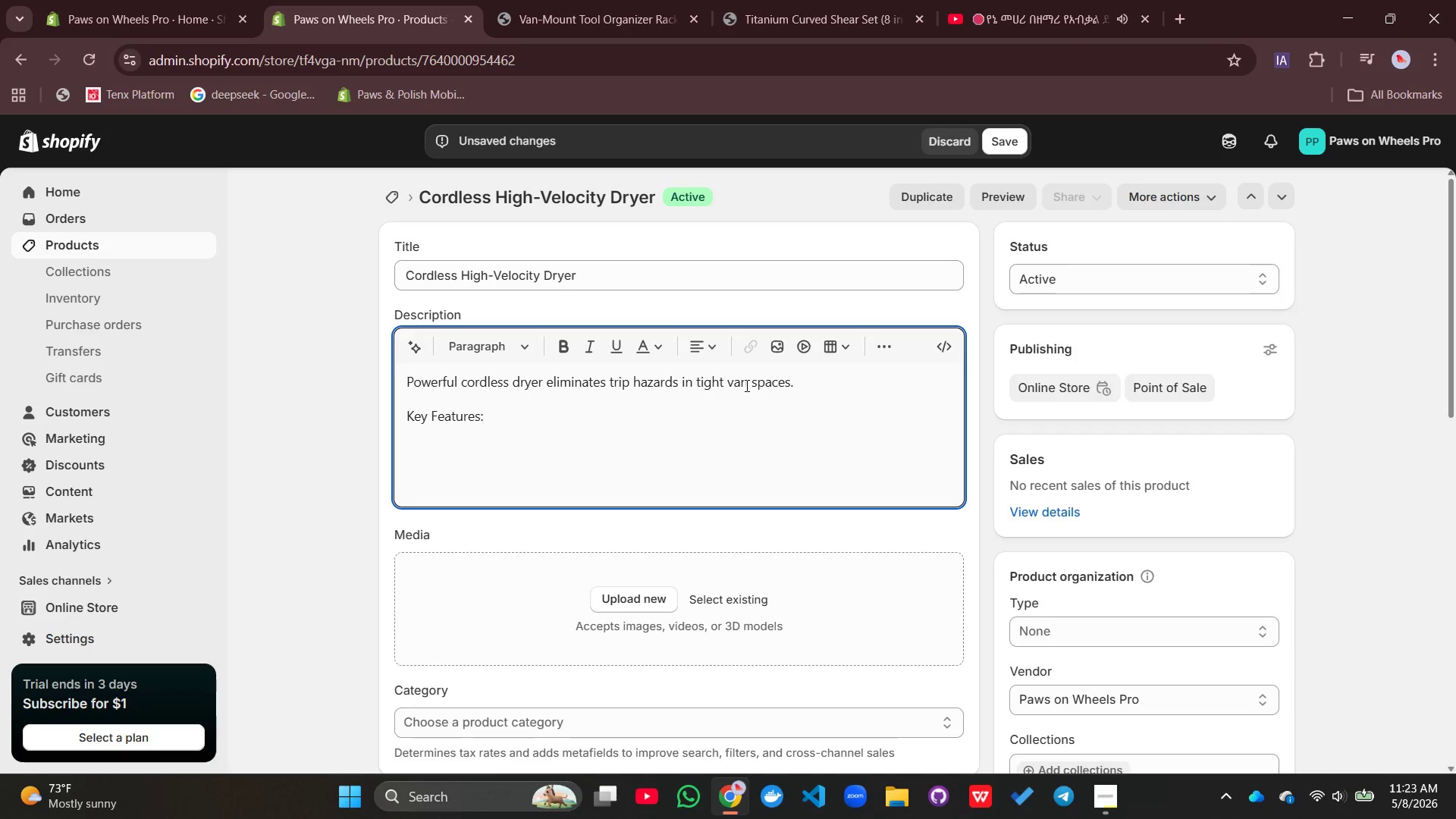 
key(Enter)
 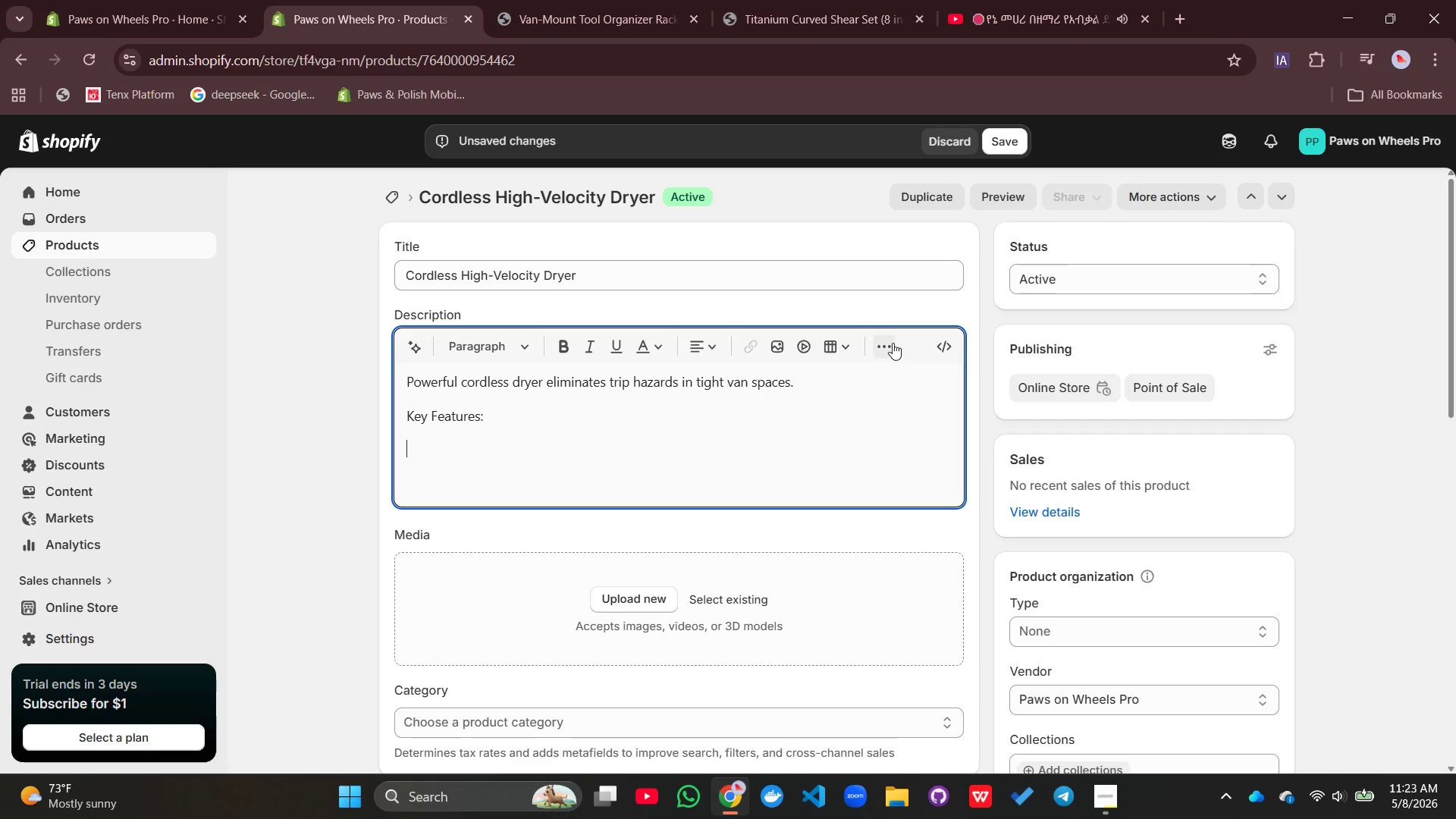 
left_click([890, 342])
 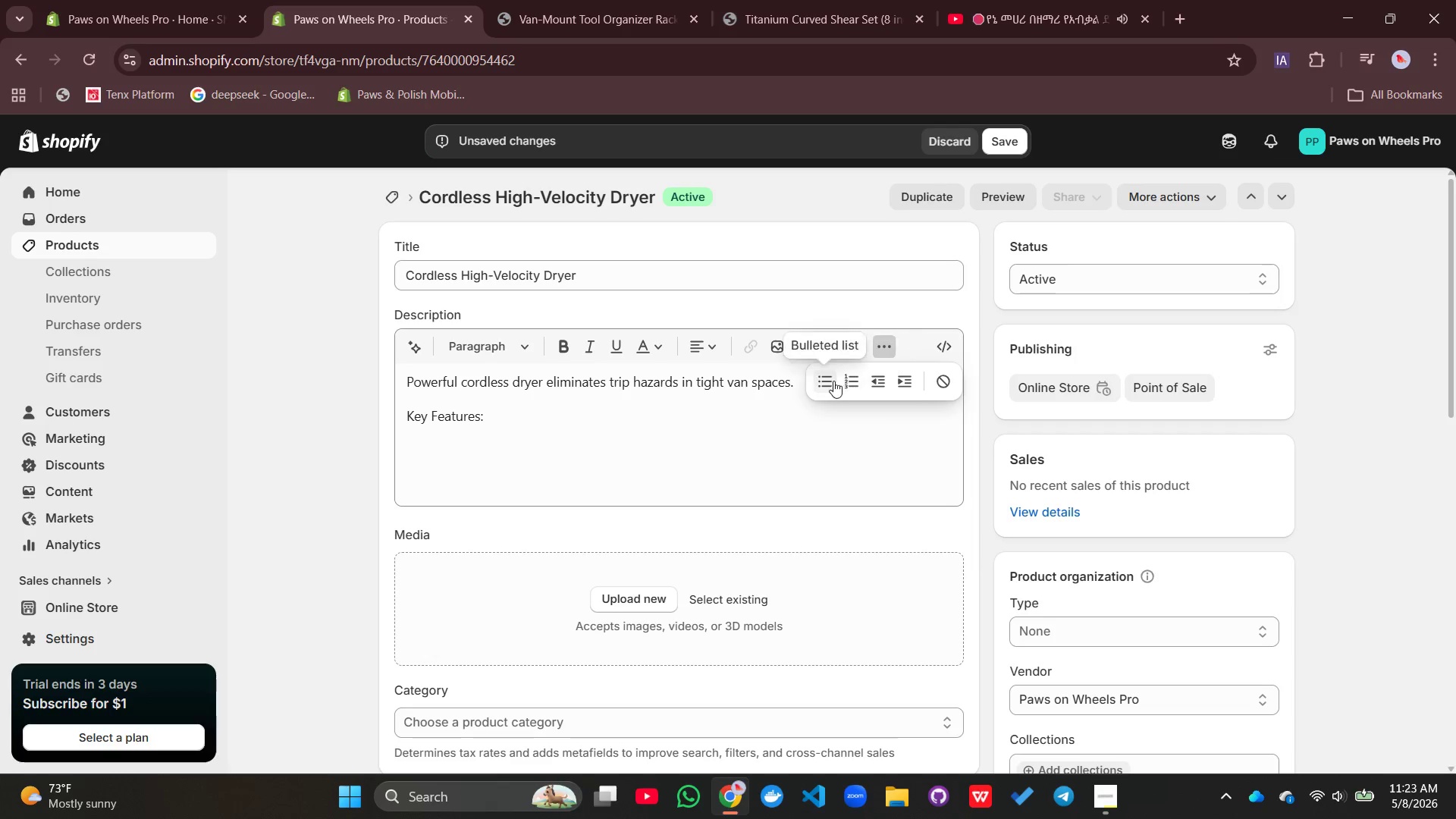 
left_click([832, 382])
 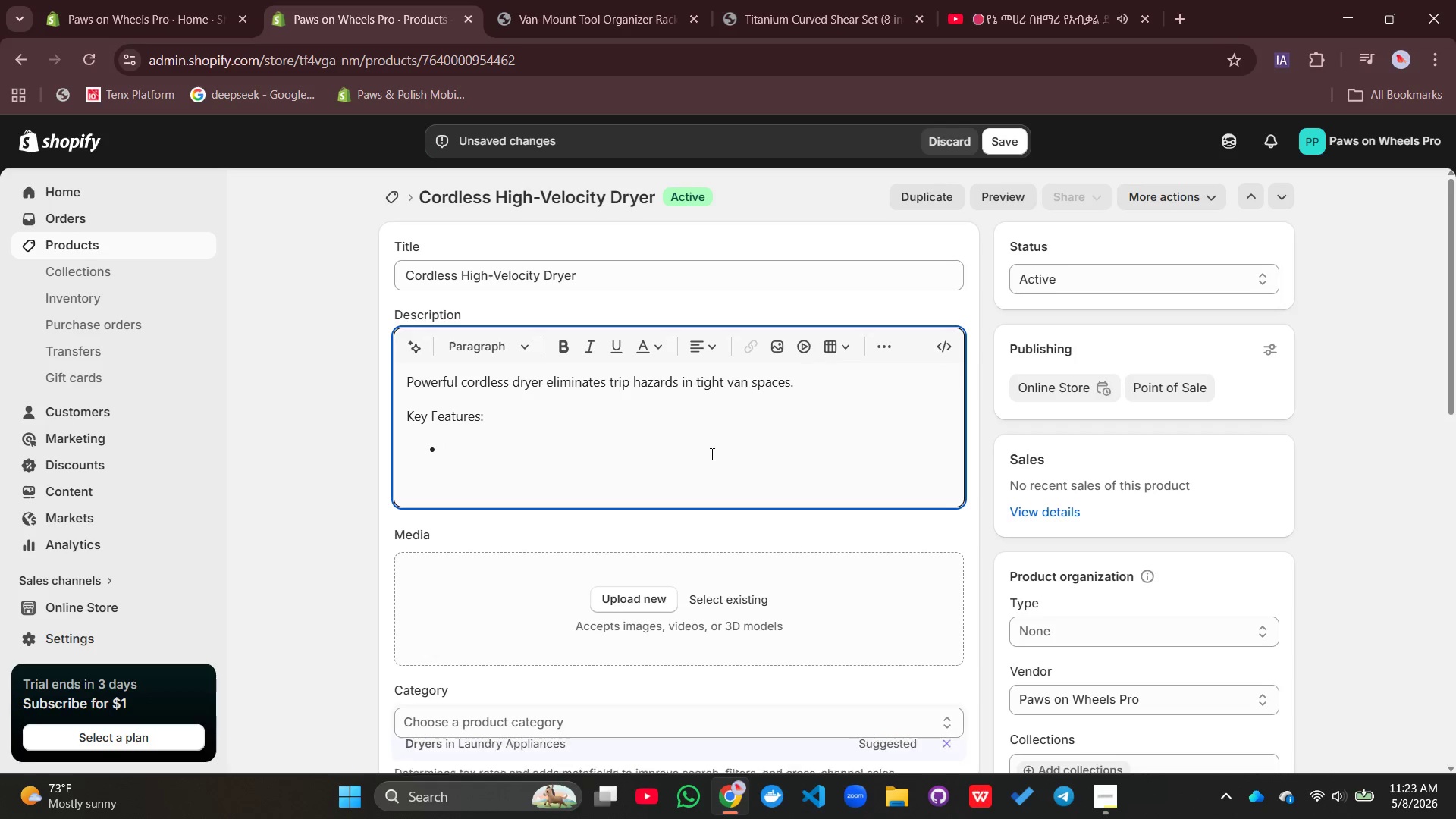 
type(Fast drying with adjustable speed and heat settings)
 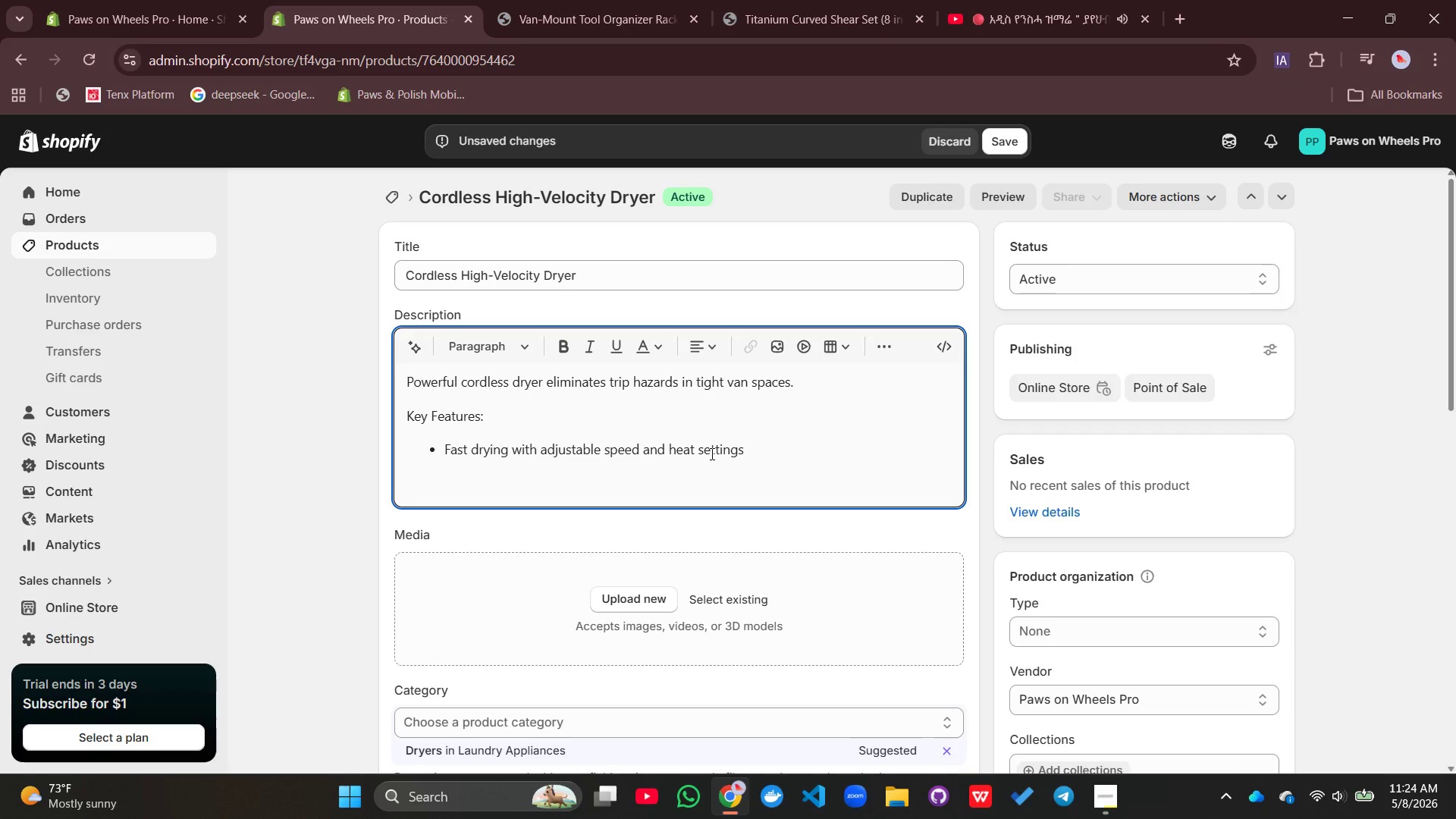 
key(Enter)
 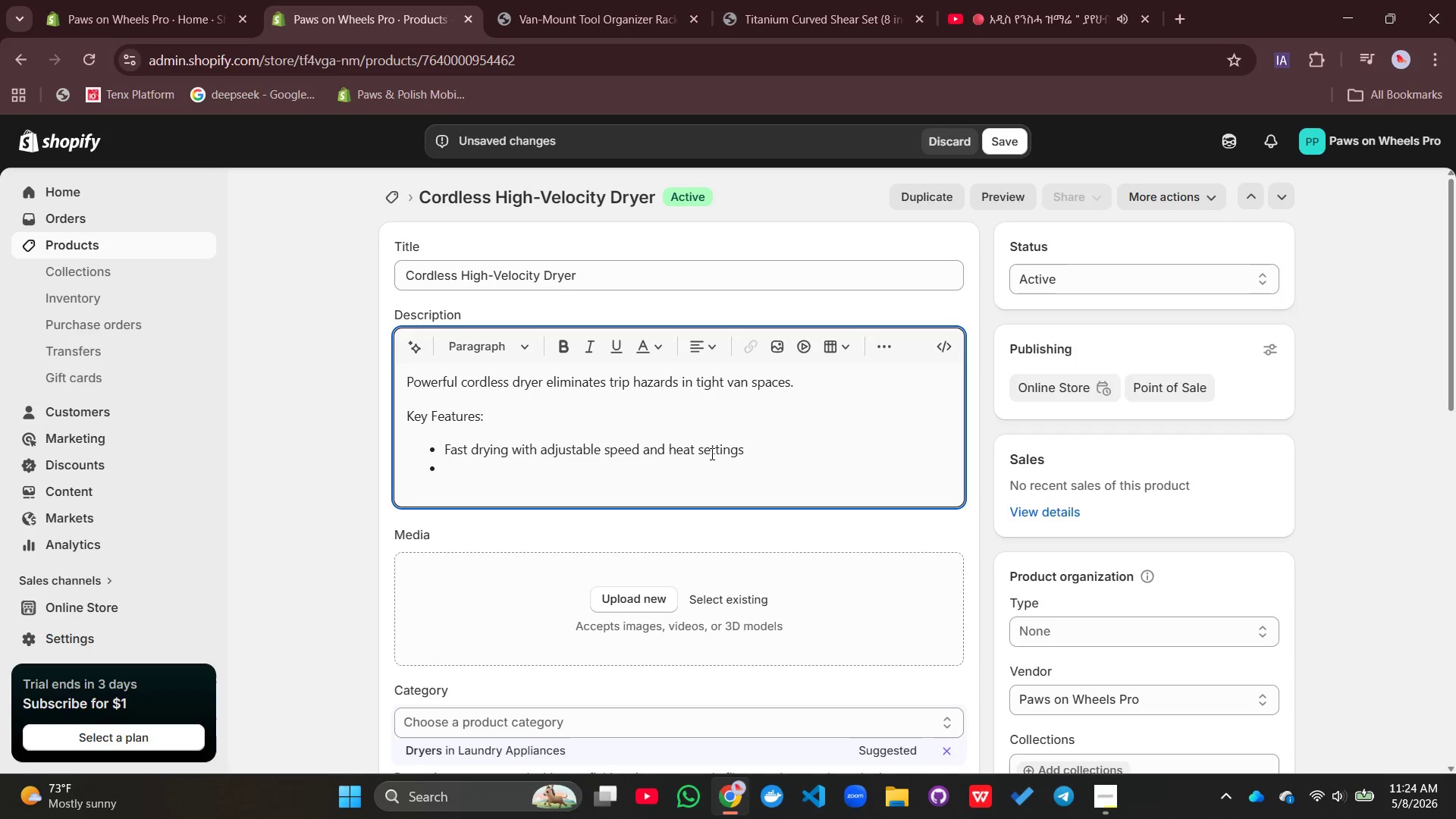 
type(Rechargable)
 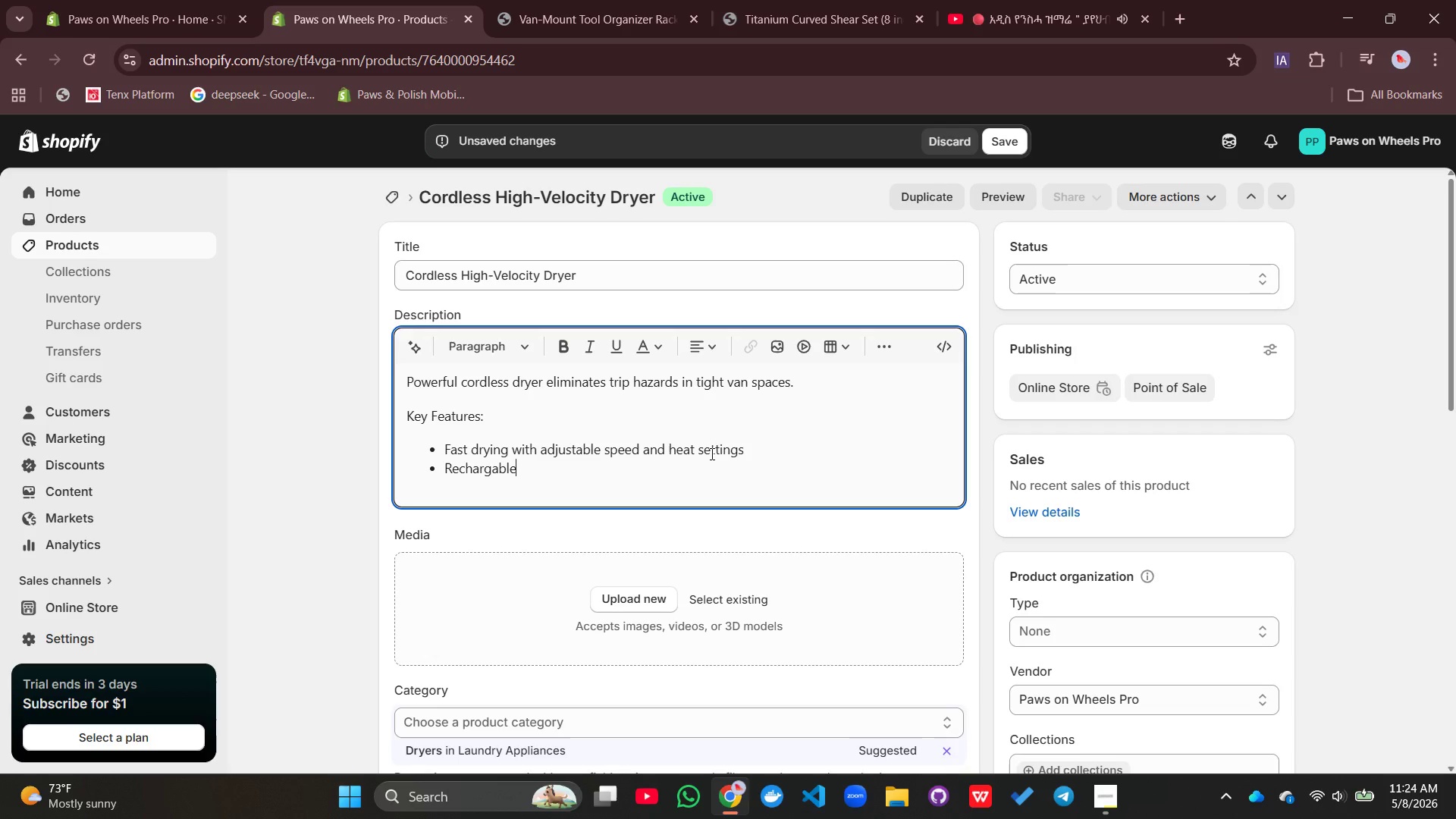 
key(Backspace)
key(Backspace)
key(Backspace)
key(Backspace)
type(eable lithium battery)
 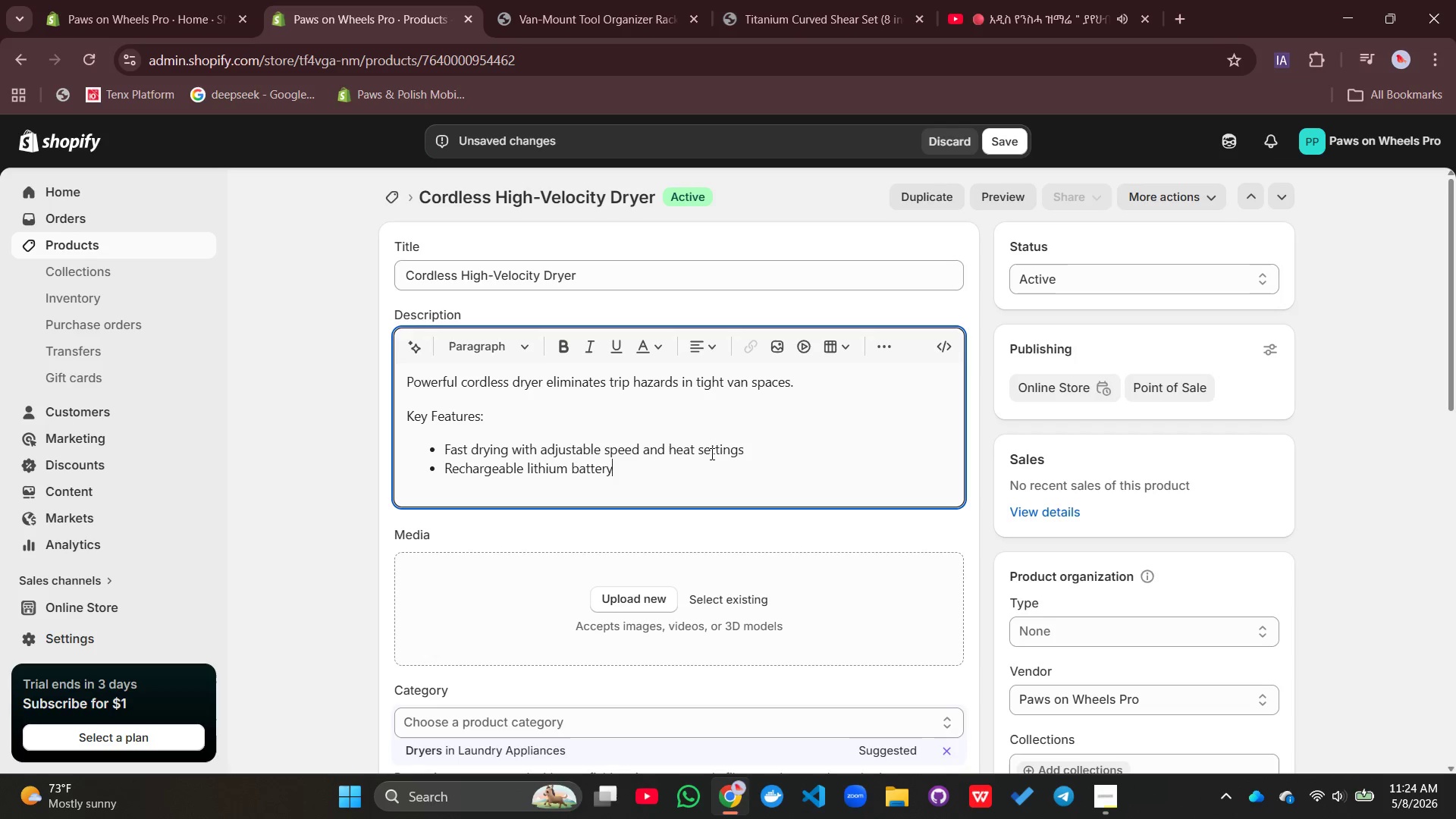 
key(Enter)
 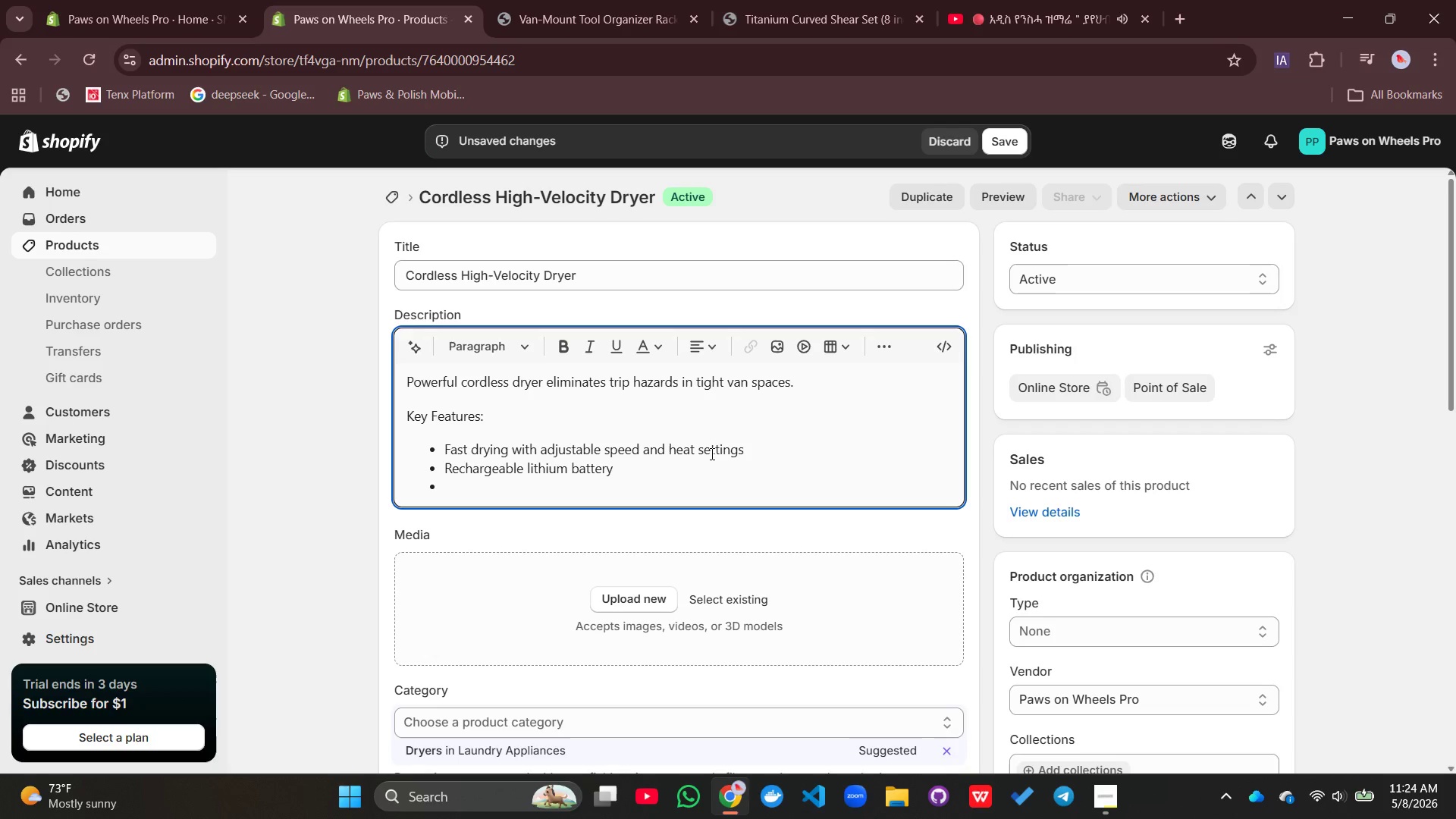 
type(No cords means safer van workspace)
 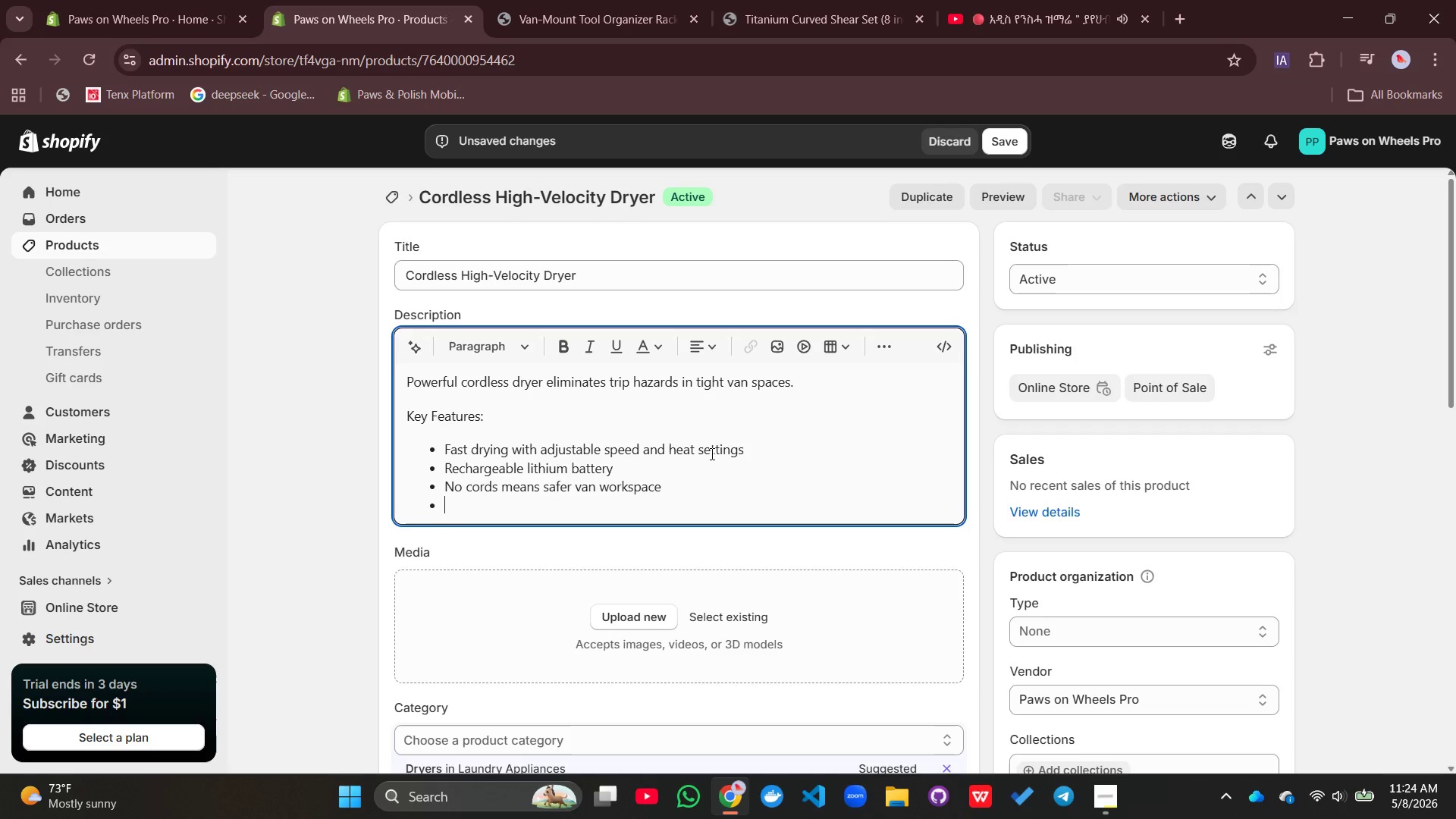 
key(Enter)
 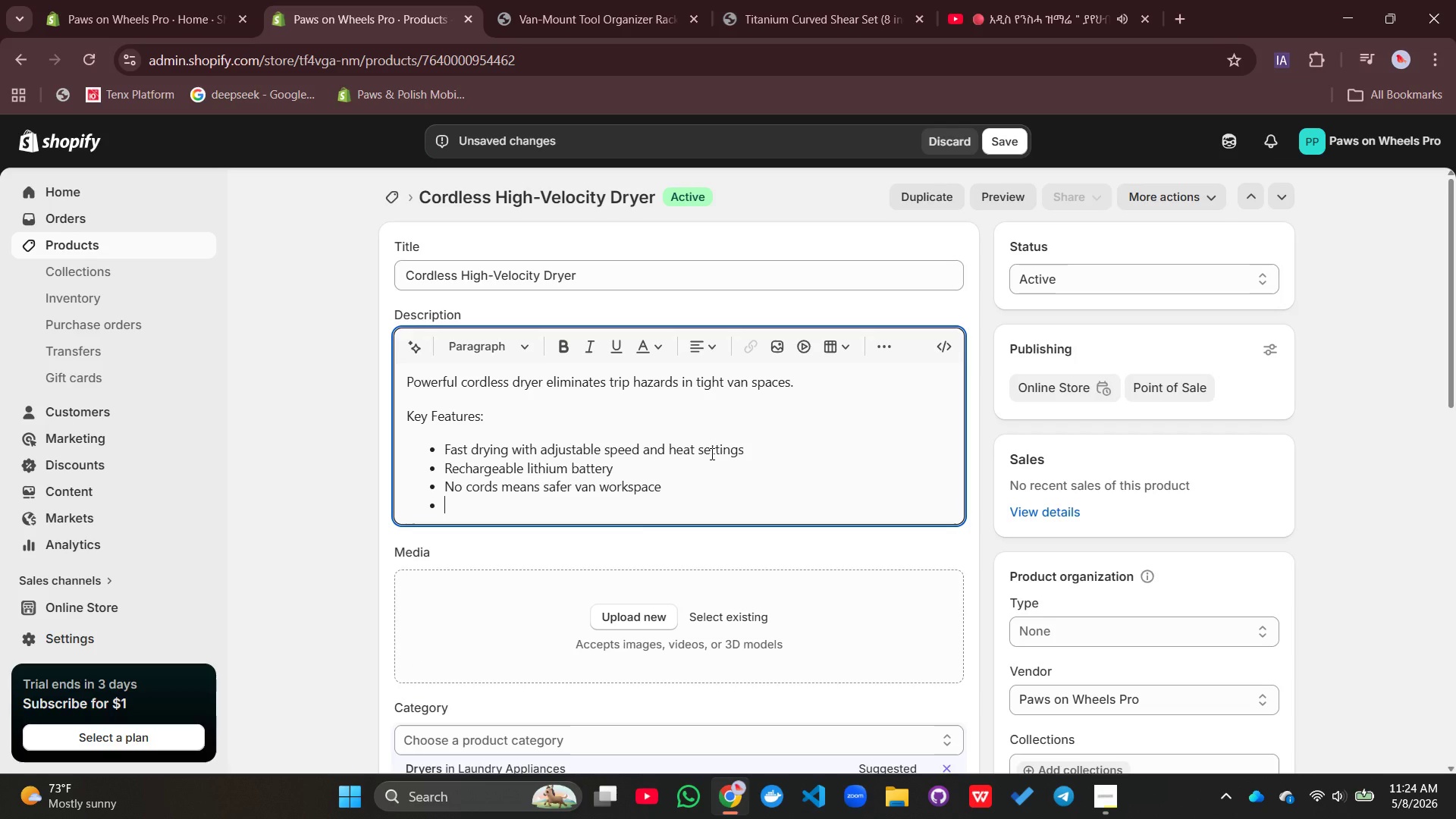 
left_click([711, 453])
 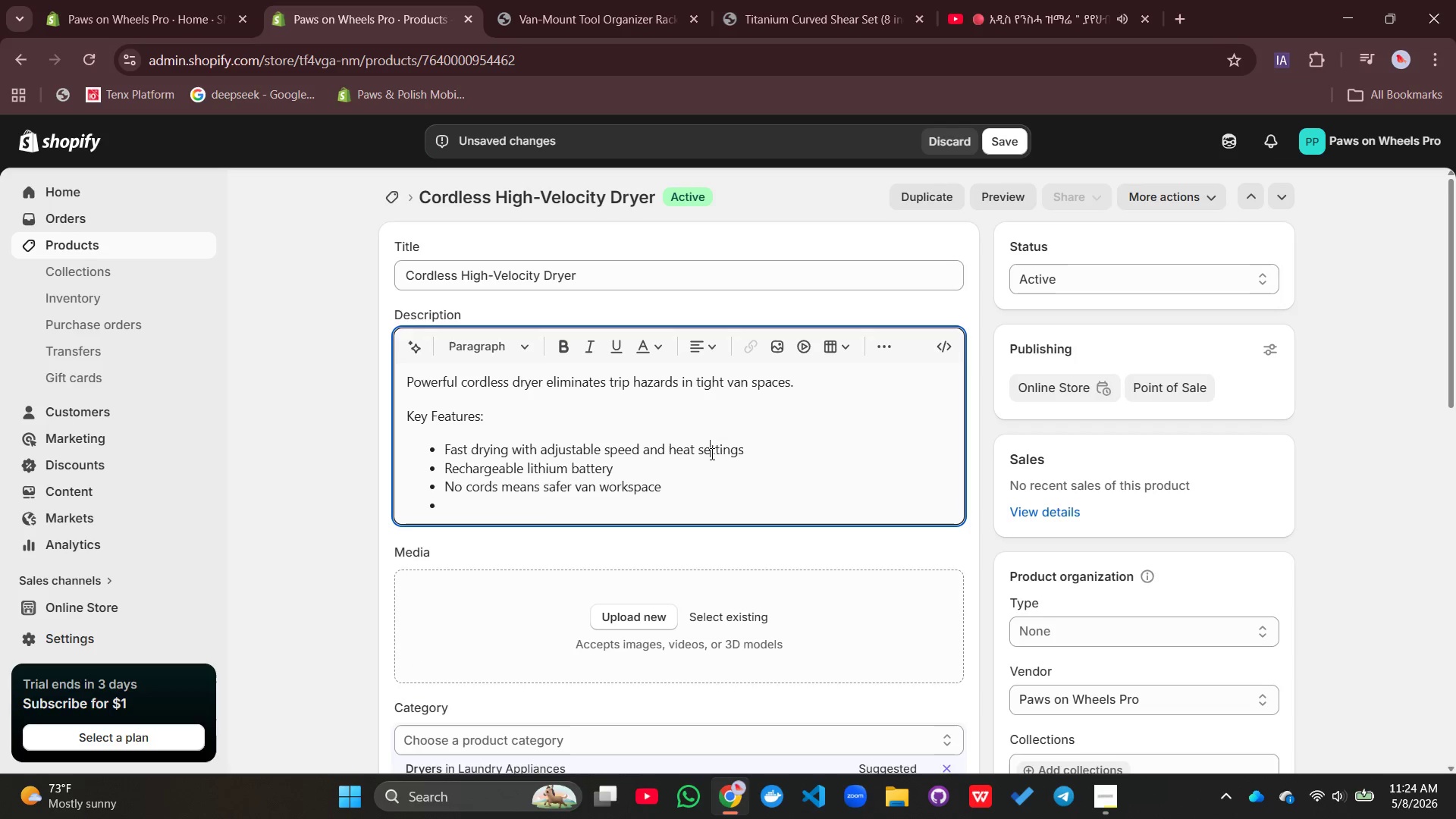 
type(Lightweight)
 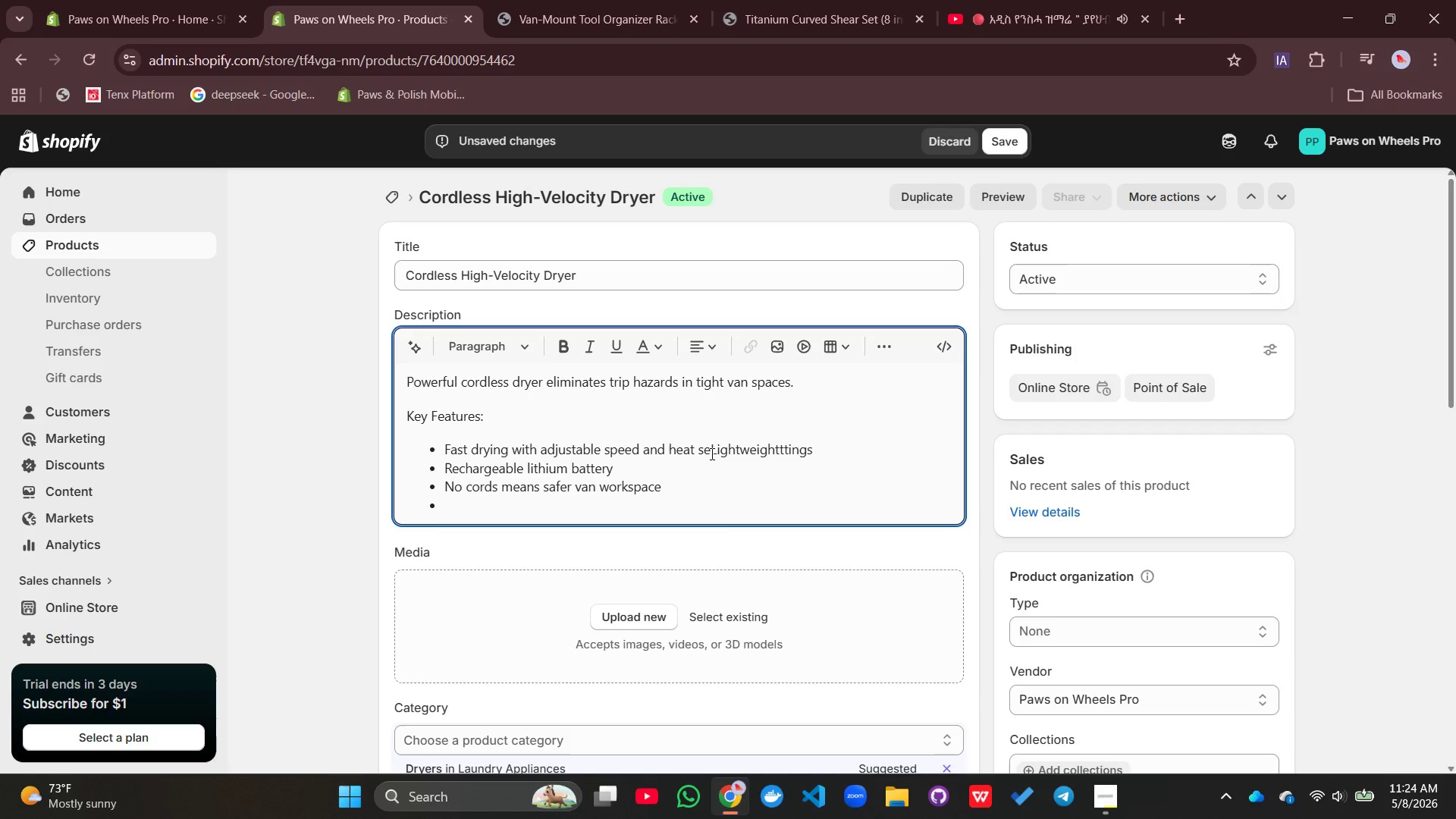 
key(Control+Z)
 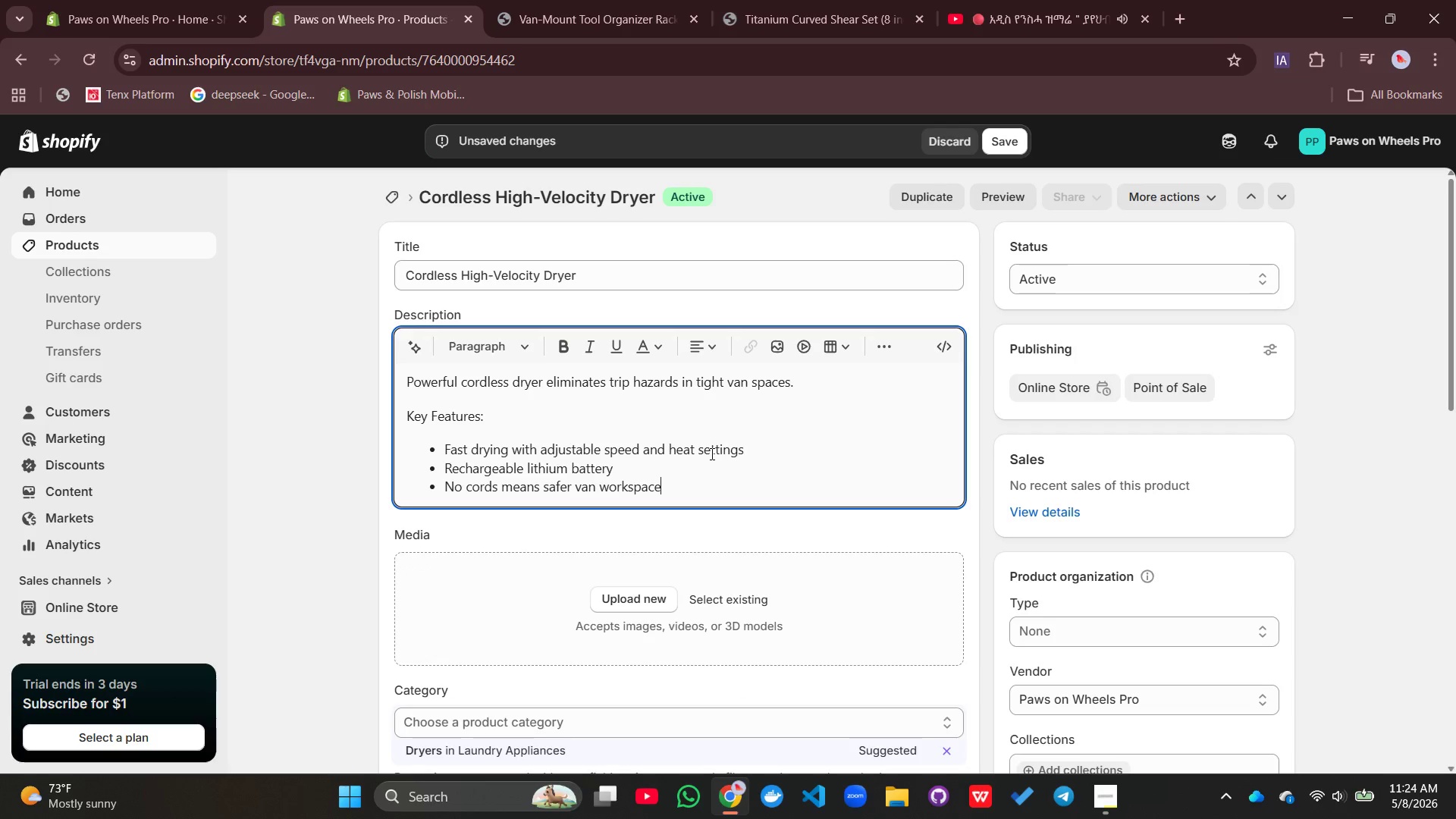 
key(Control+Z)
 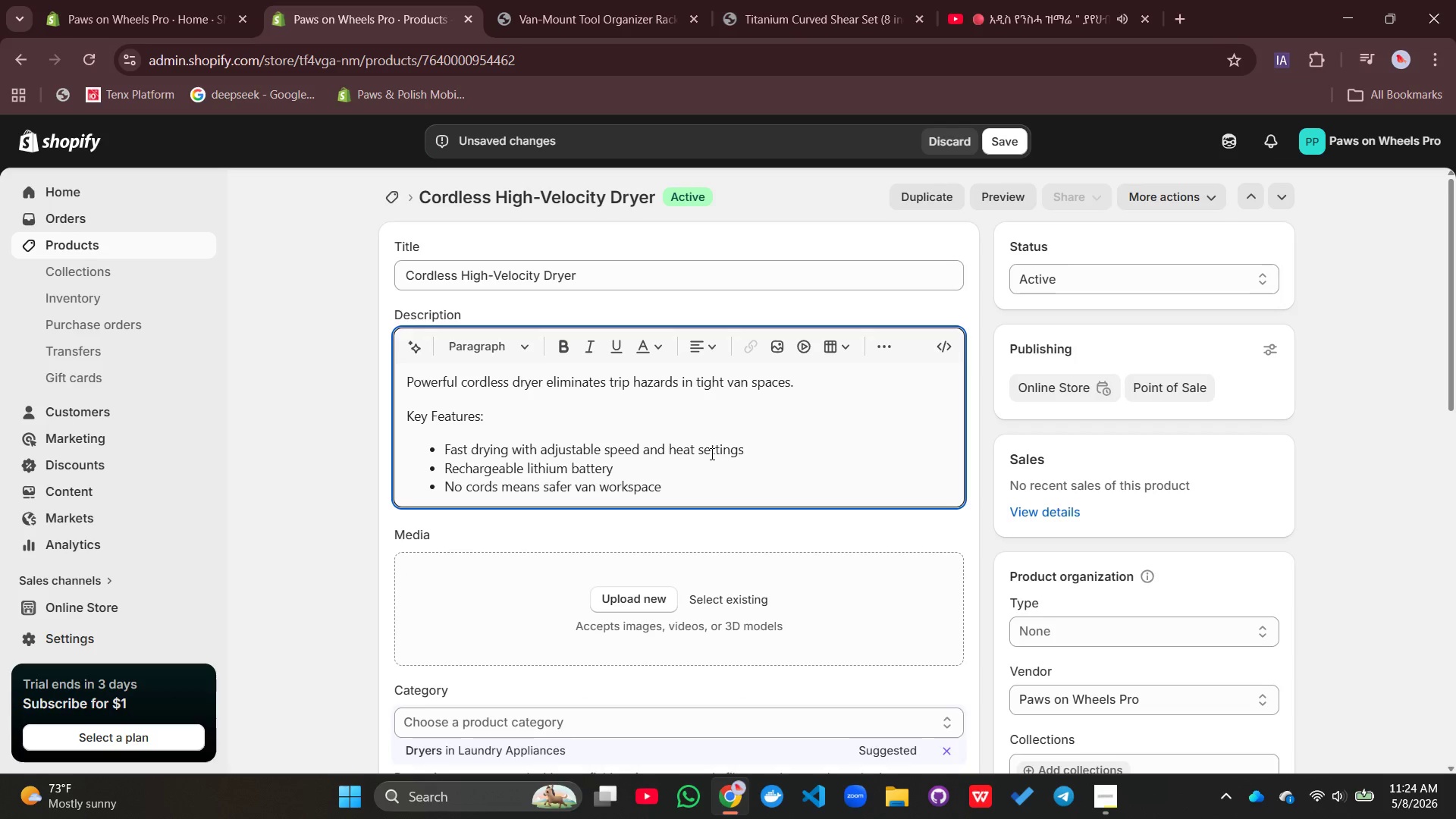 
key(Enter)
 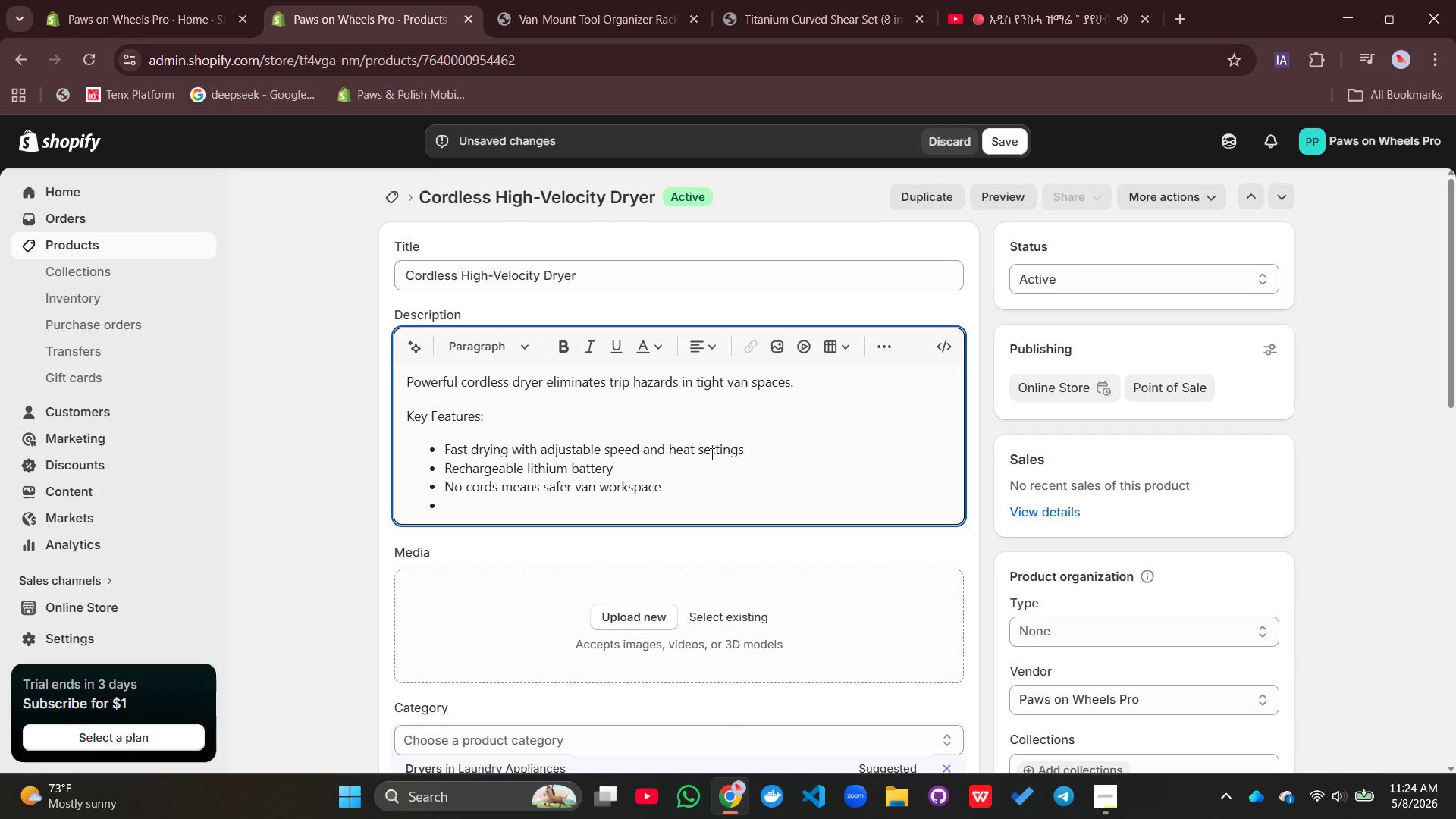 
type(Lightweihgt)
key(Backspace)
key(Backspace)
key(Backspace)
type(ght design for wasy)
key(Backspace)
key(Backspace)
key(Backspace)
key(Backspace)
type(easy handling)
 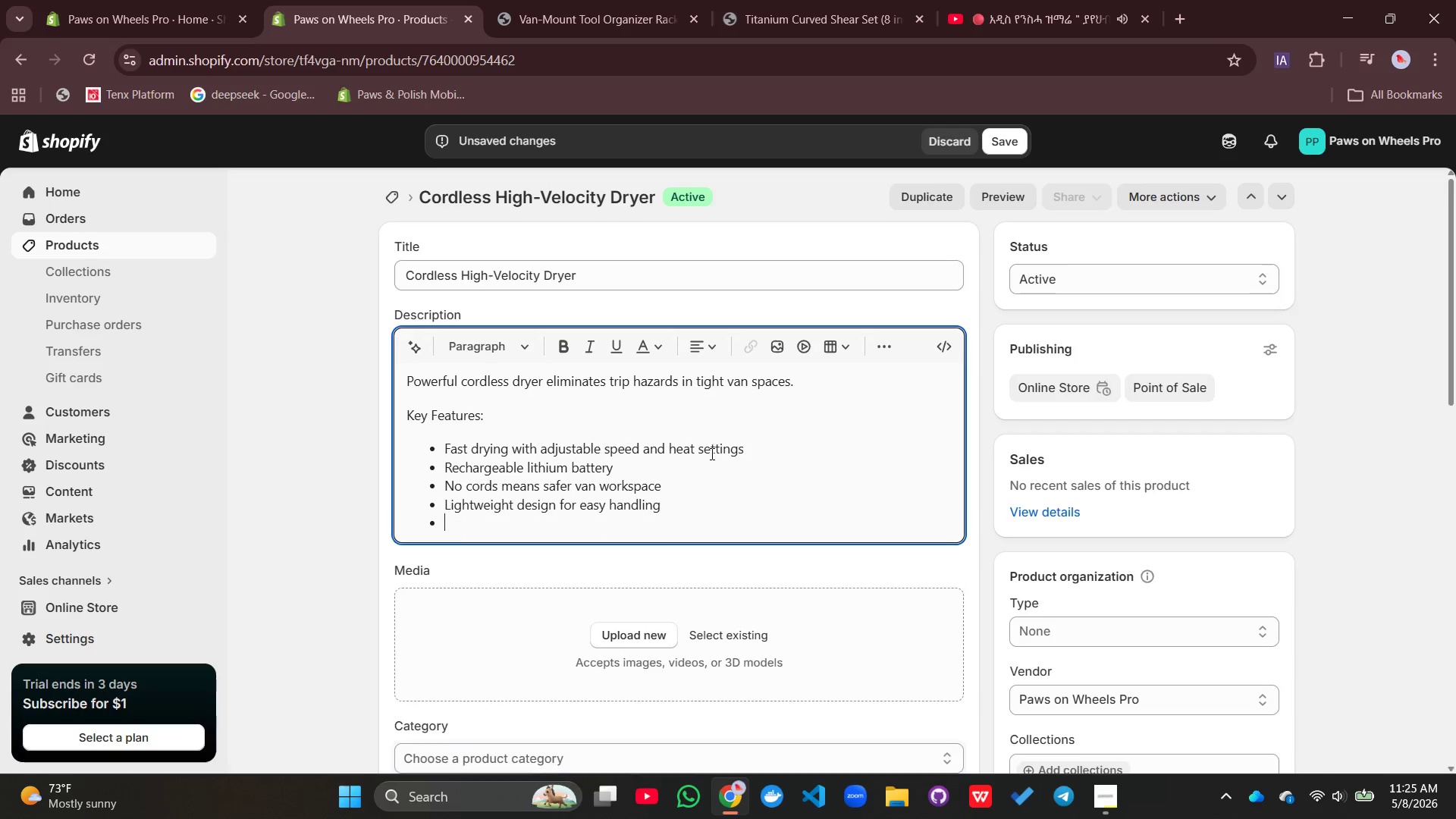 
key(Enter)
 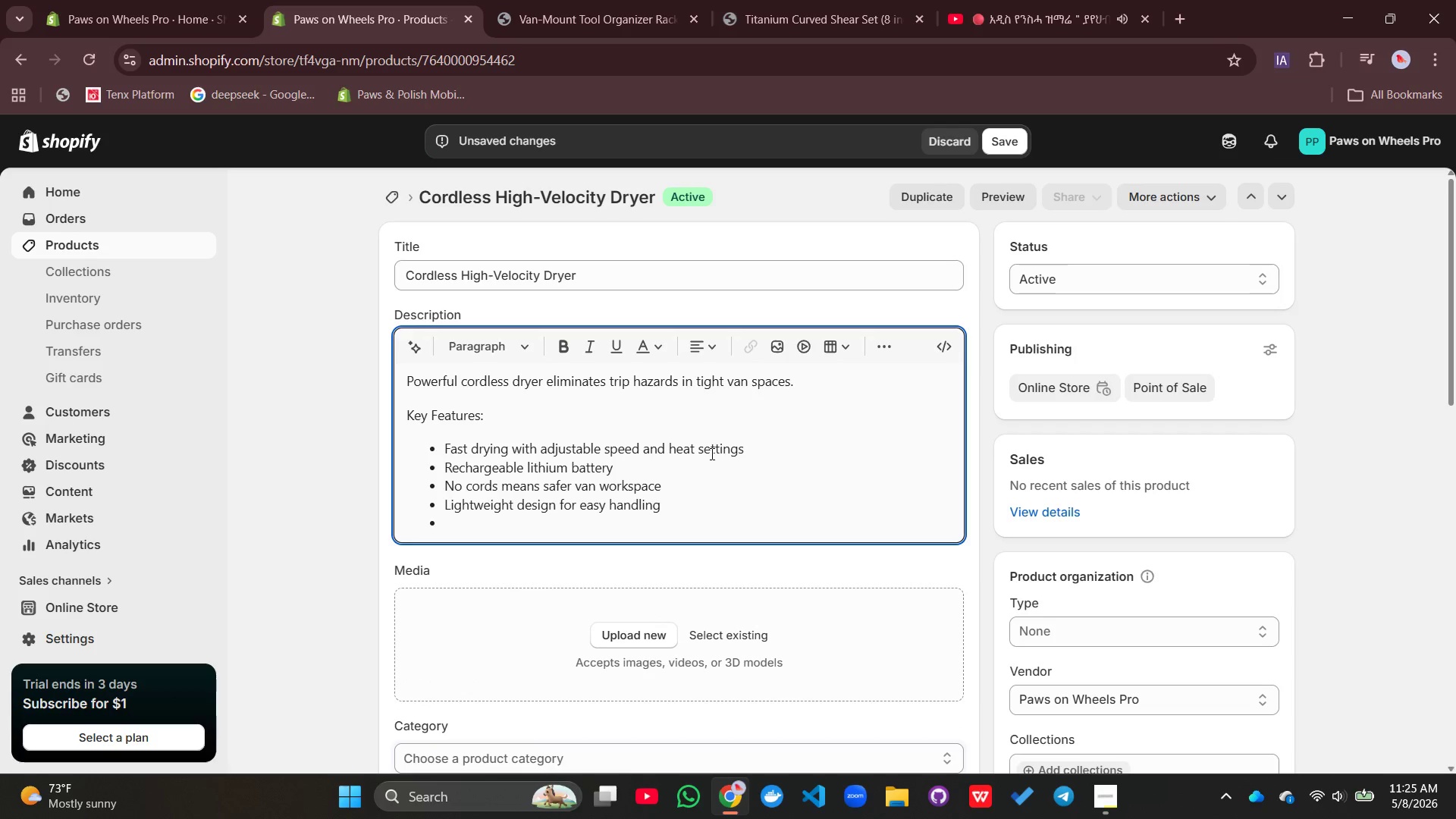 
type(Quiet operation reduces pet stress)
 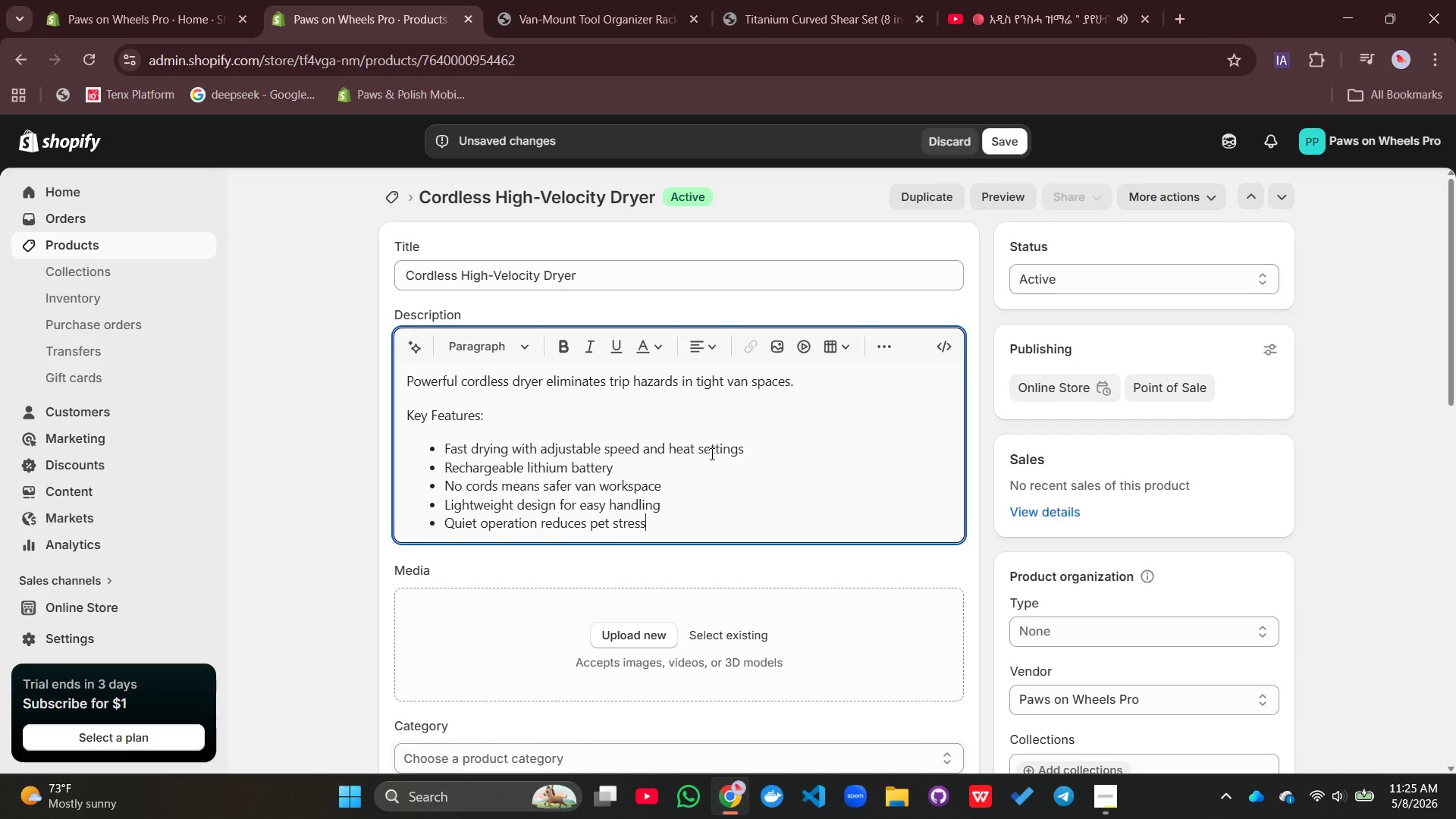 
key(Enter)
 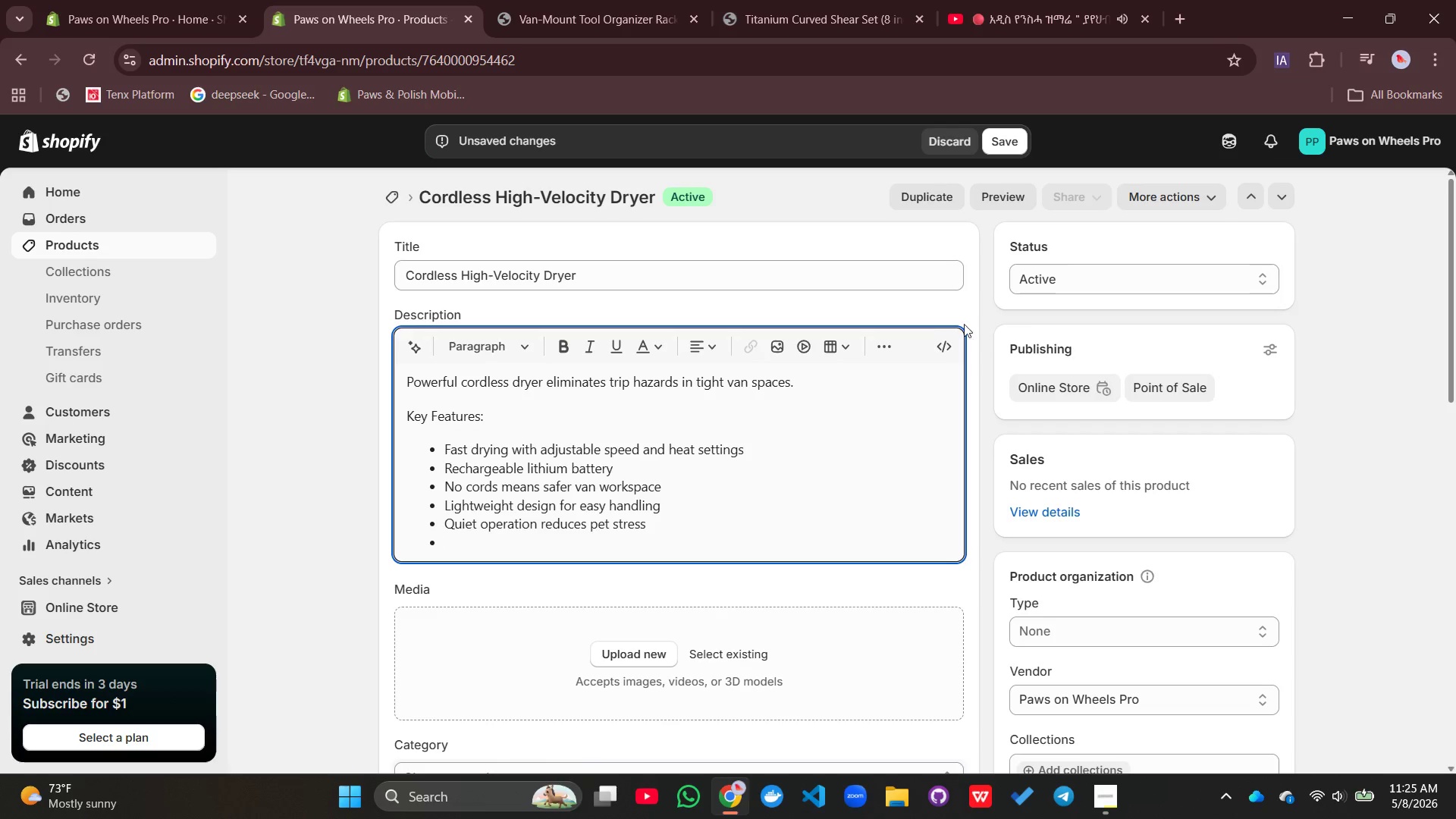 
left_click([880, 340])
 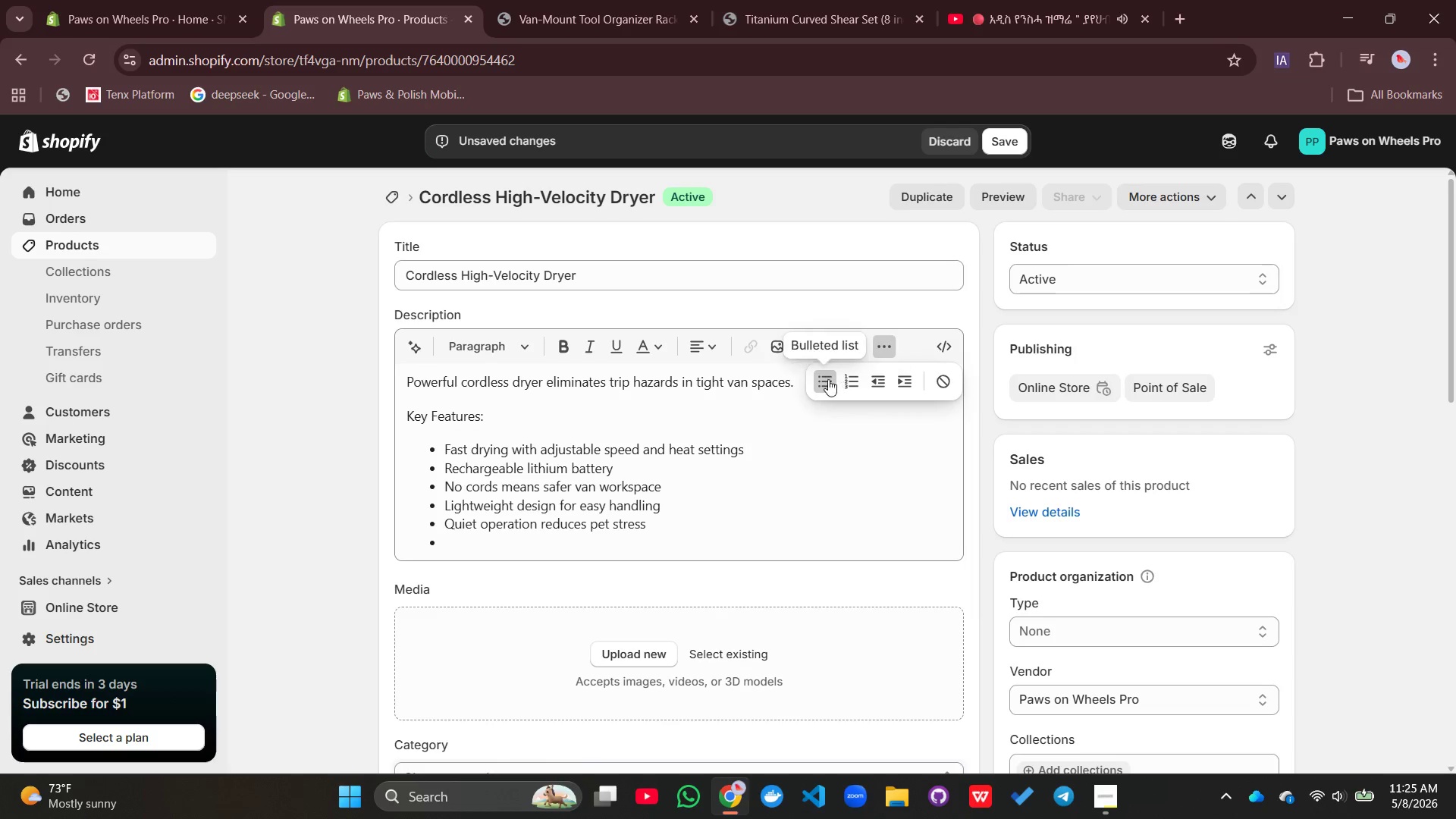 
left_click([828, 379])
 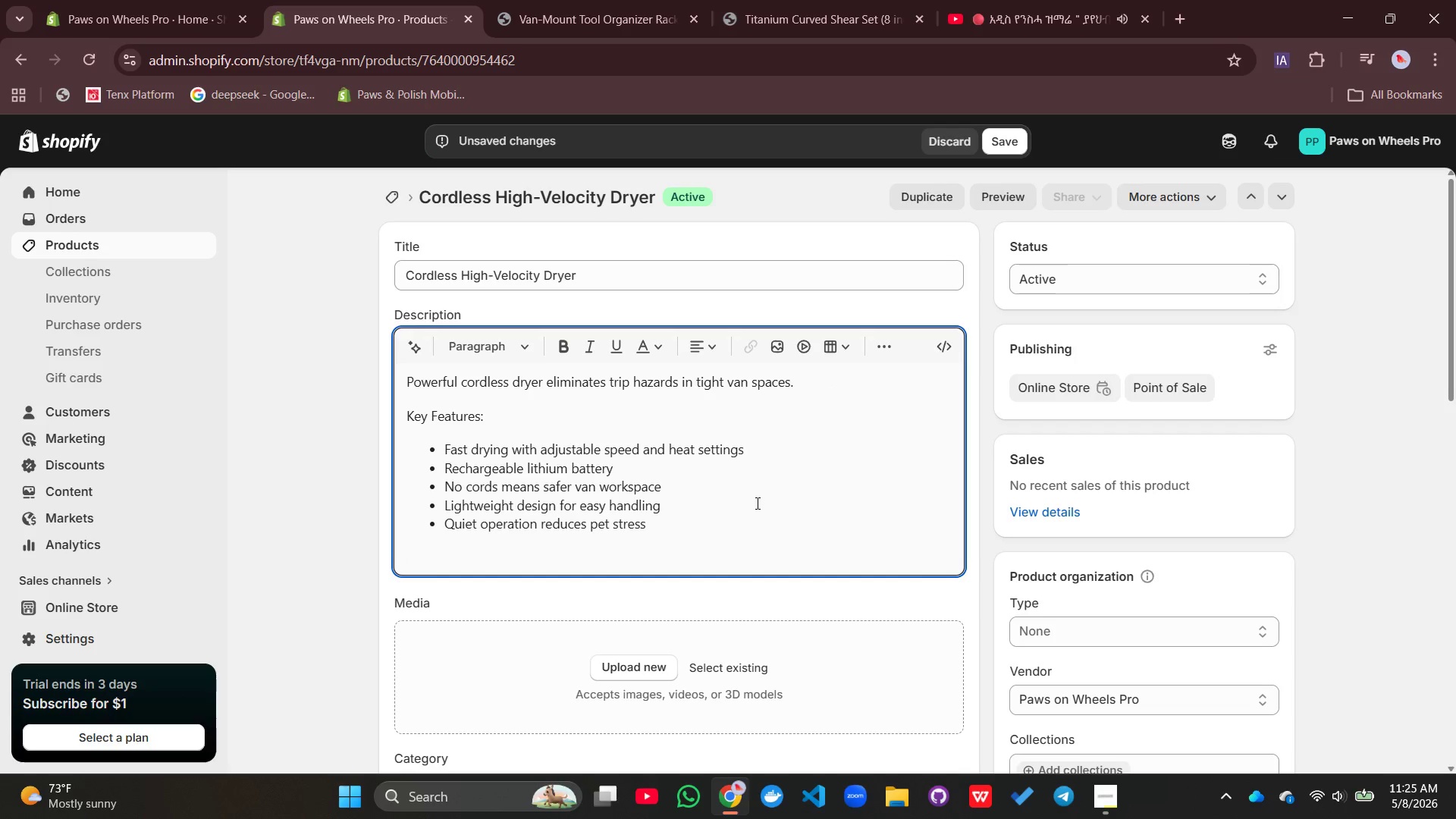 
type(Specification:)
 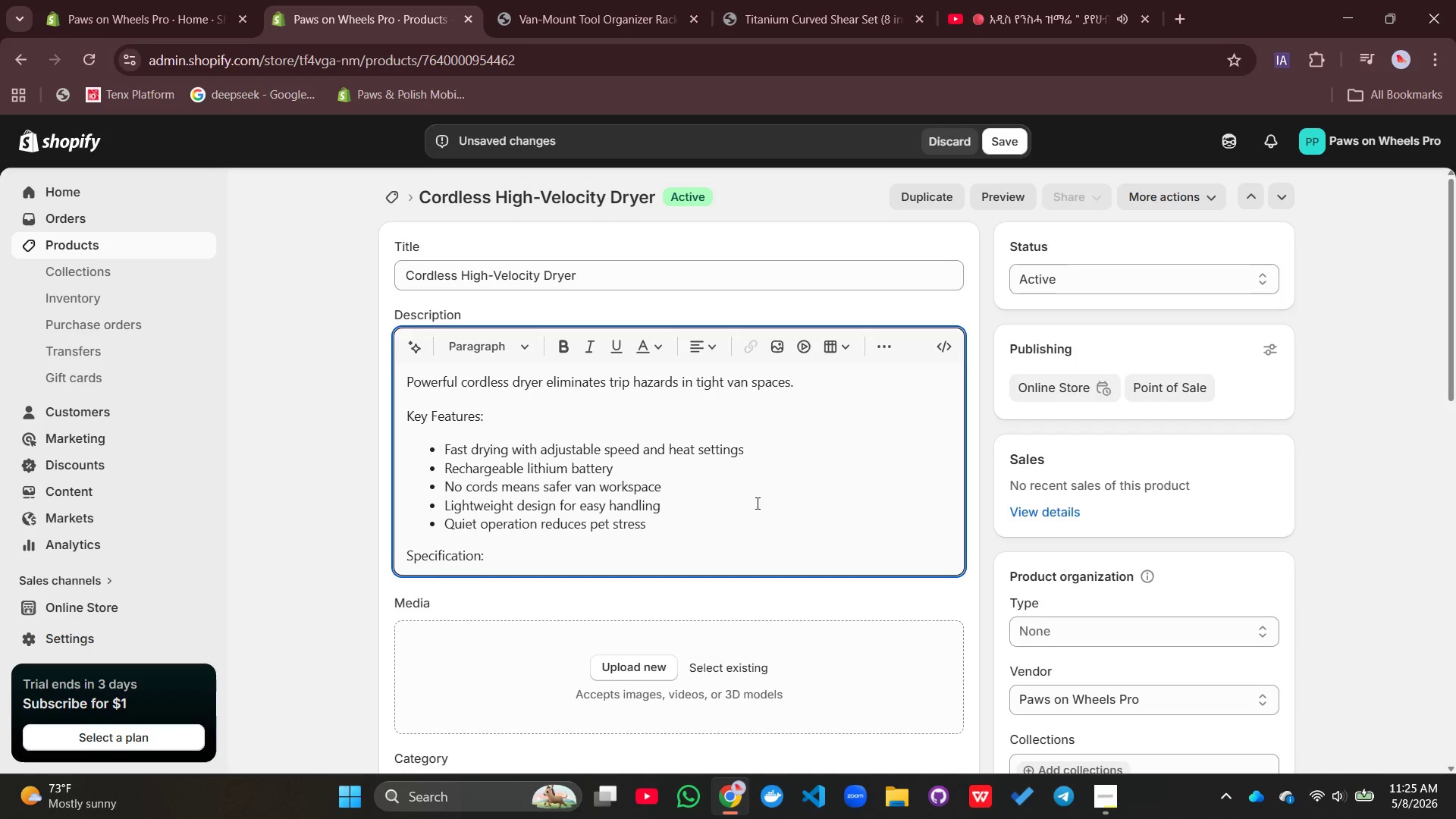 
key(ArrowLeft)
 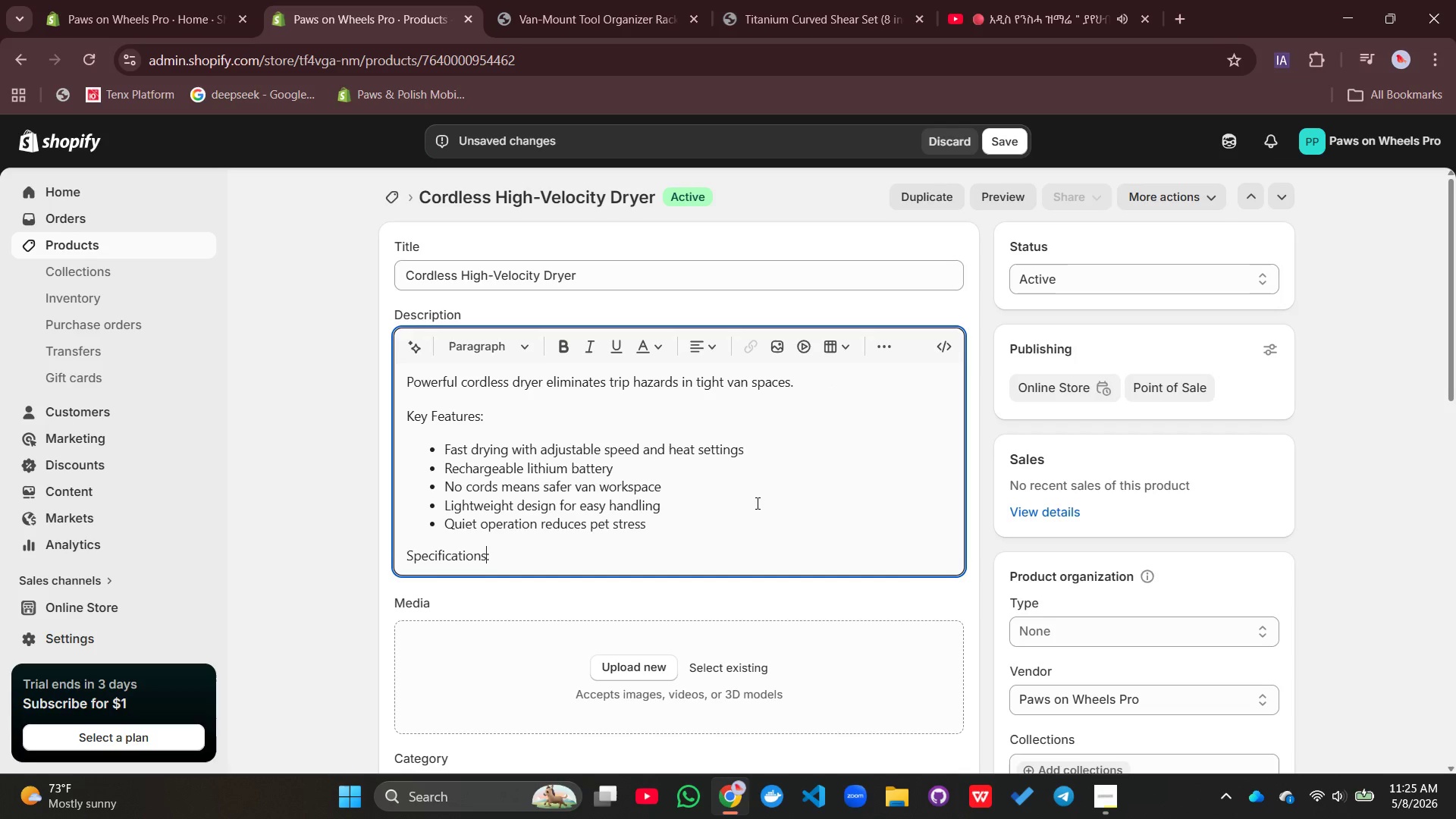 
key(S)
 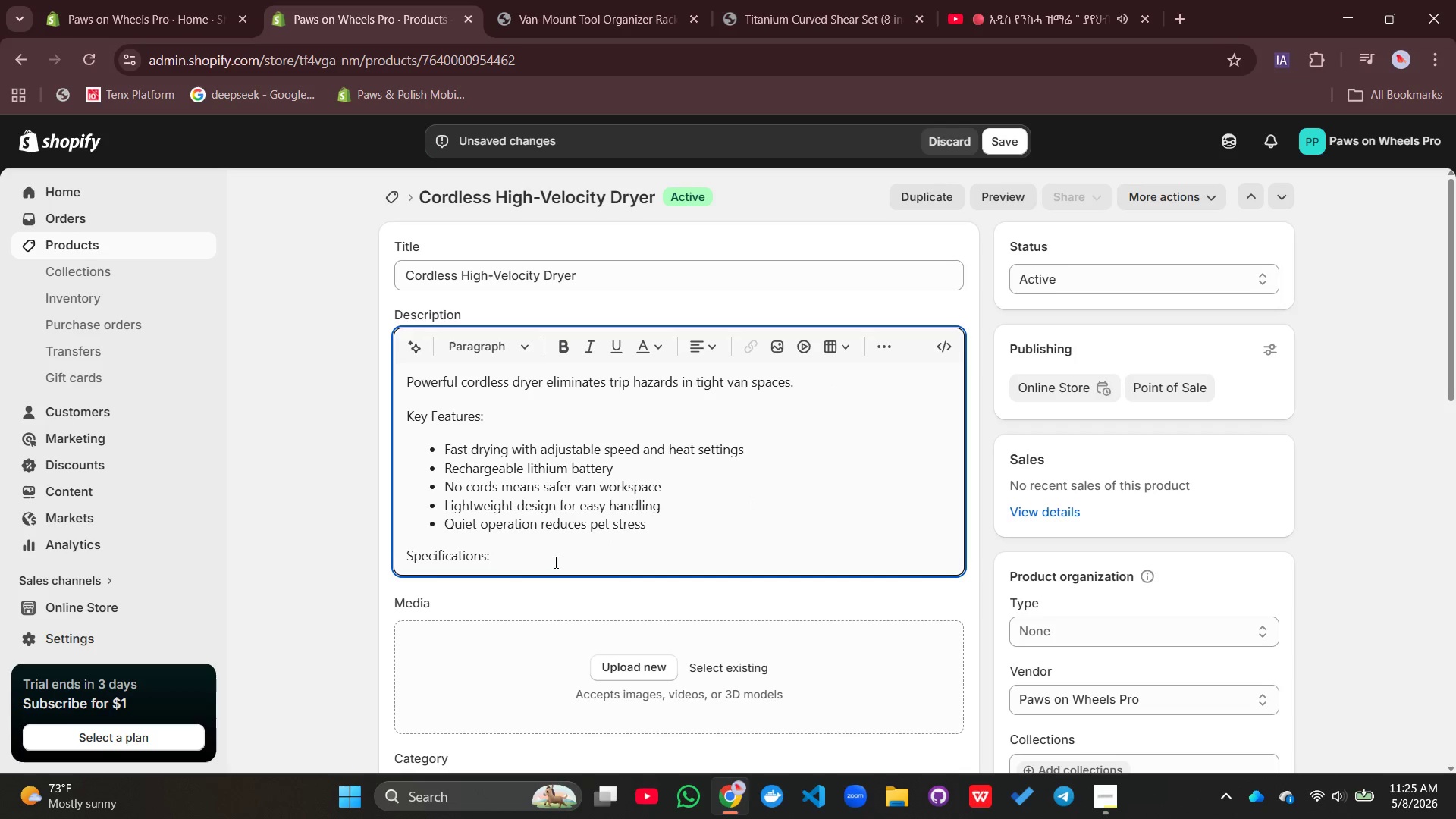 
left_click([554, 562])
 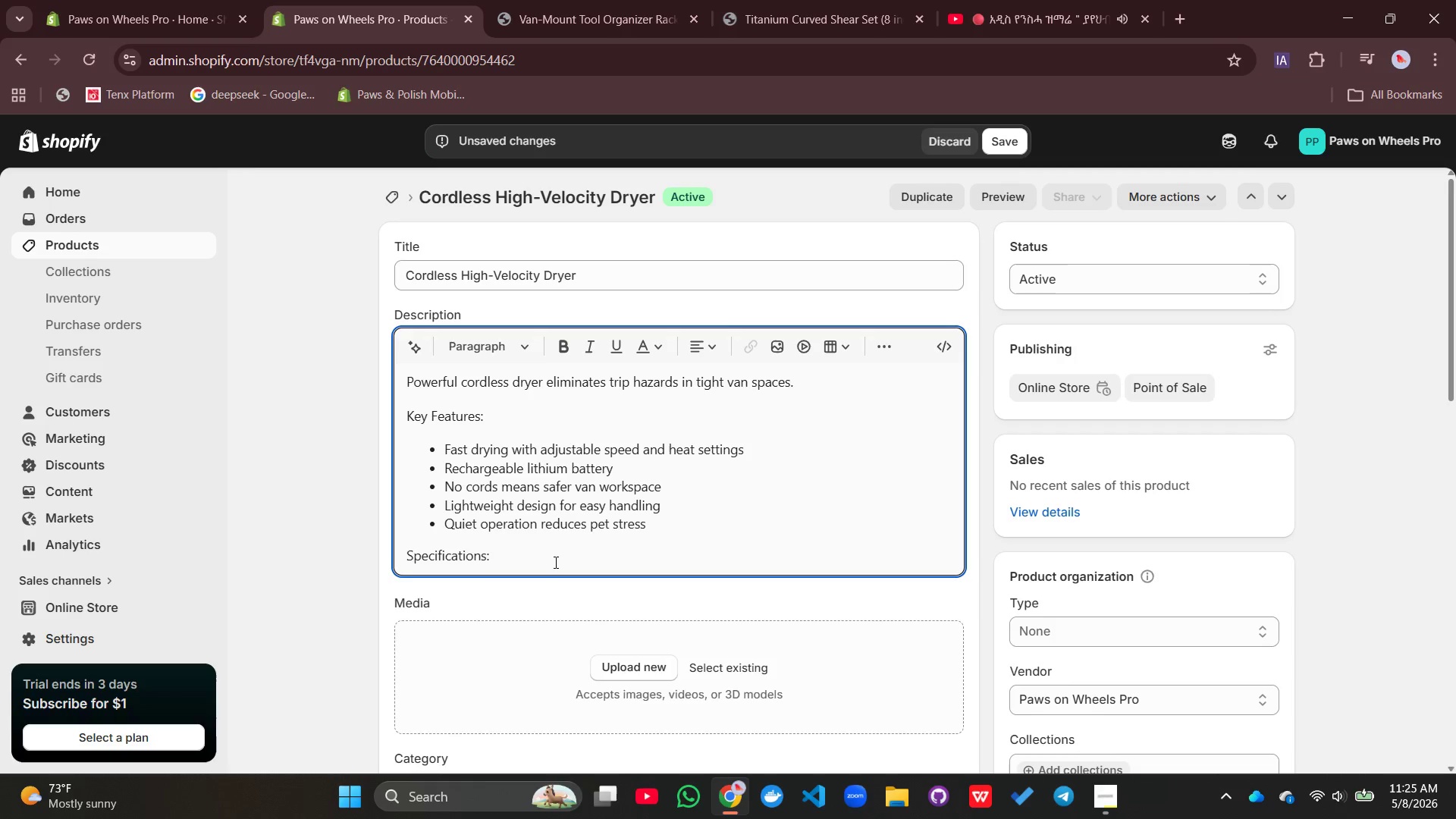 
key(Enter)
 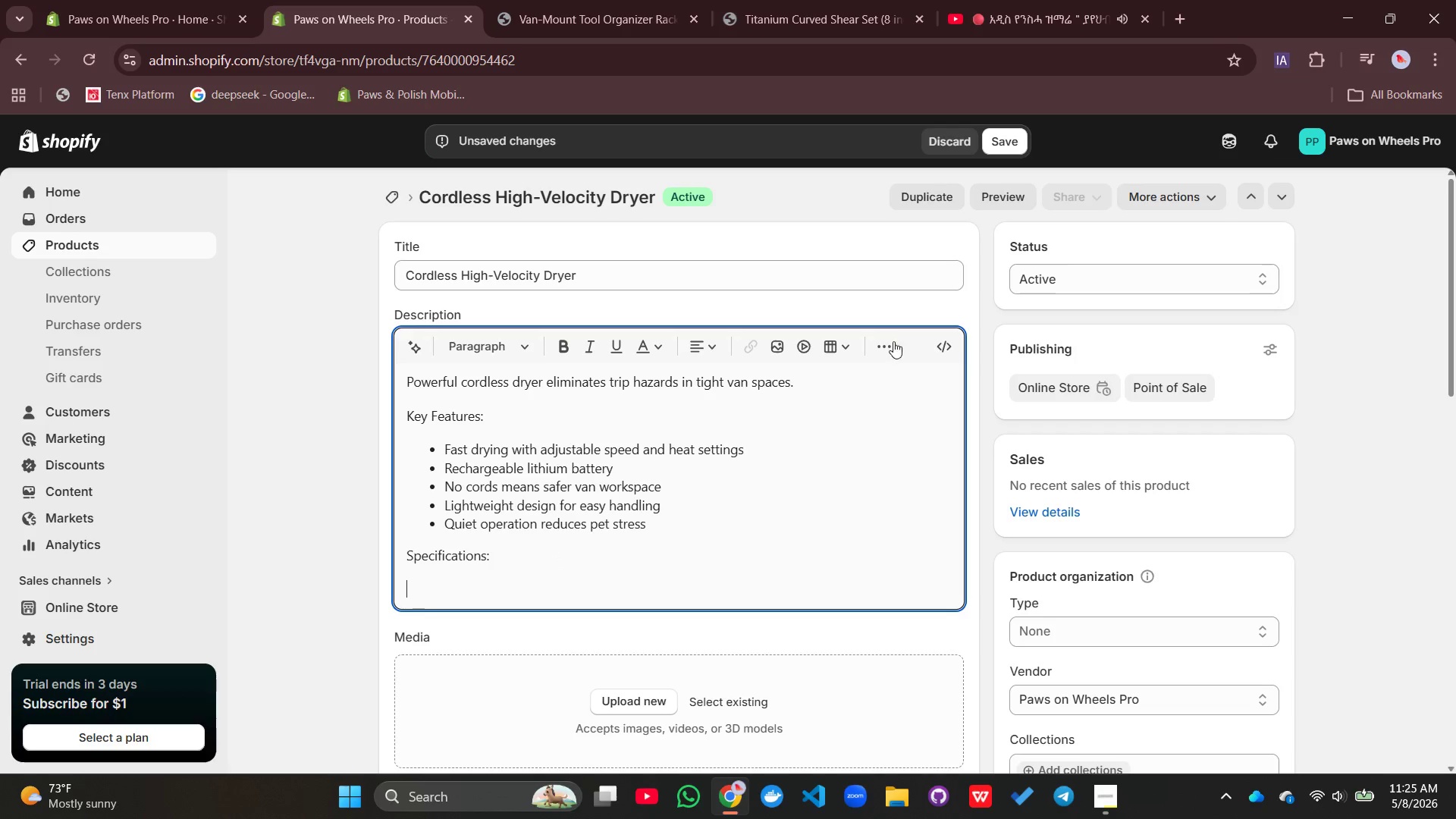 
left_click([883, 344])
 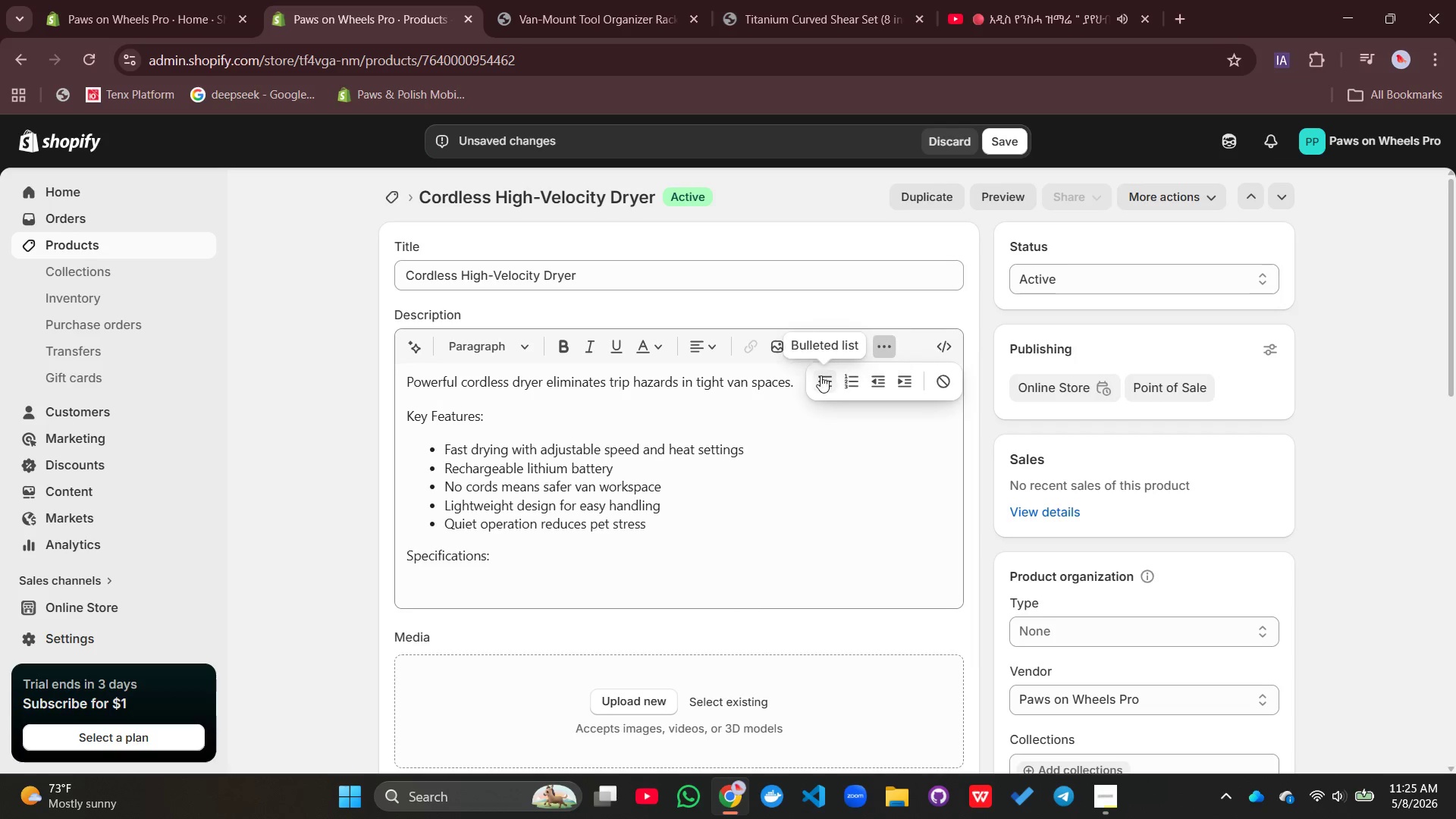 
left_click([821, 375])
 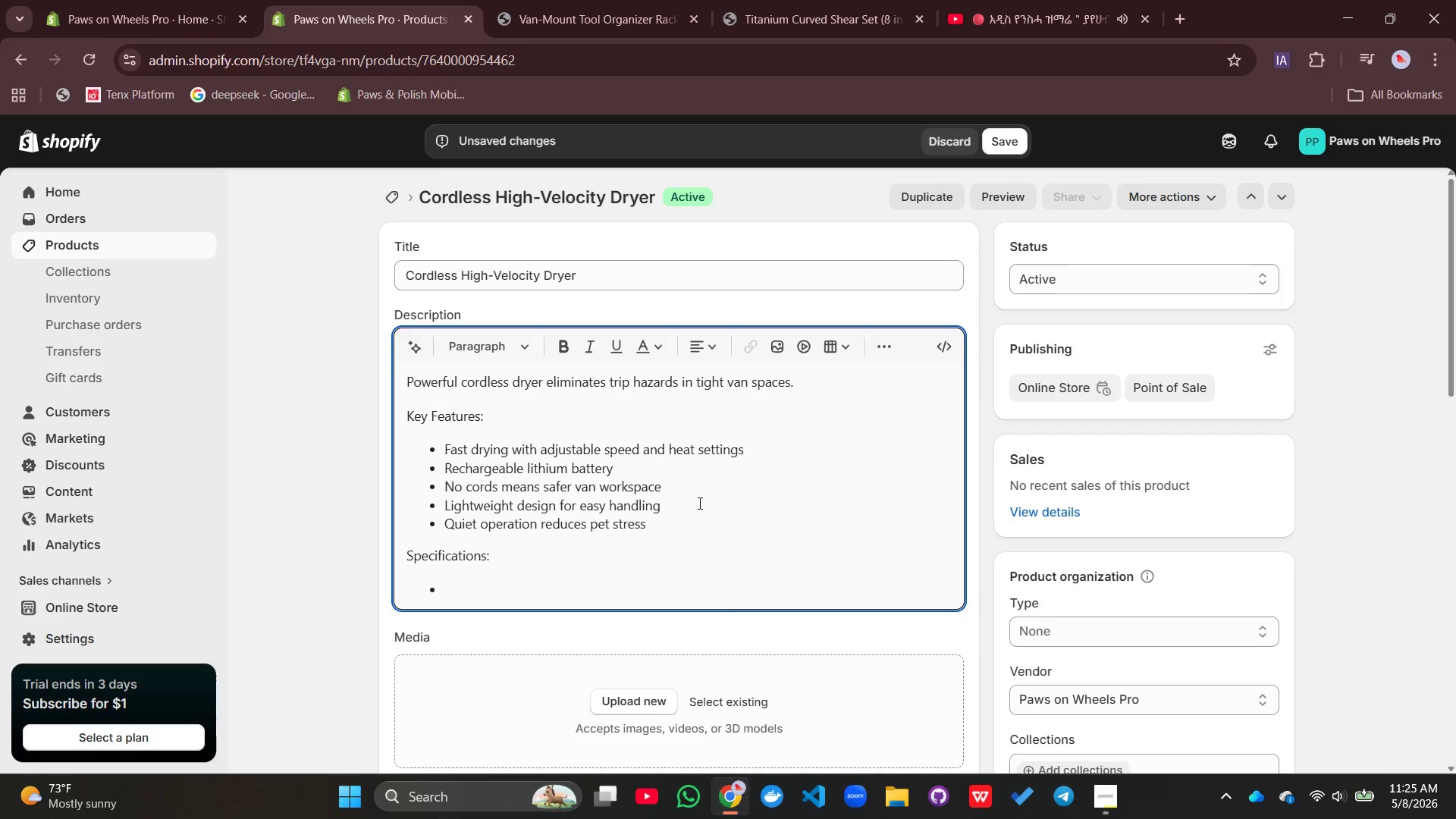 
type(Battery life: 60 minutes continuous use)
 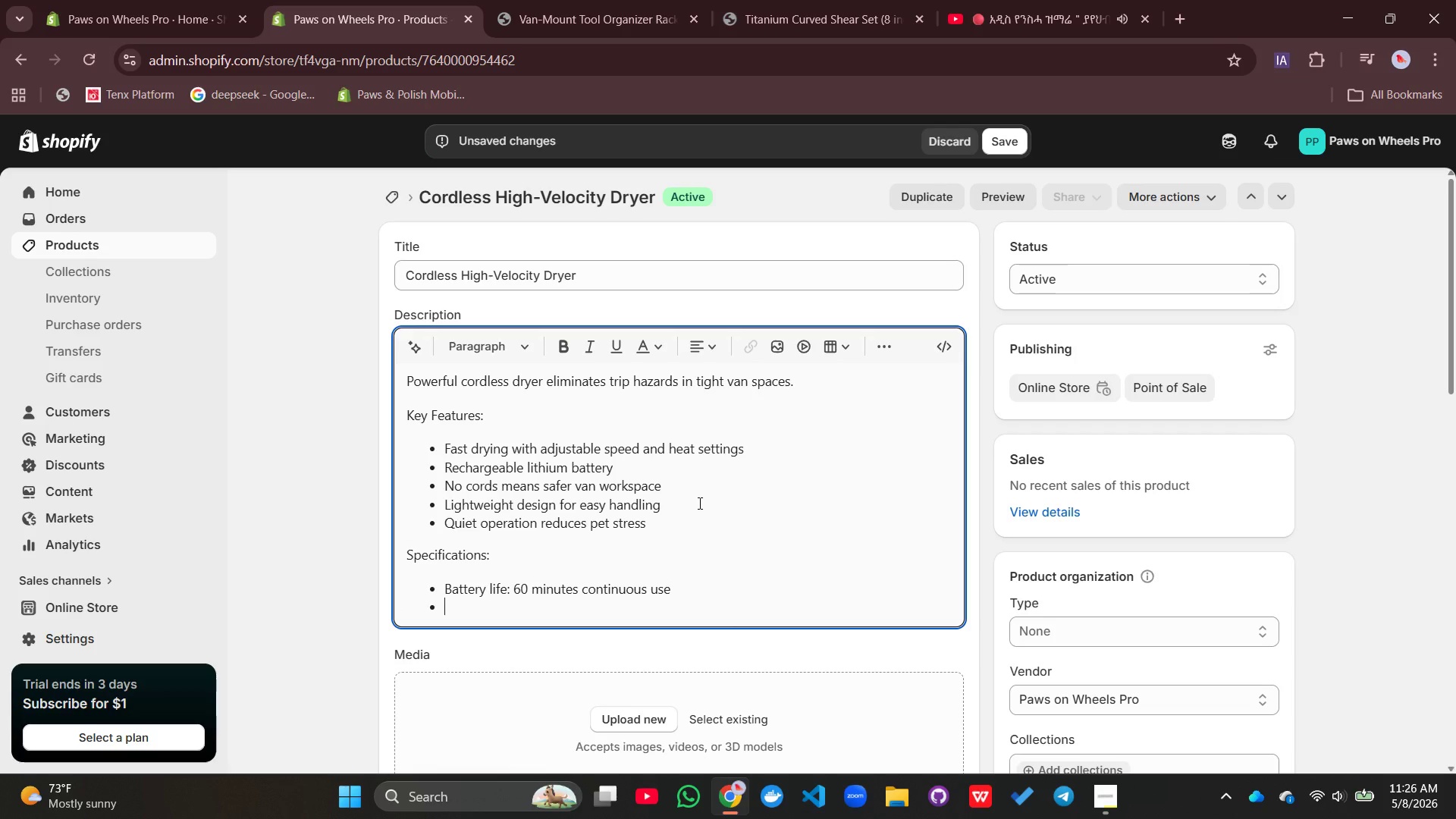 
 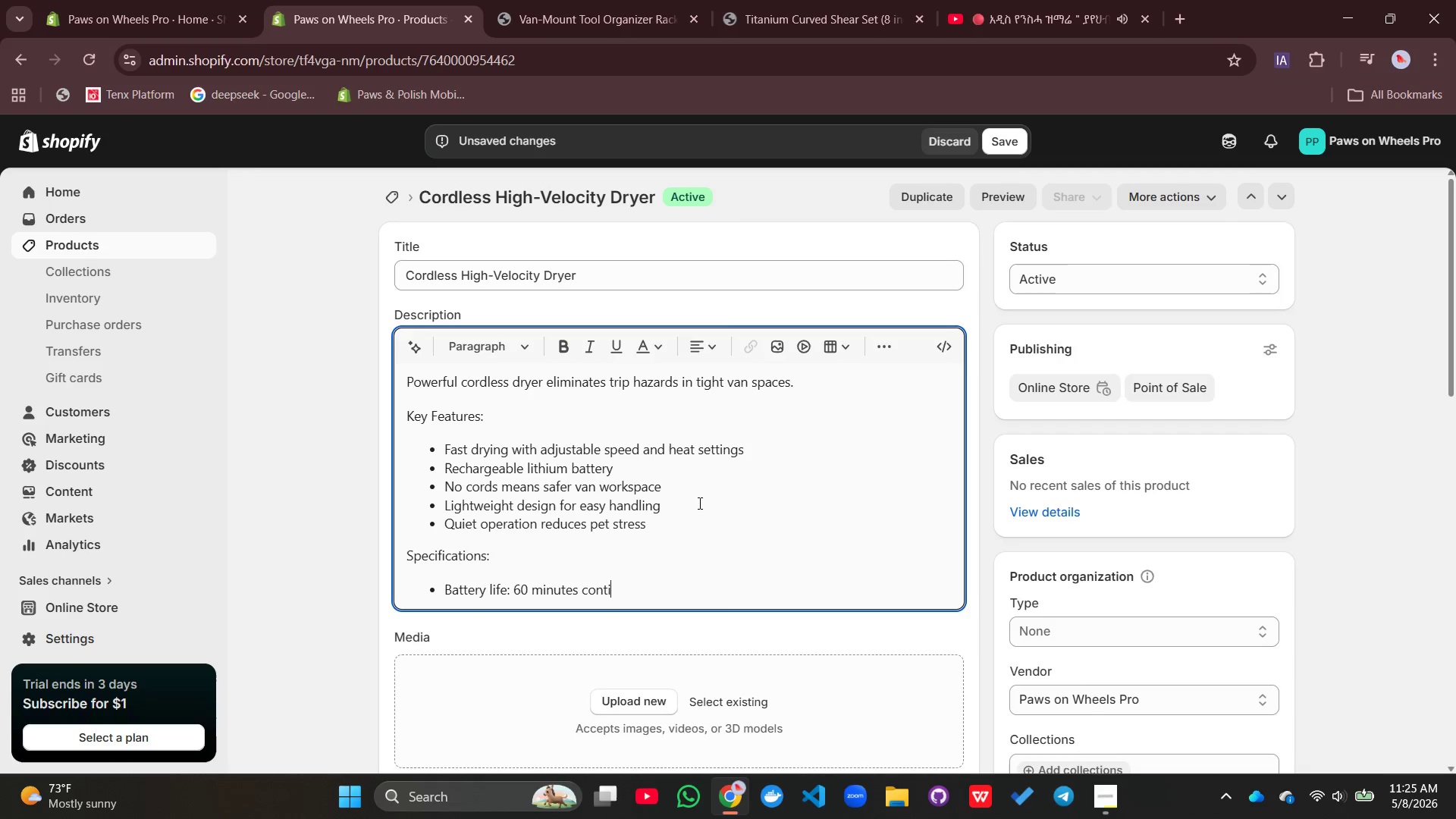 
key(Enter)
 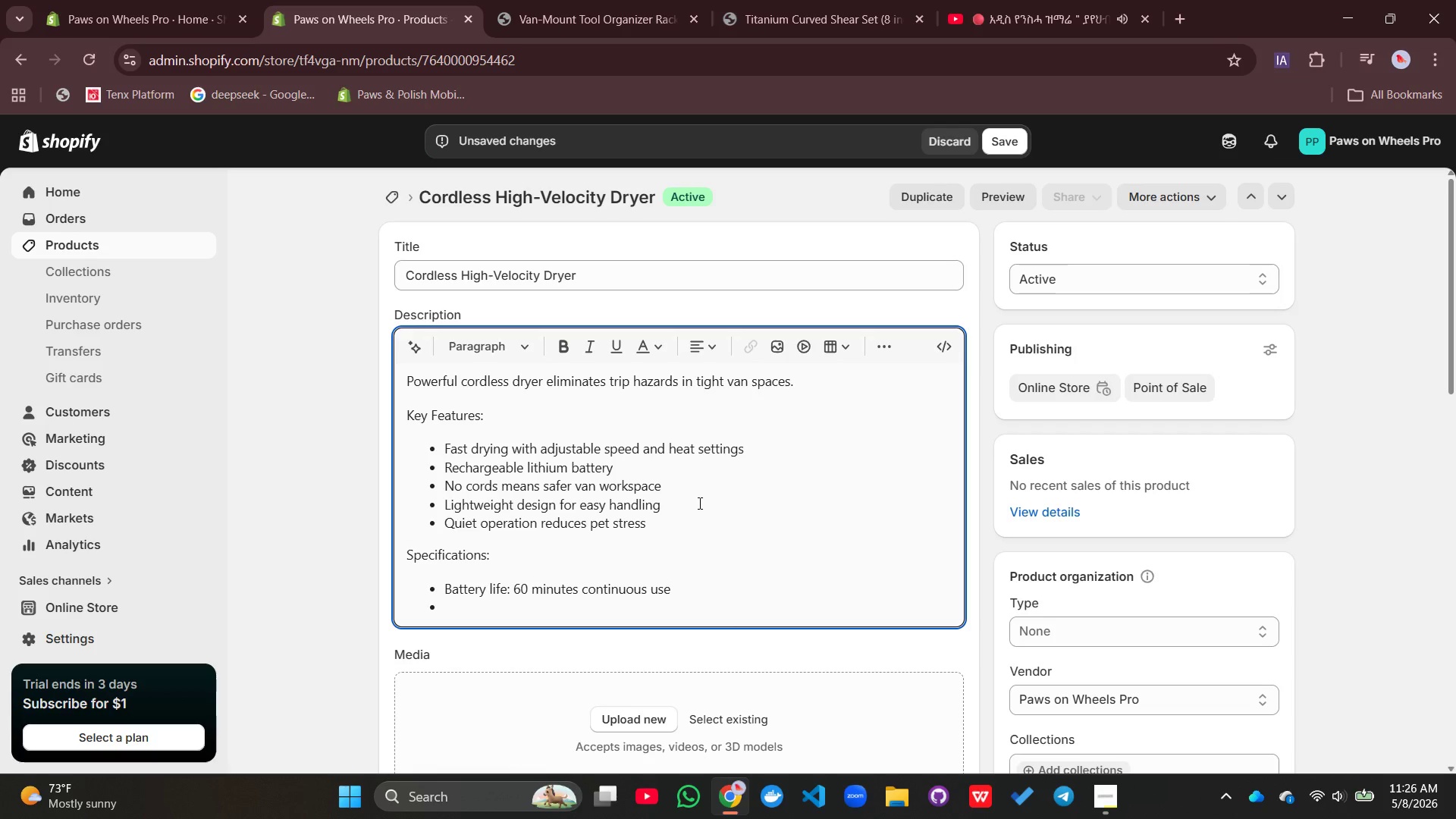 
type(Charge time :)
key(Backspace)
key(Backspace)
type(: 90 minutes)
 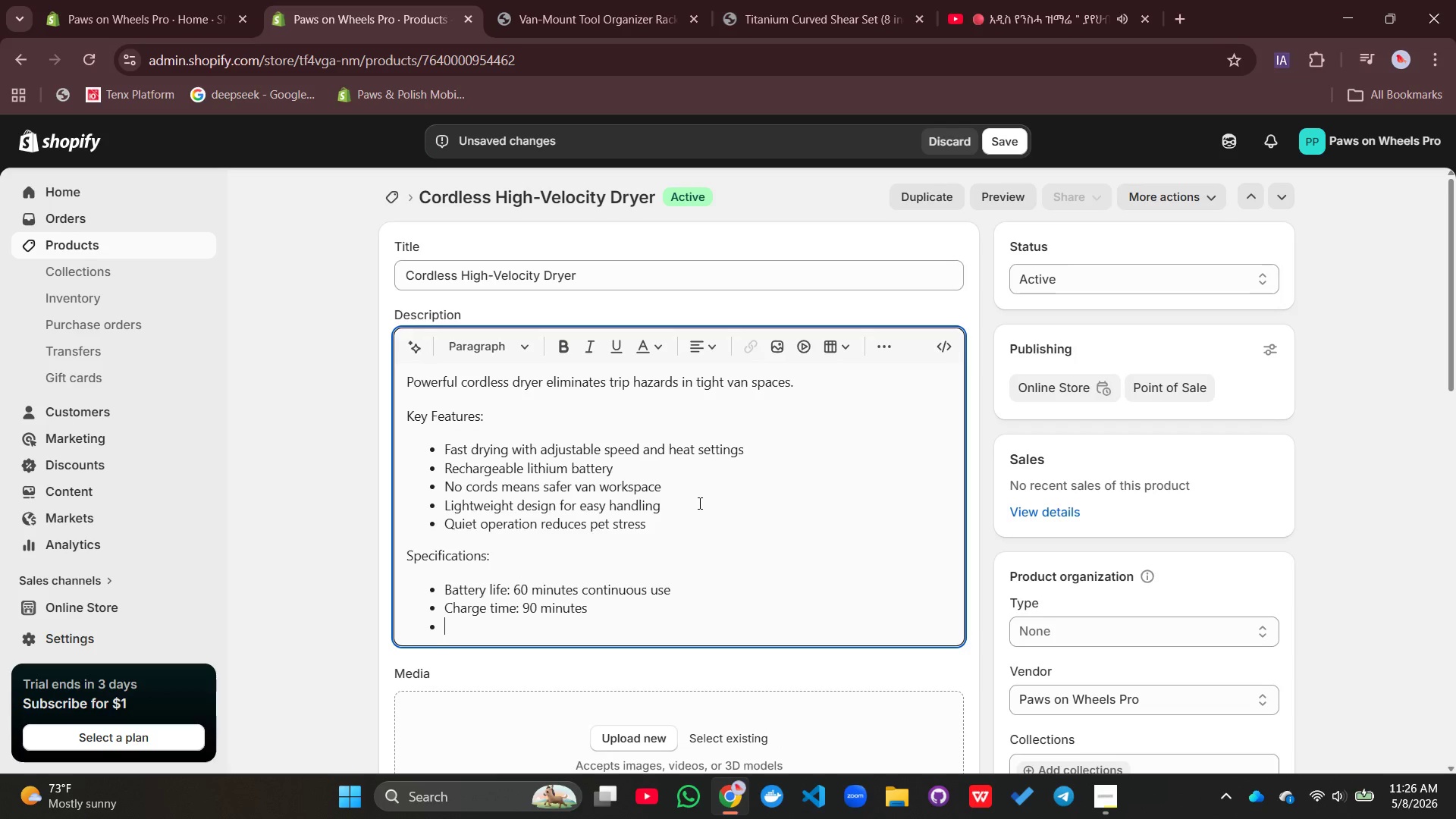 
 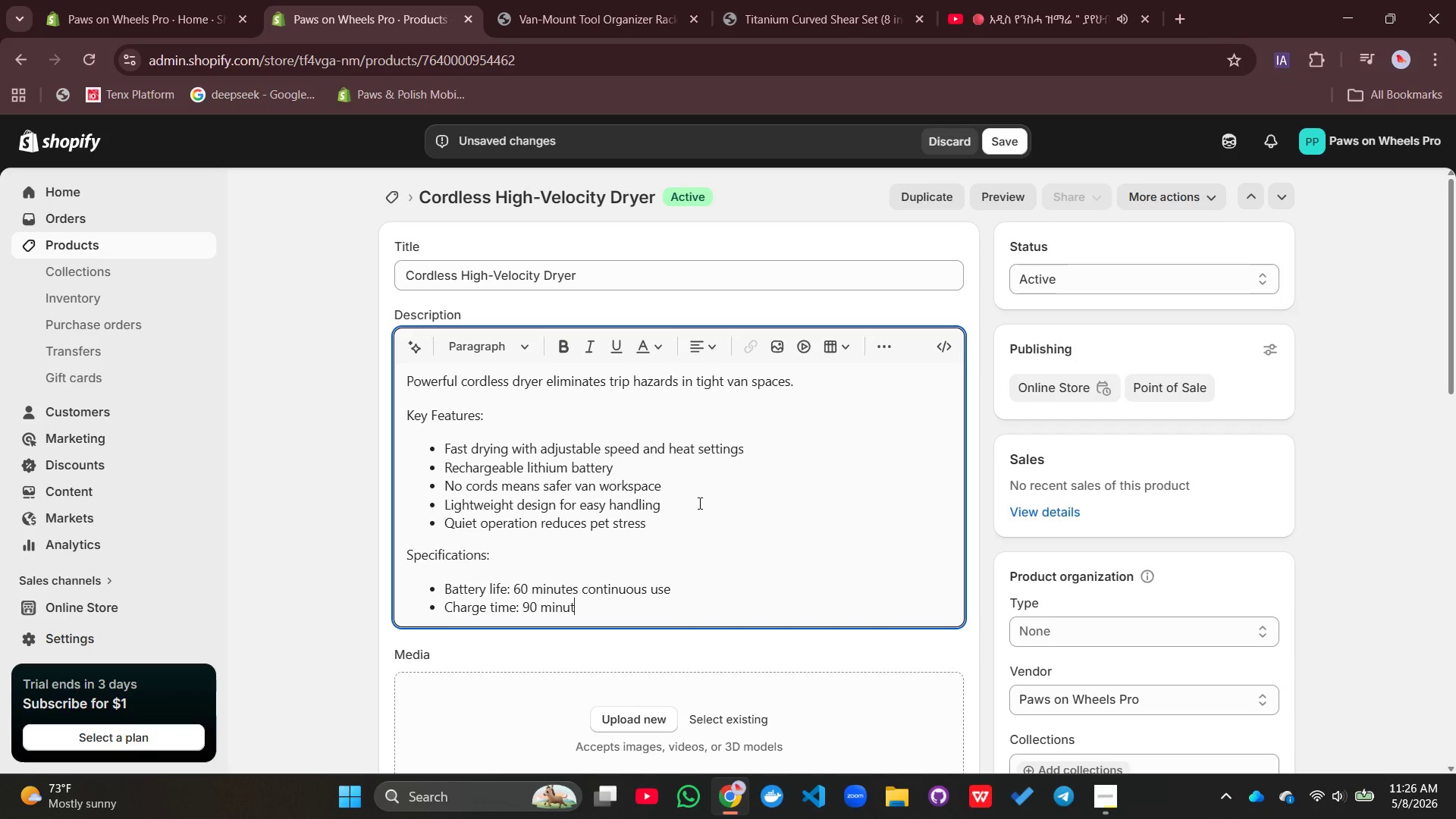 
key(Enter)
 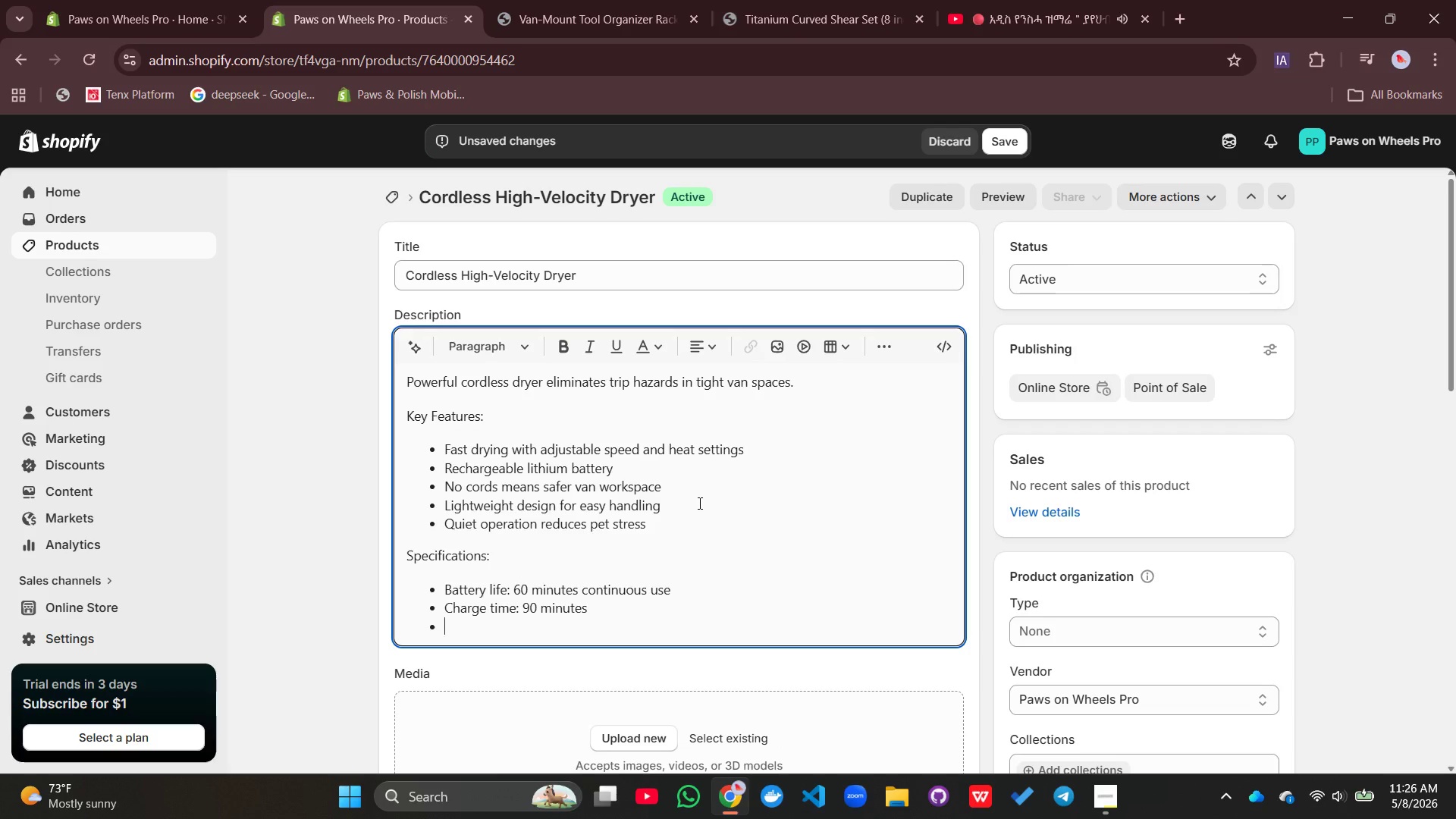 
hold_key(key=ShiftLeft, duration=0.36)
 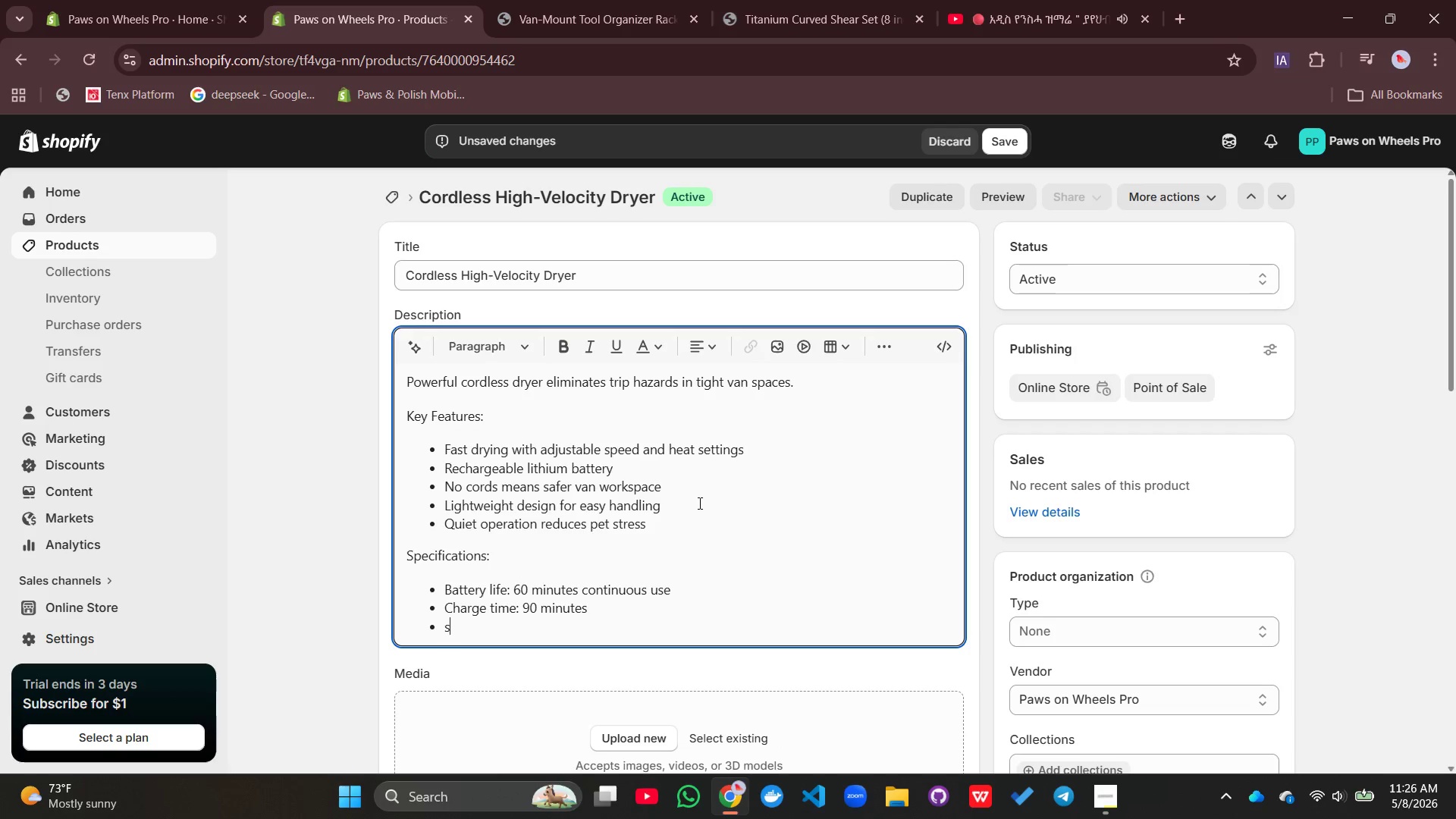 
type(spee)
key(Backspace)
key(Backspace)
key(Backspace)
key(Backspace)
type(Speed settings: 3 levels)
 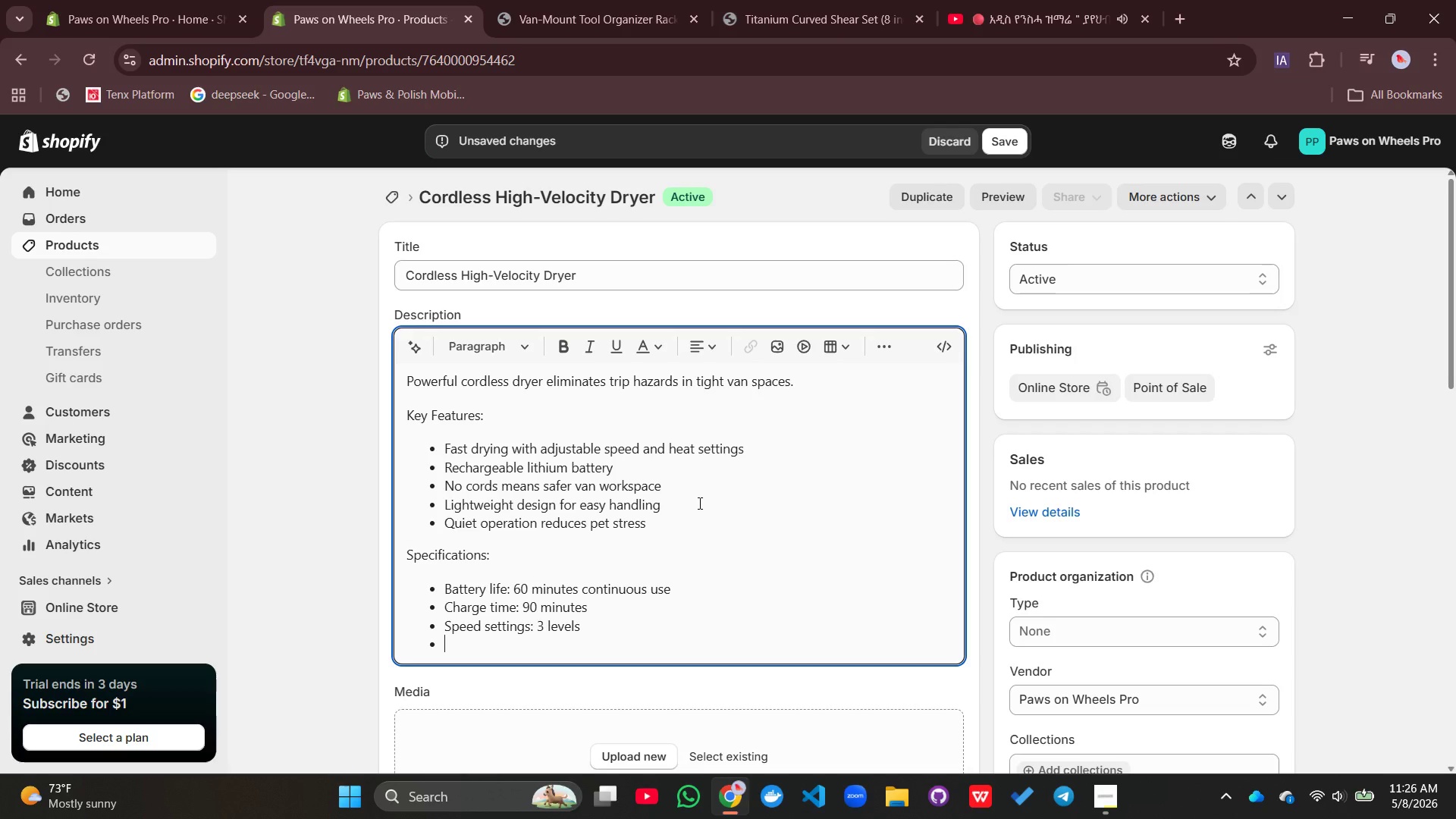 
 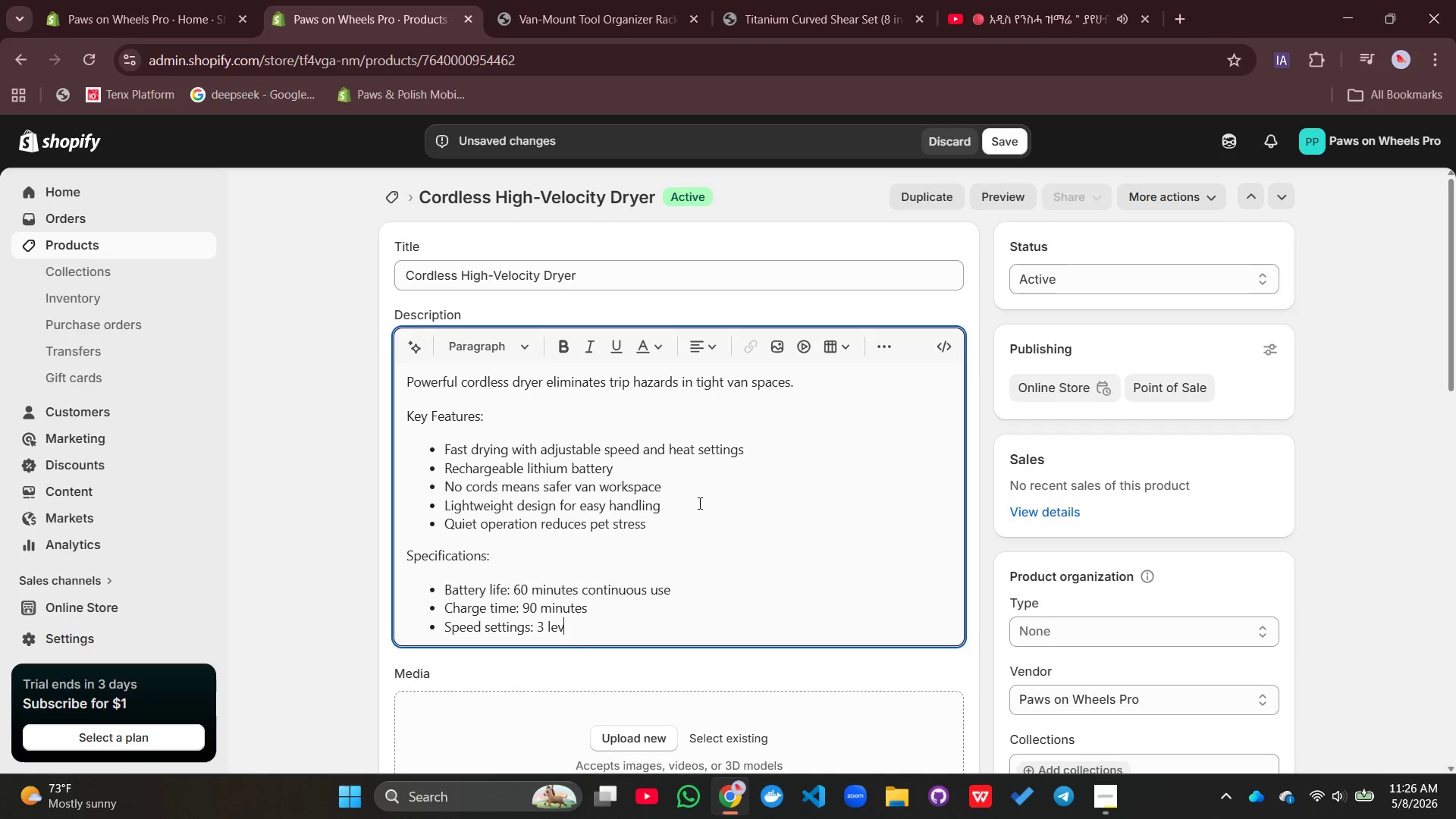 
key(Enter)
 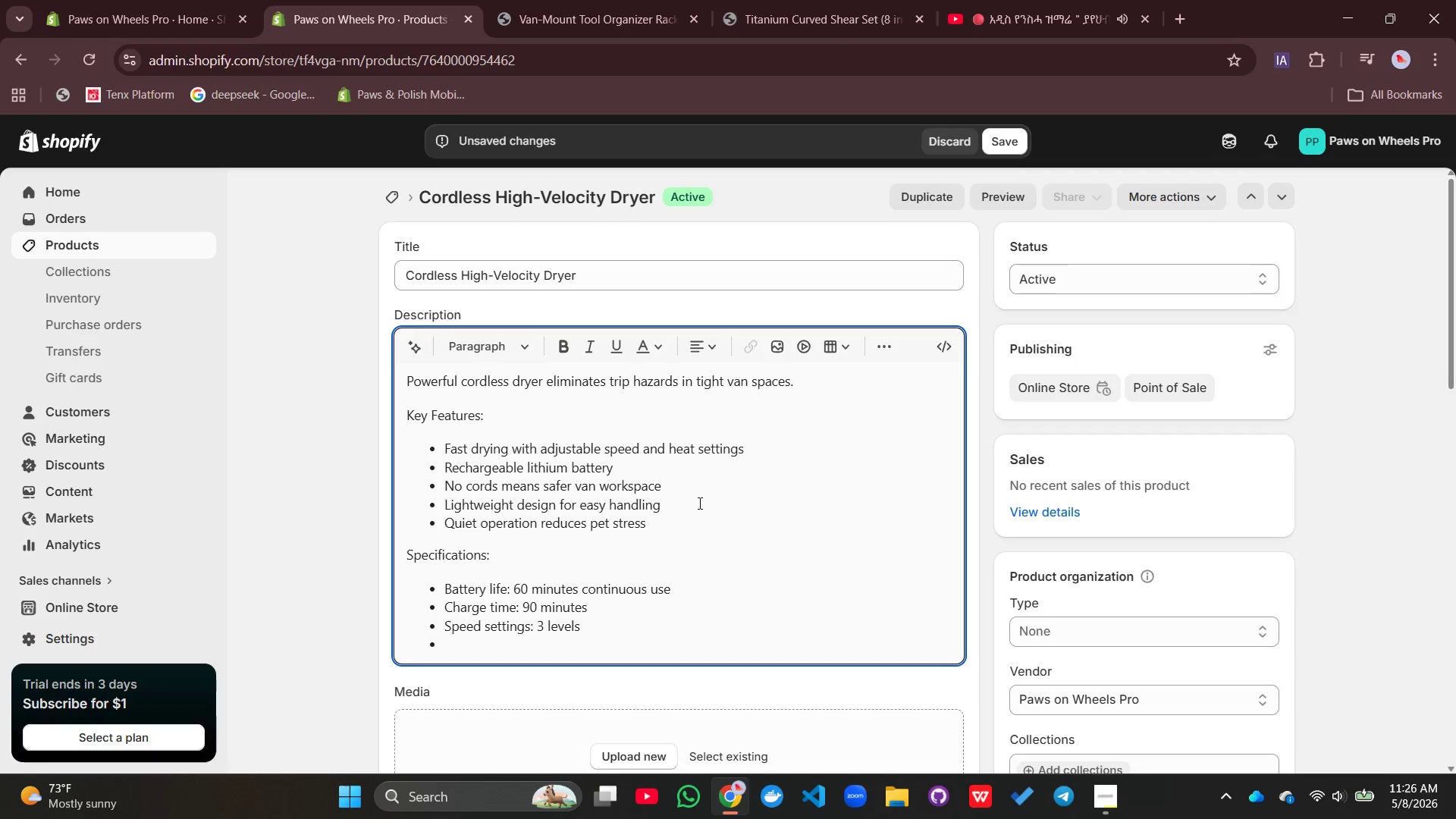 
type(Heat settings: 2 leveks)
key(Backspace)
key(Backspace)
type(ls plus cool)
 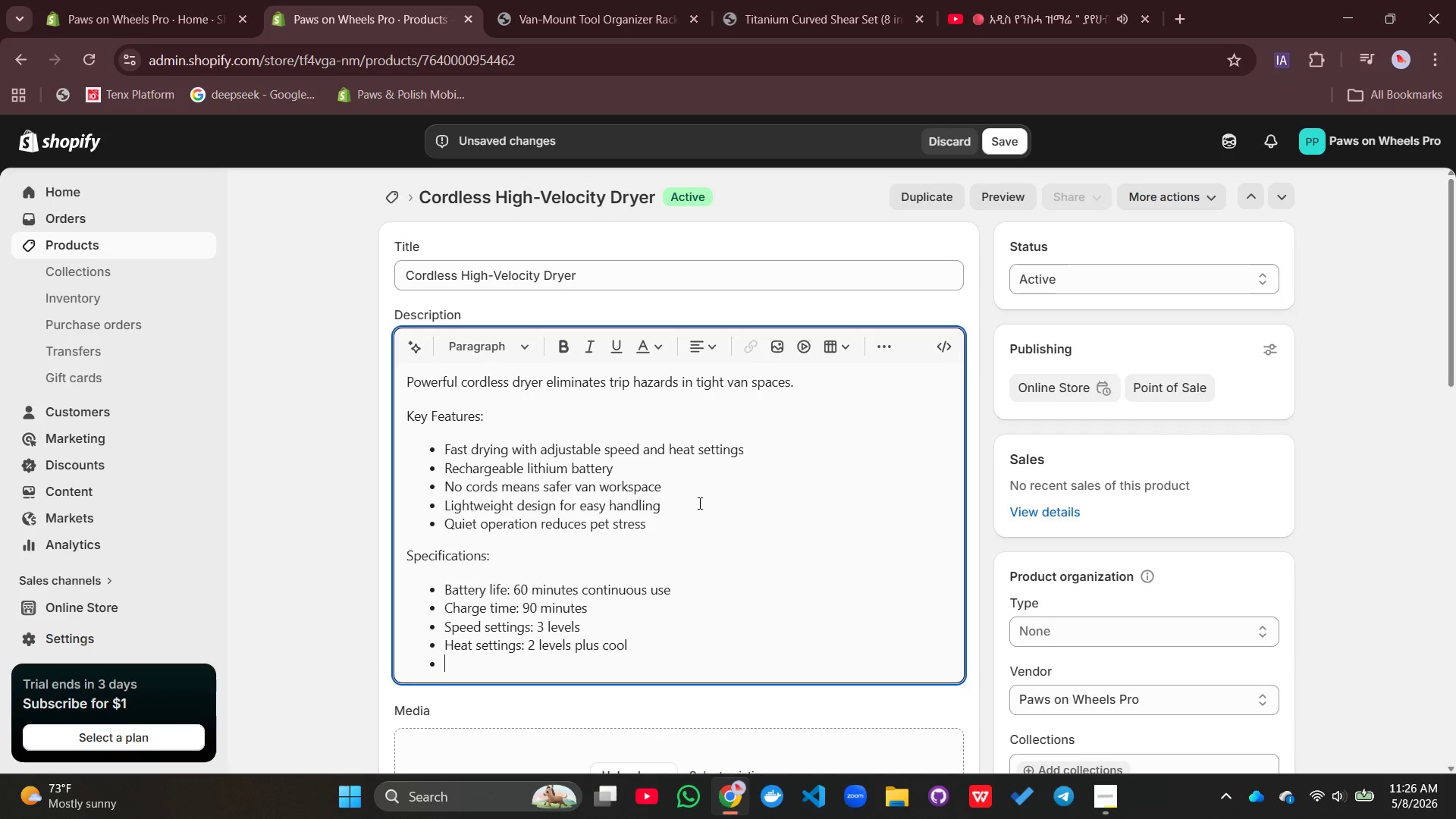 
 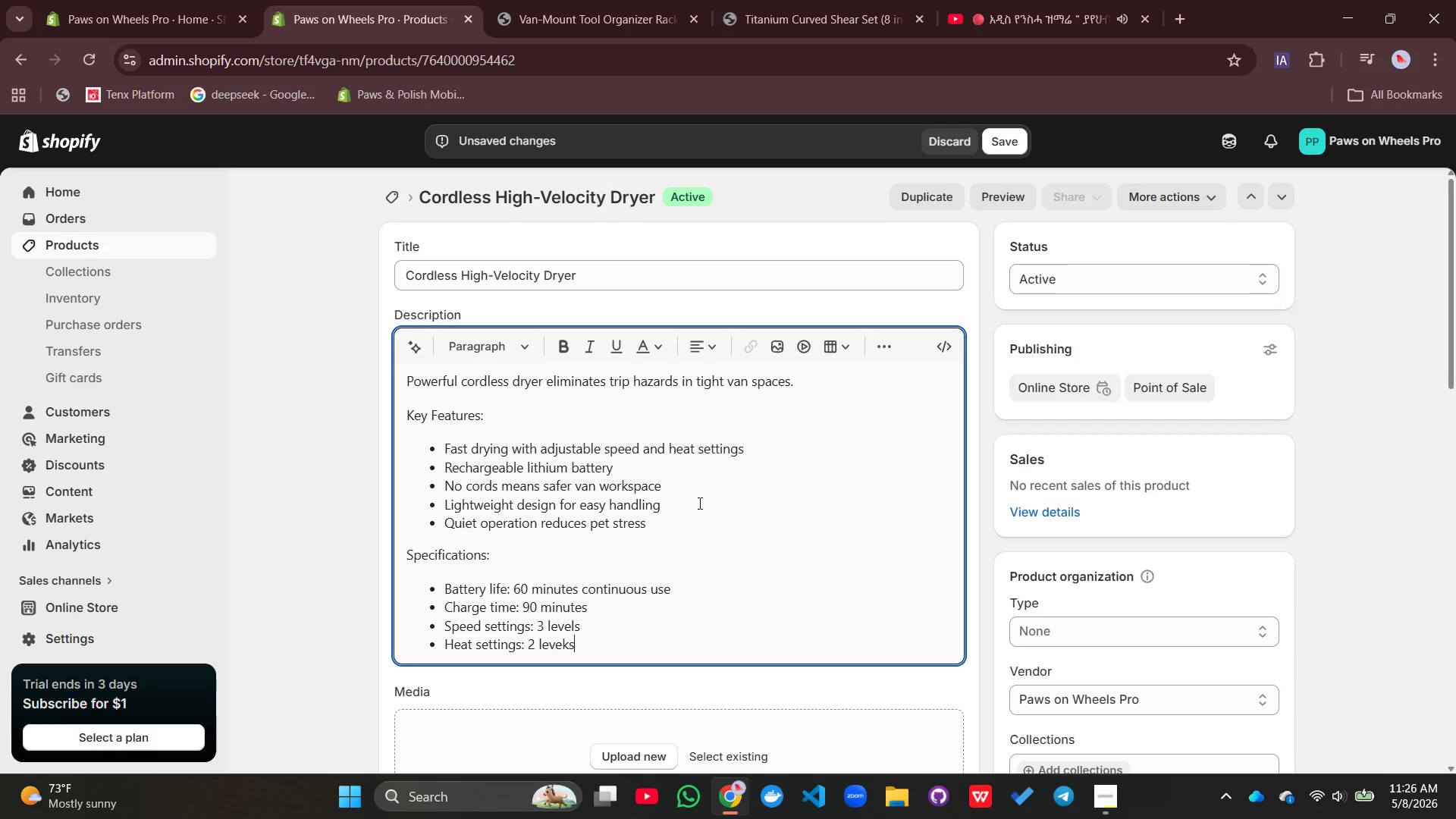 
key(Enter)
 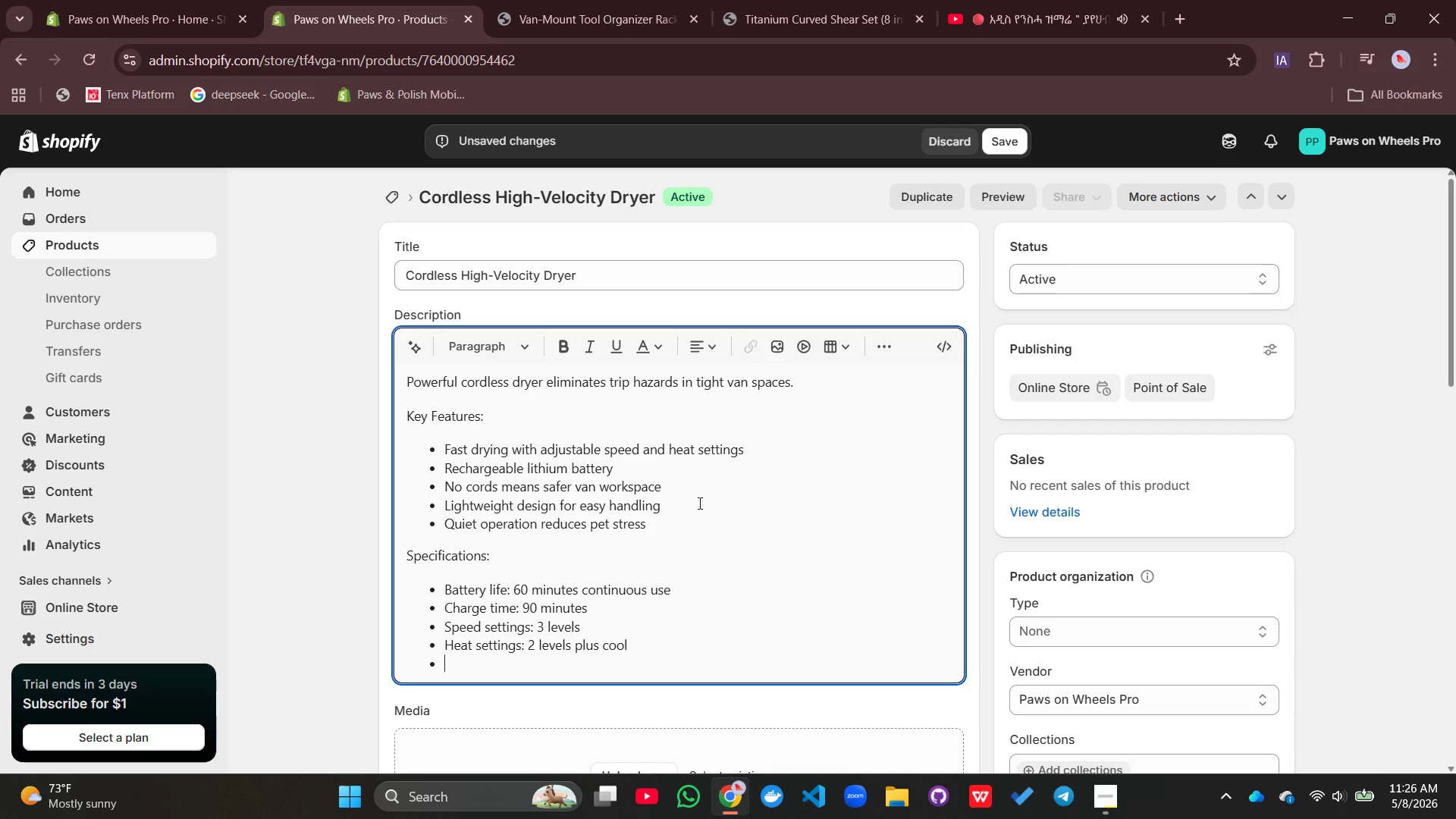 
type(Includes two u)
key(Backspace)
type(interchargable )
 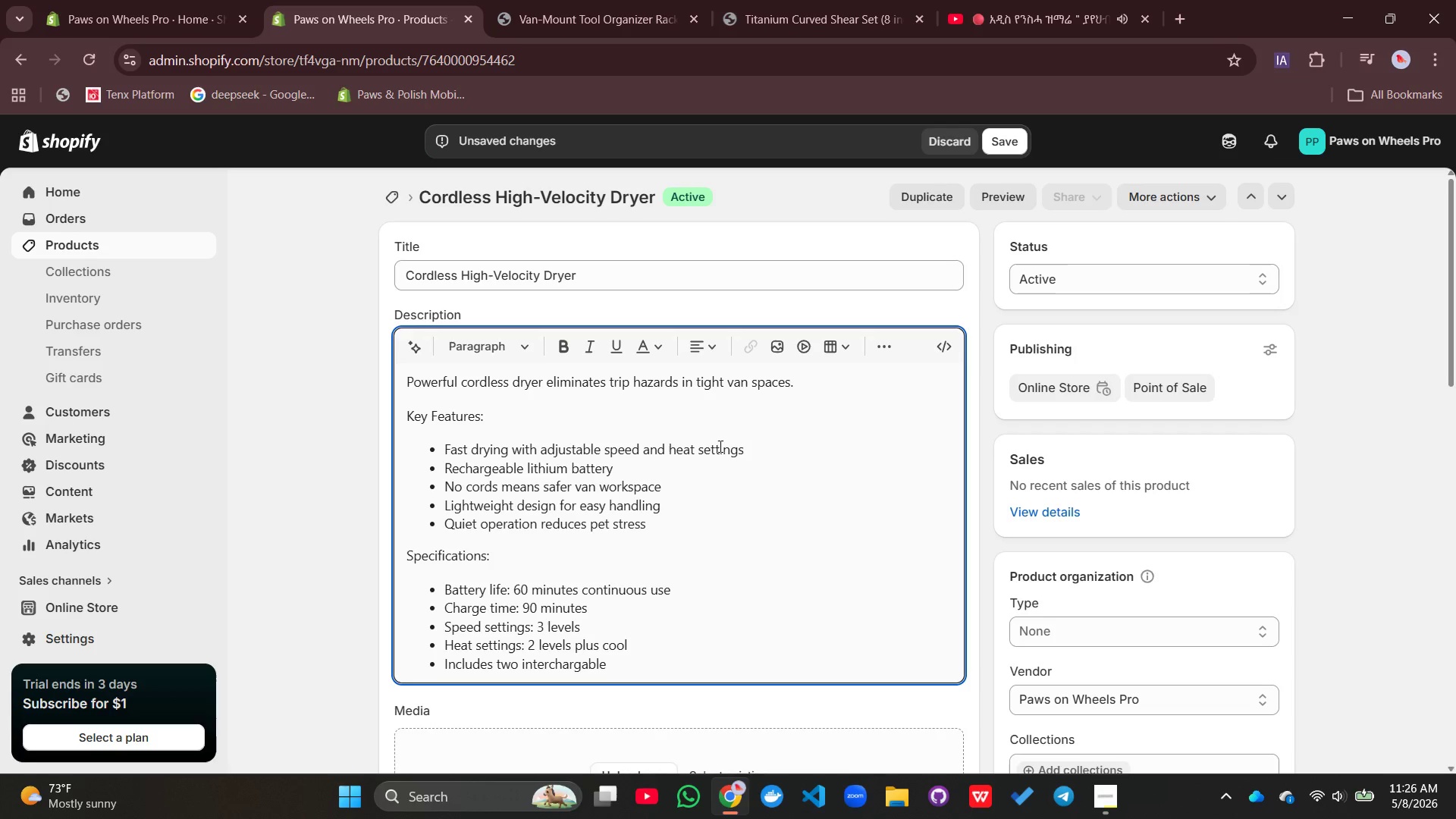 
type(nozzles)
 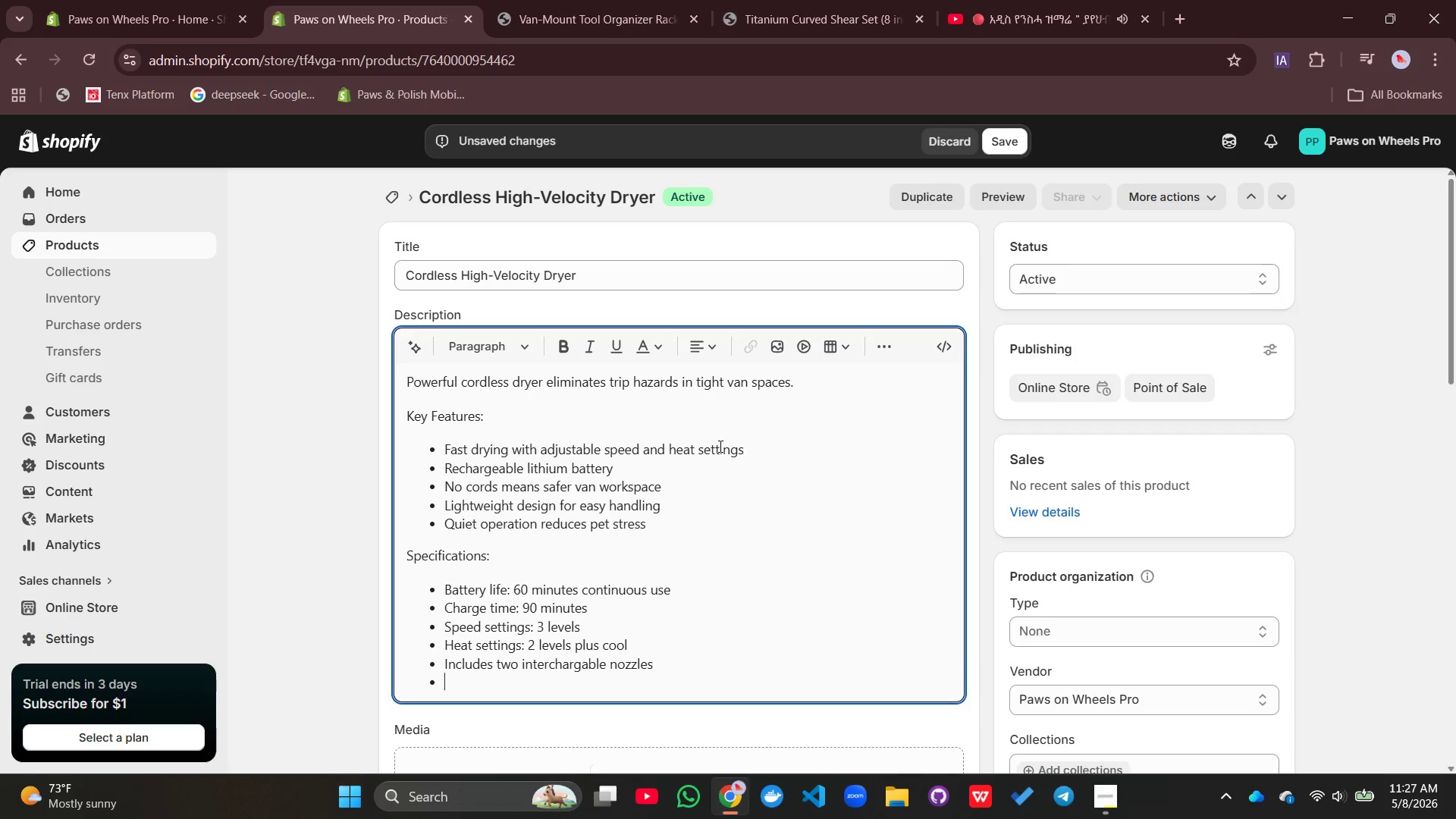 
key(Enter)
 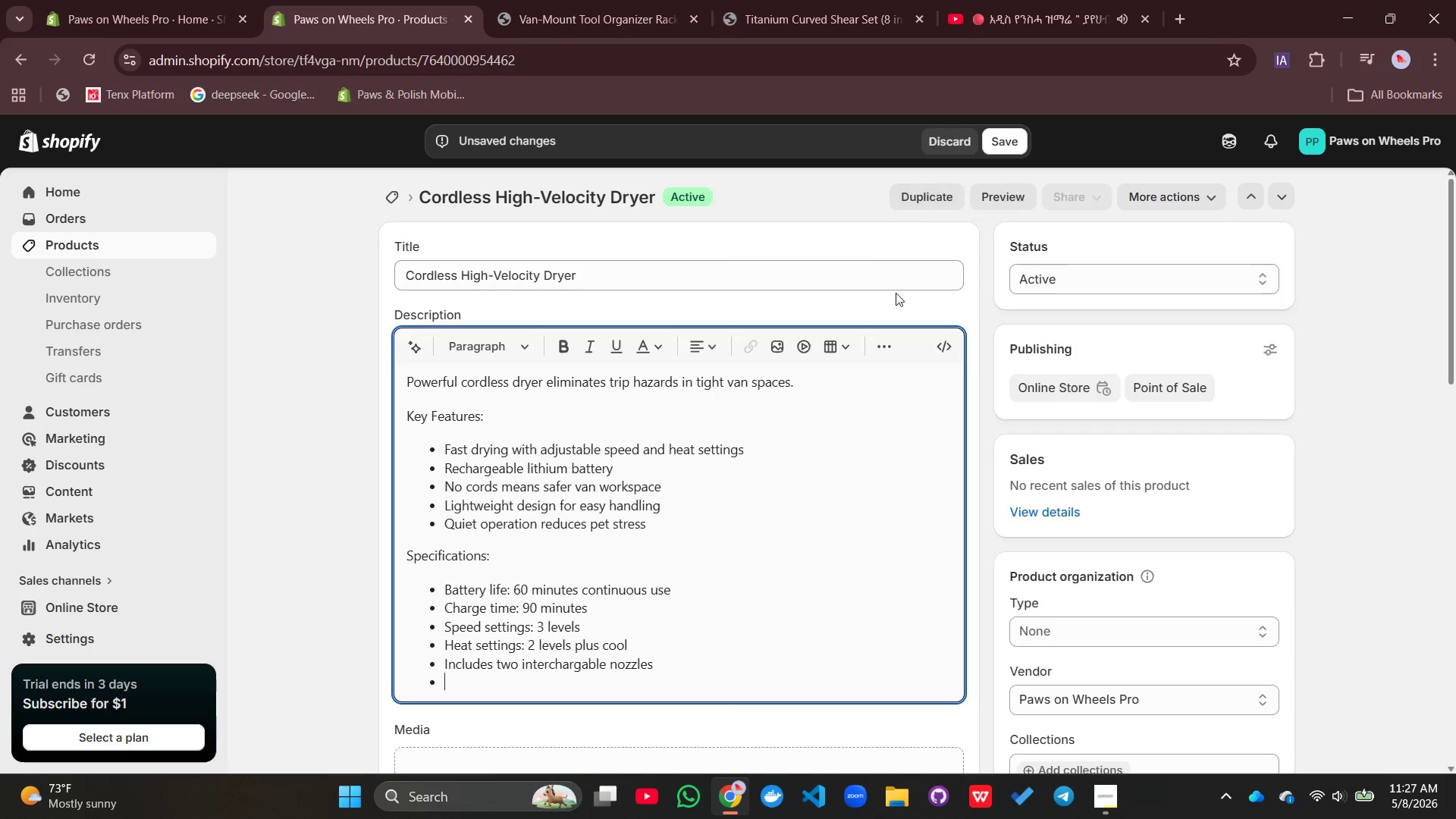 
left_click([886, 340])
 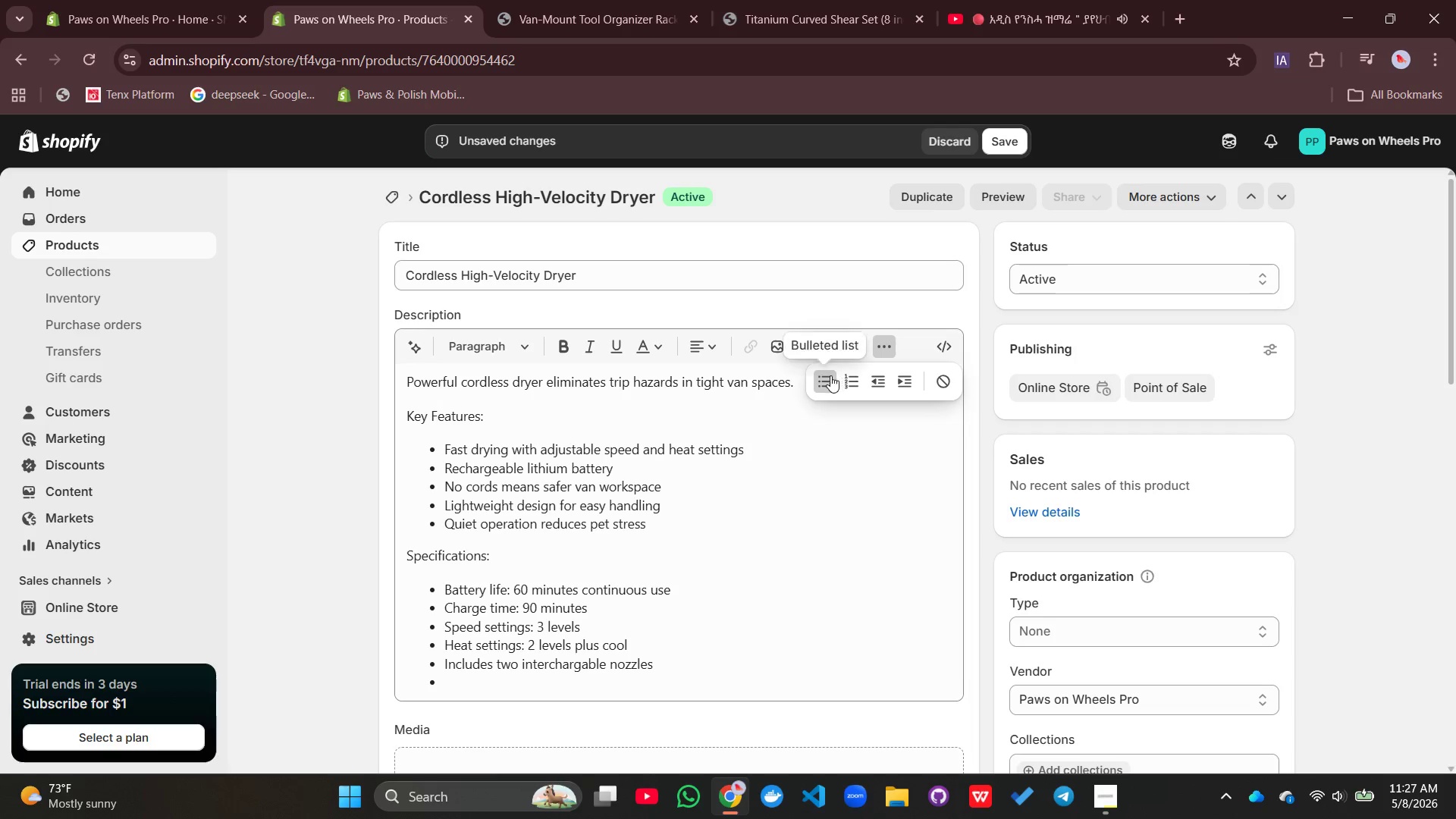 
left_click([830, 375])
 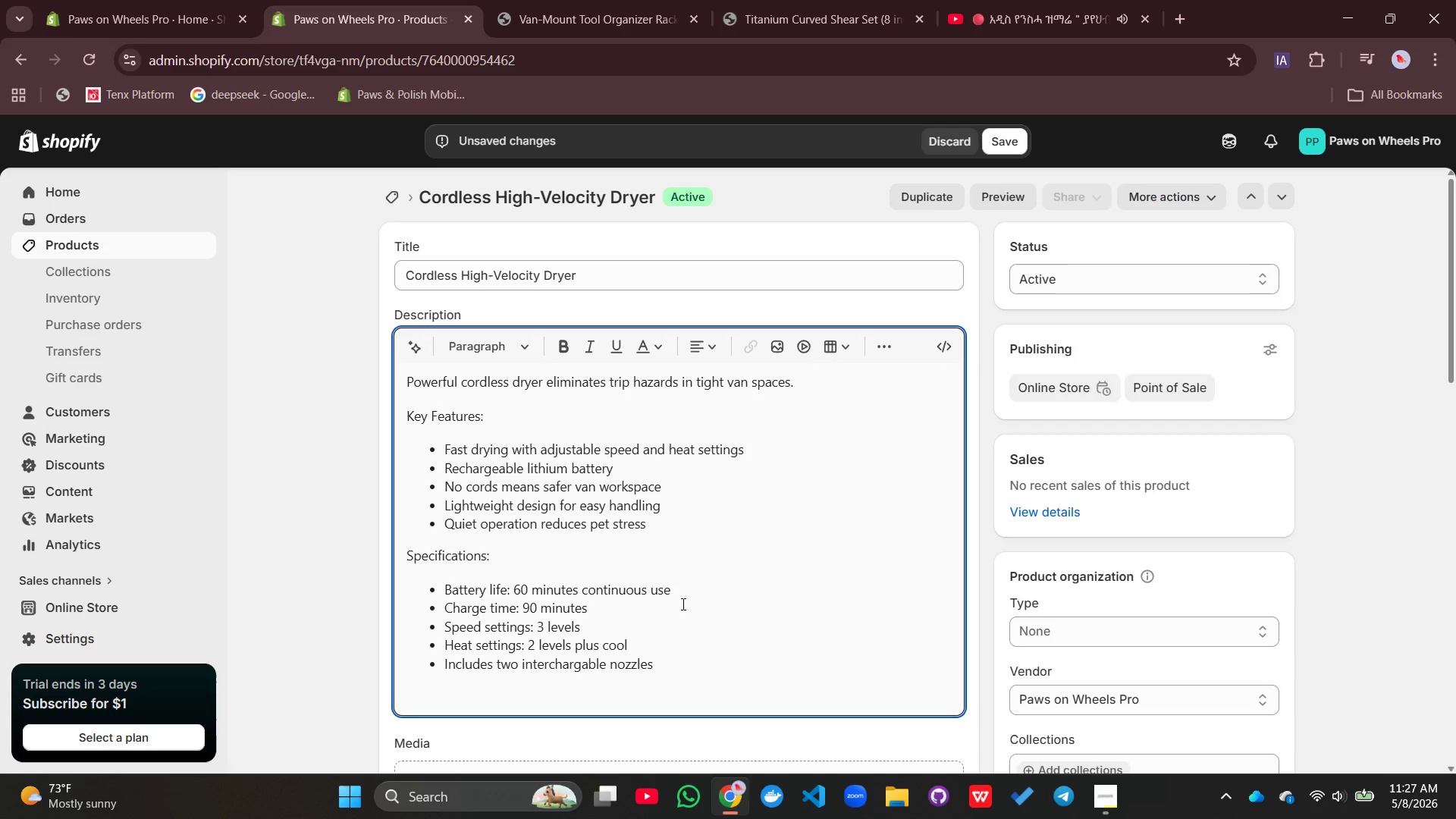 
type(Benefits:)
 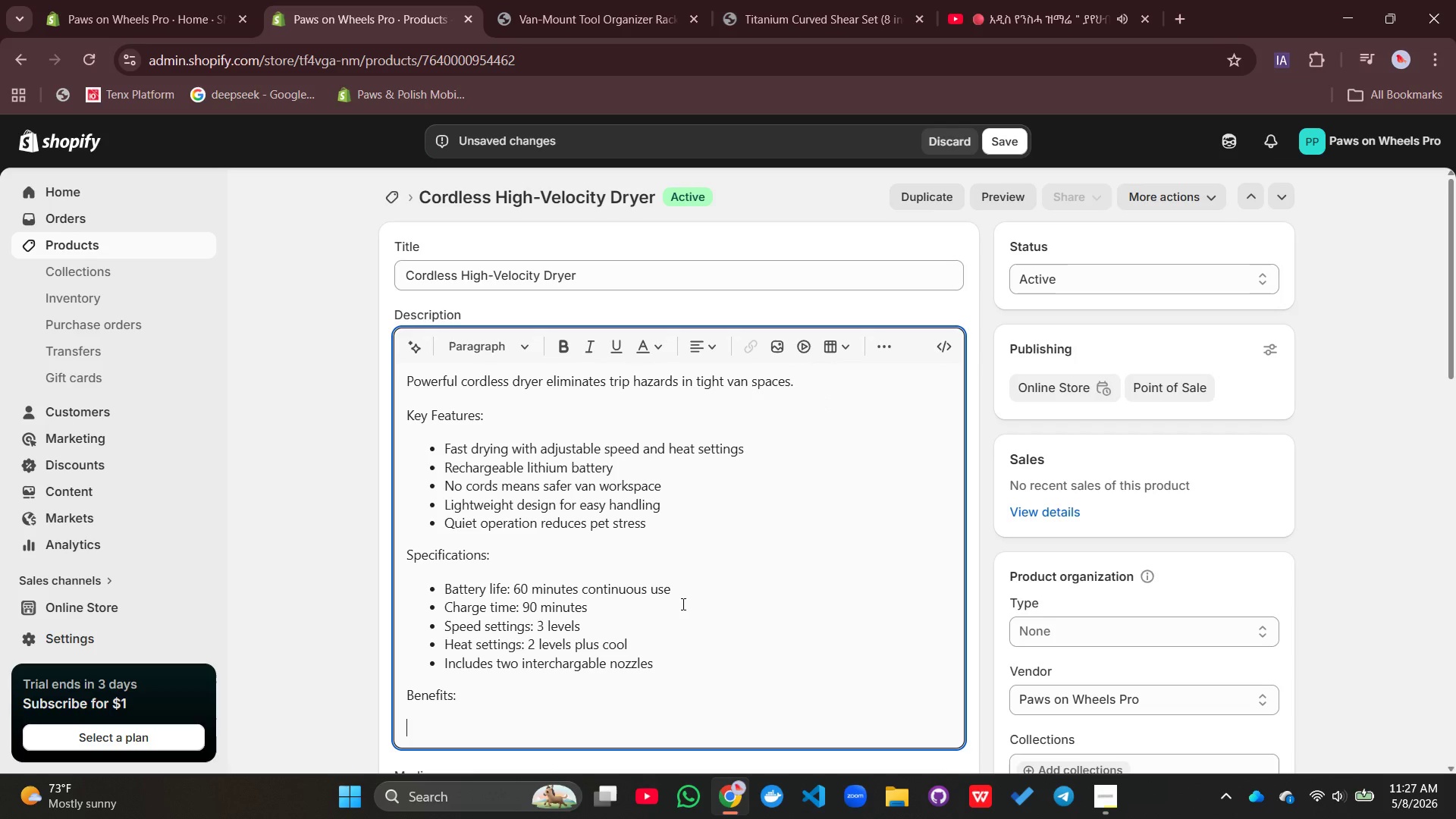 
 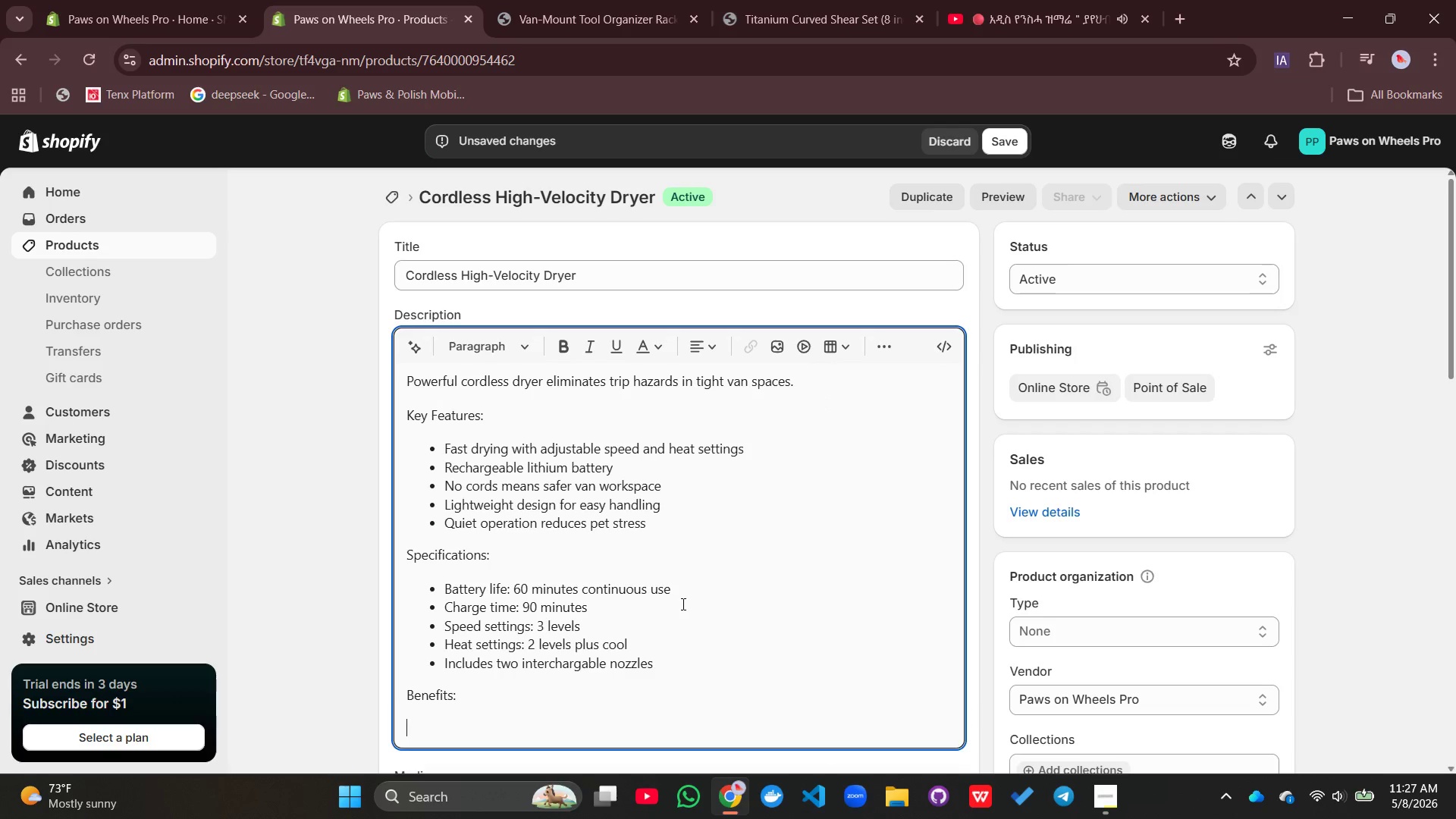 
key(Enter)
 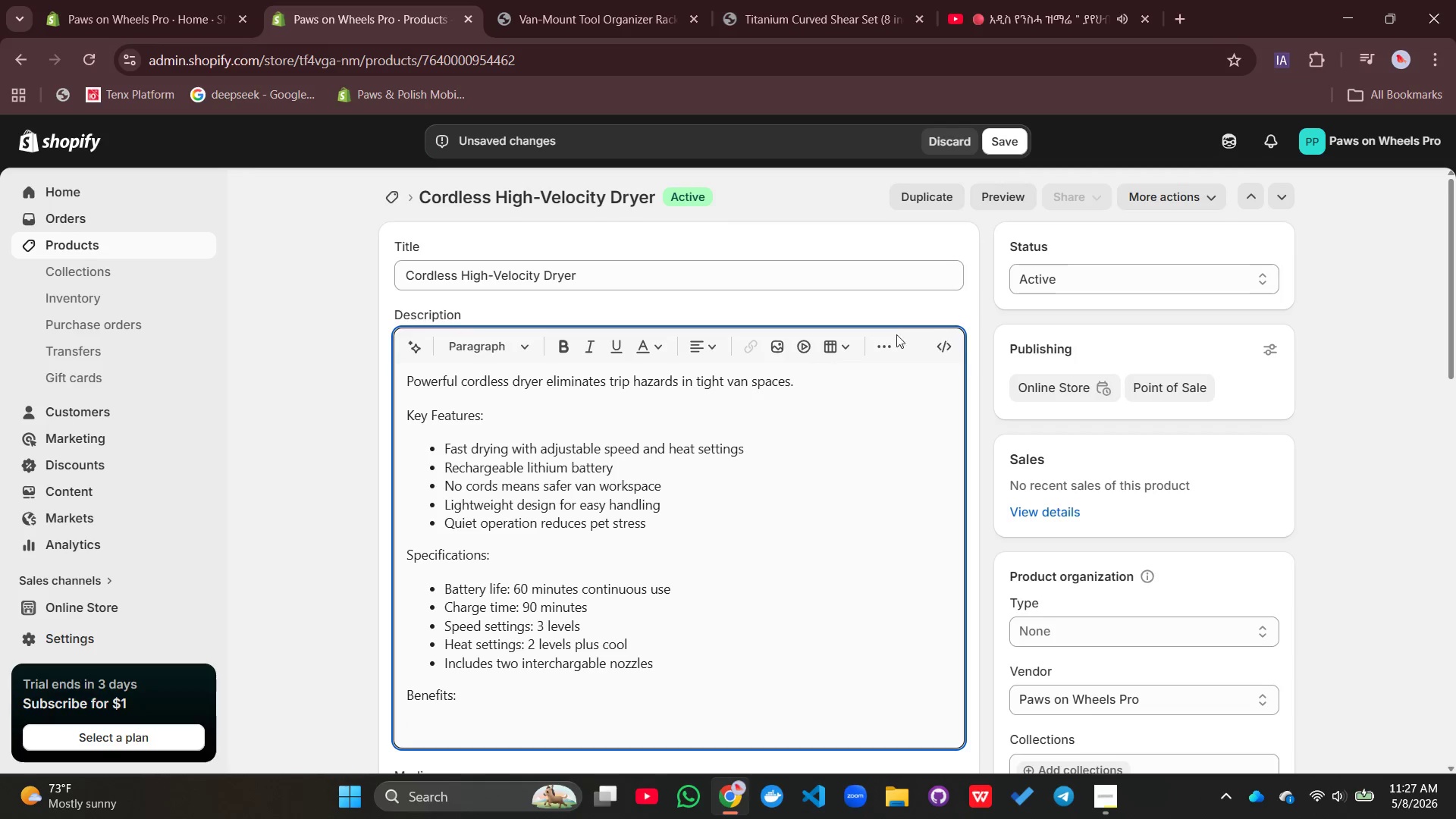 
left_click([876, 342])
 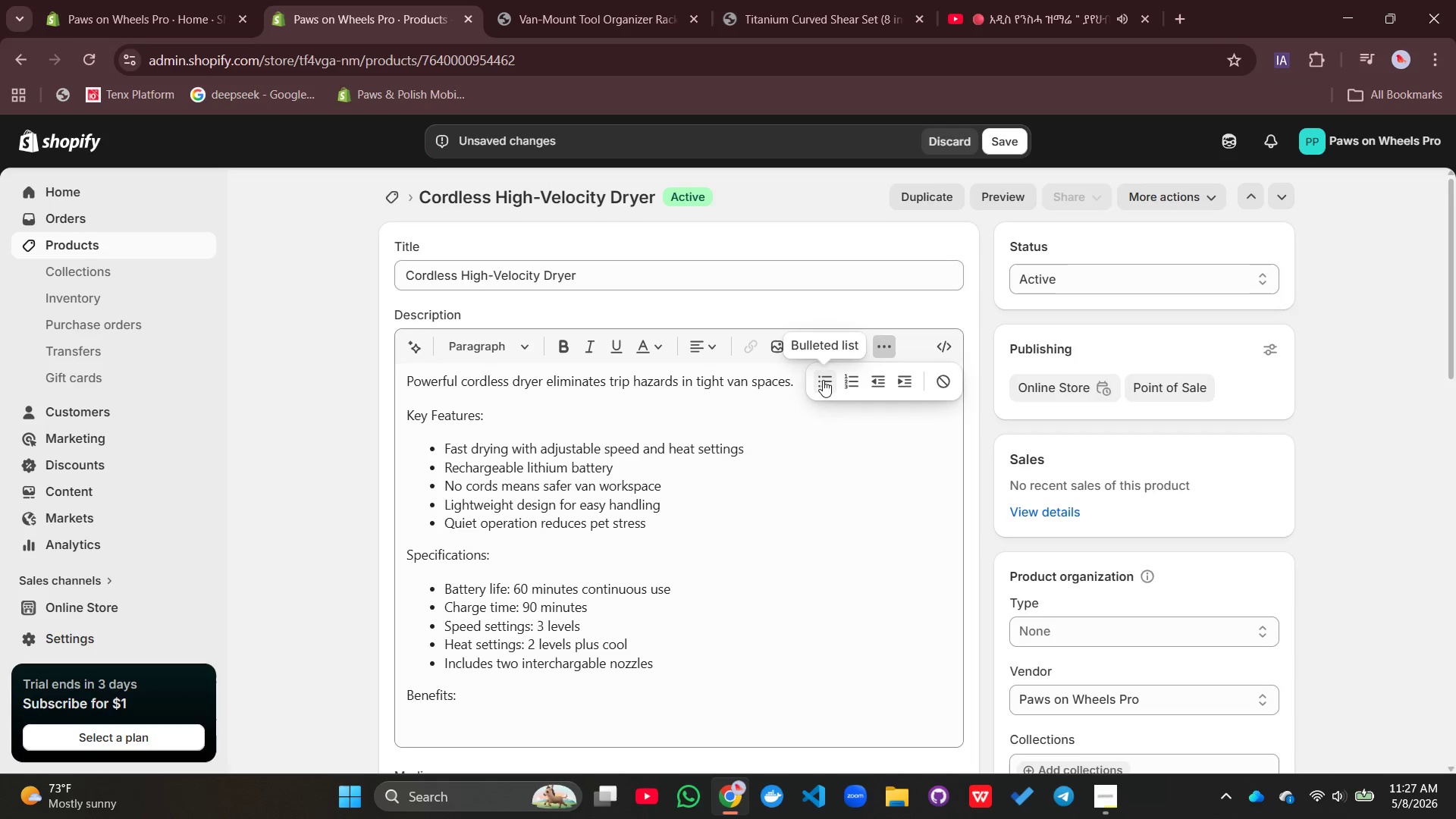 
left_click([823, 380])
 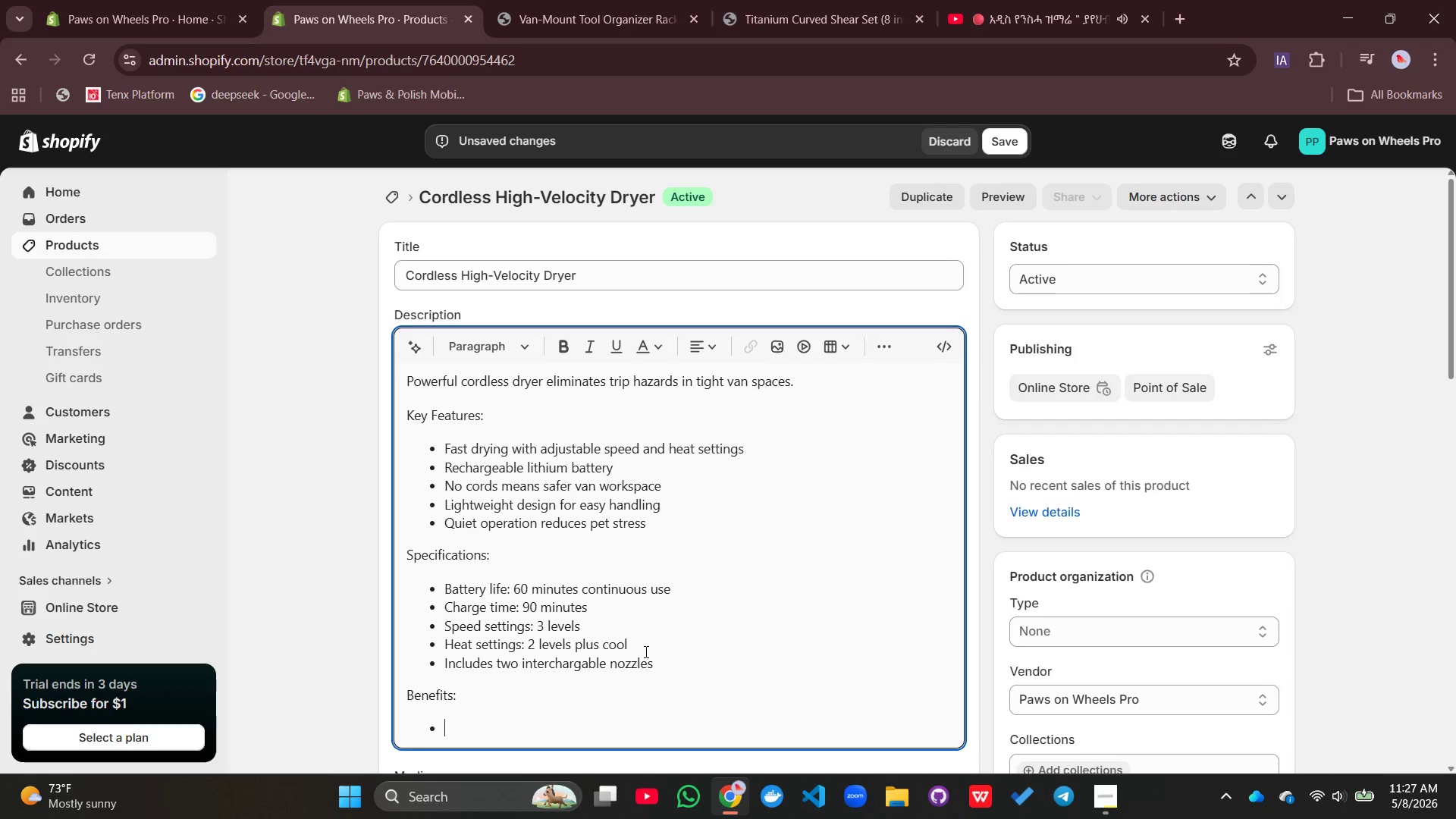 
type(No tn=)
key(Backspace)
key(Backspace)
type(angled cords in small van s)
 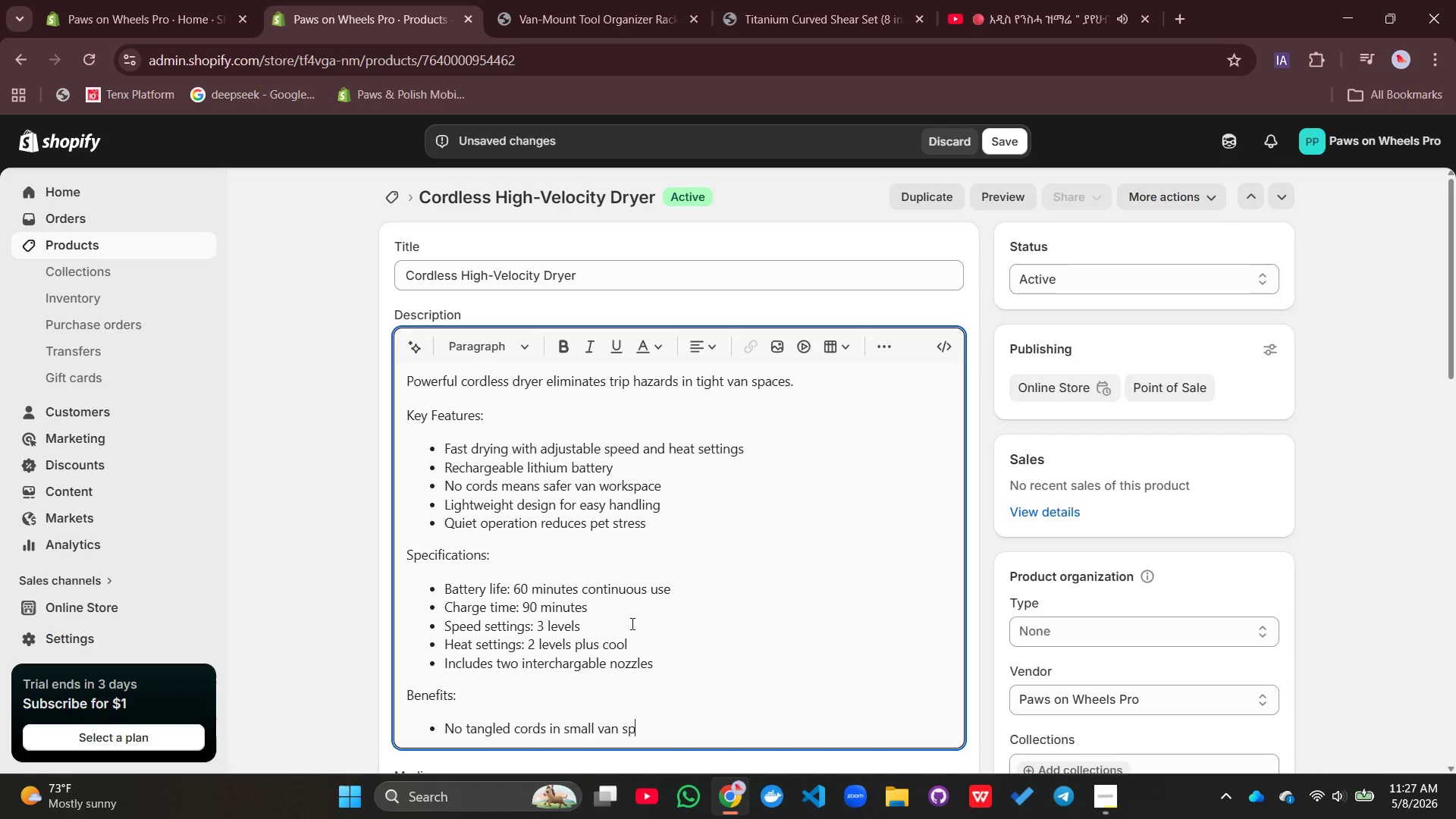 
type(pace)
 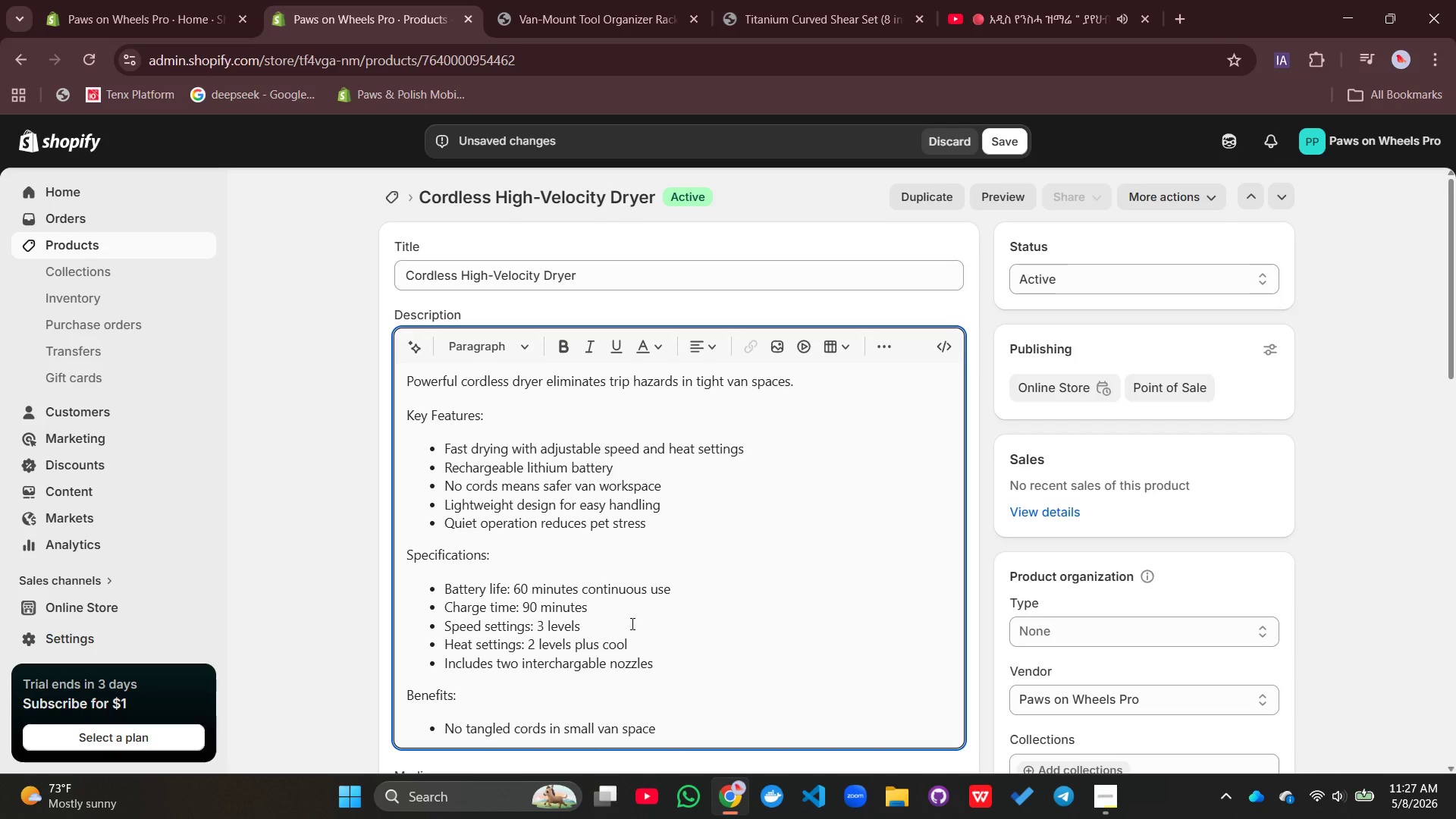 
key(Enter)
 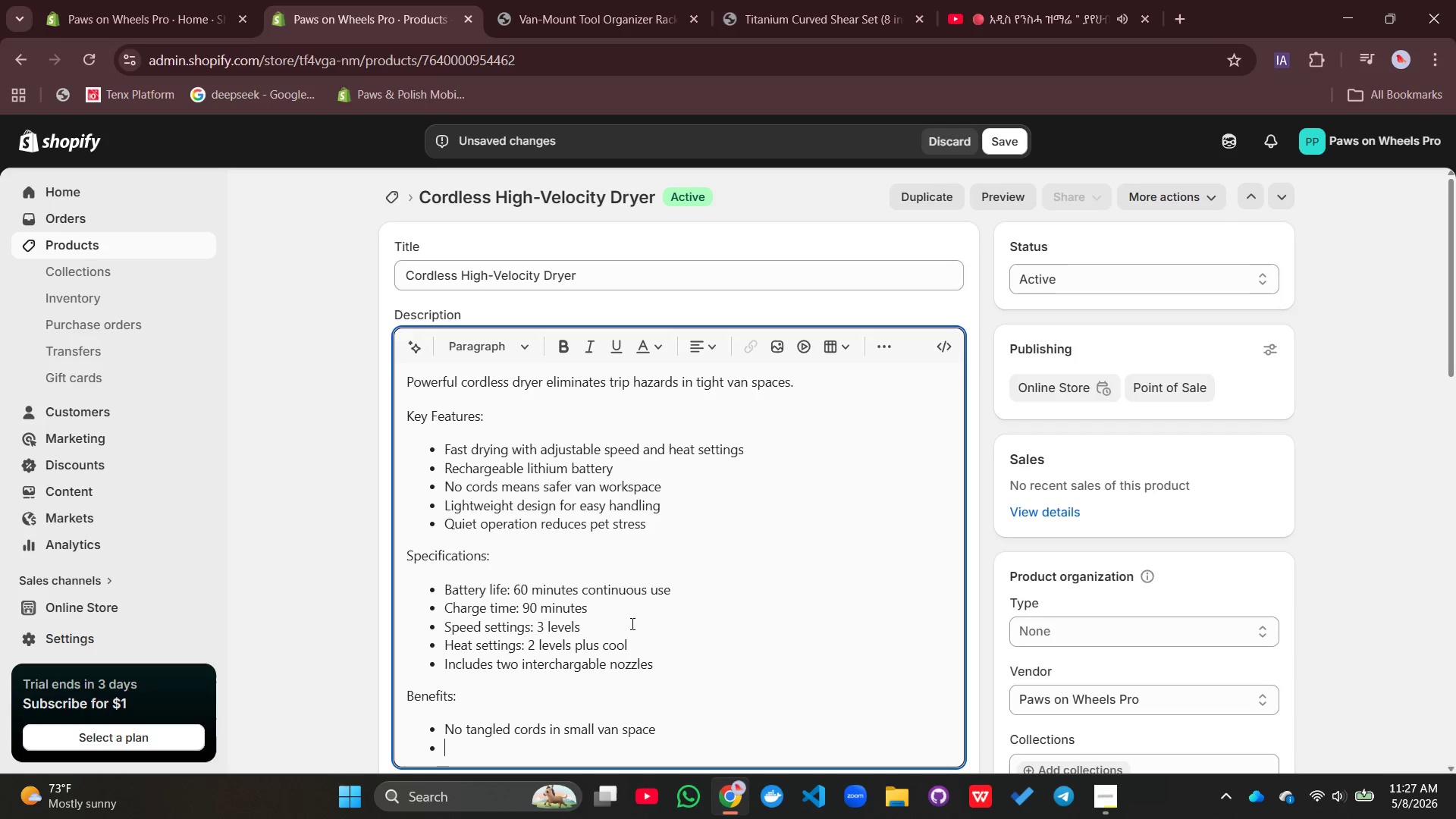 
type(Groom anywhere inside or outside van)
 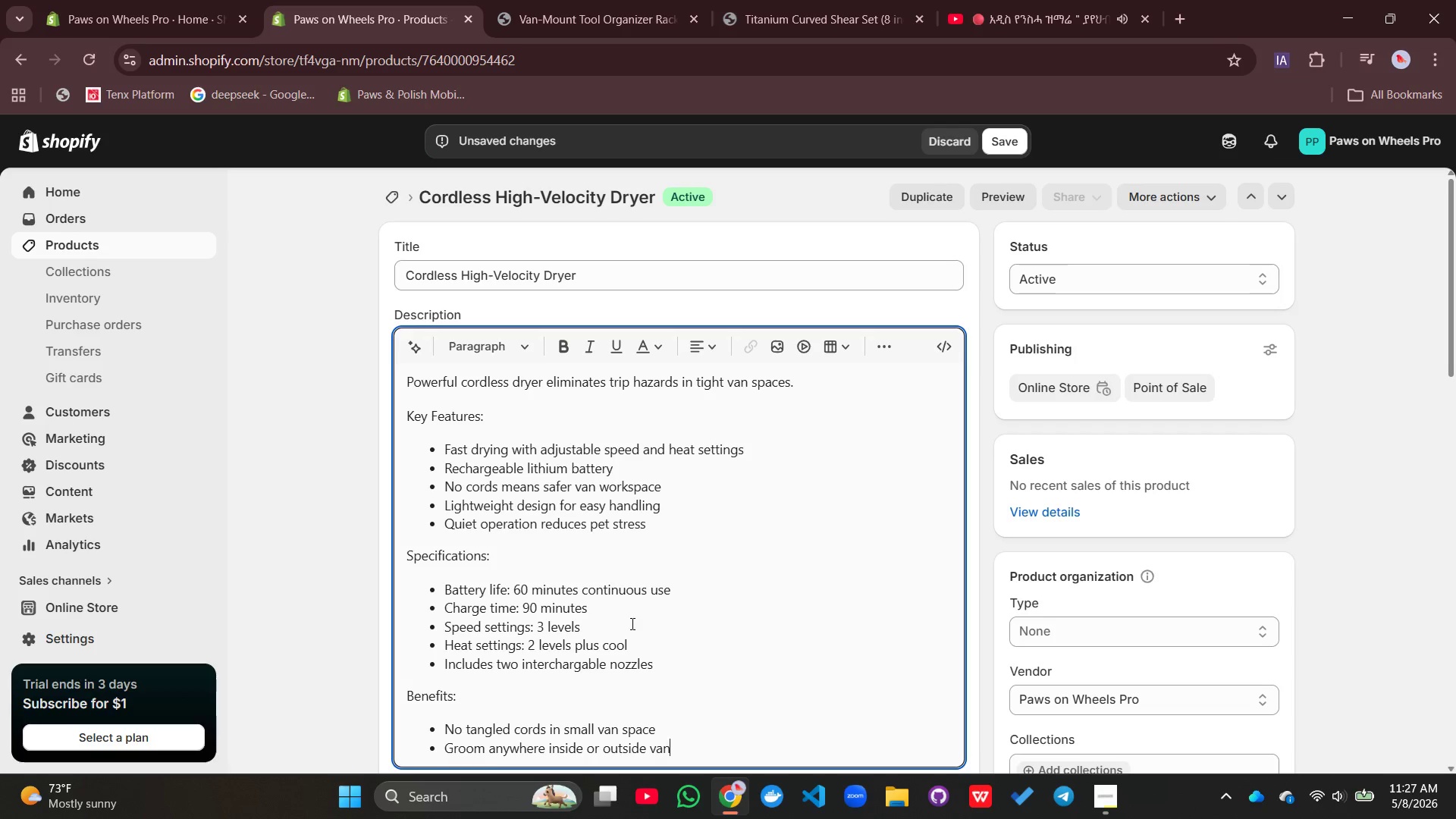 
key(Enter)
 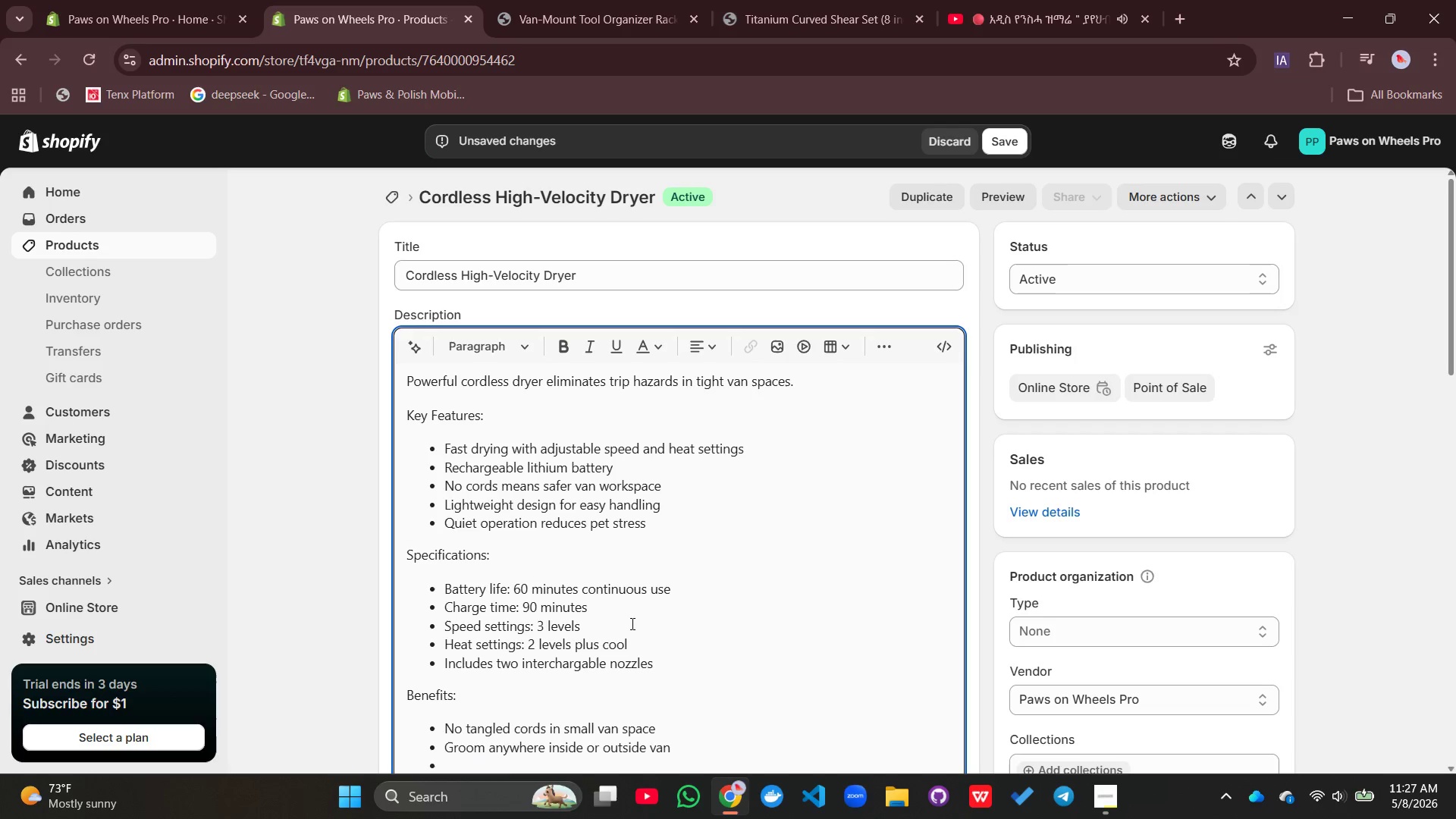 
type(Perfect for na)
key(Backspace)
type(ervous pets afraid)
 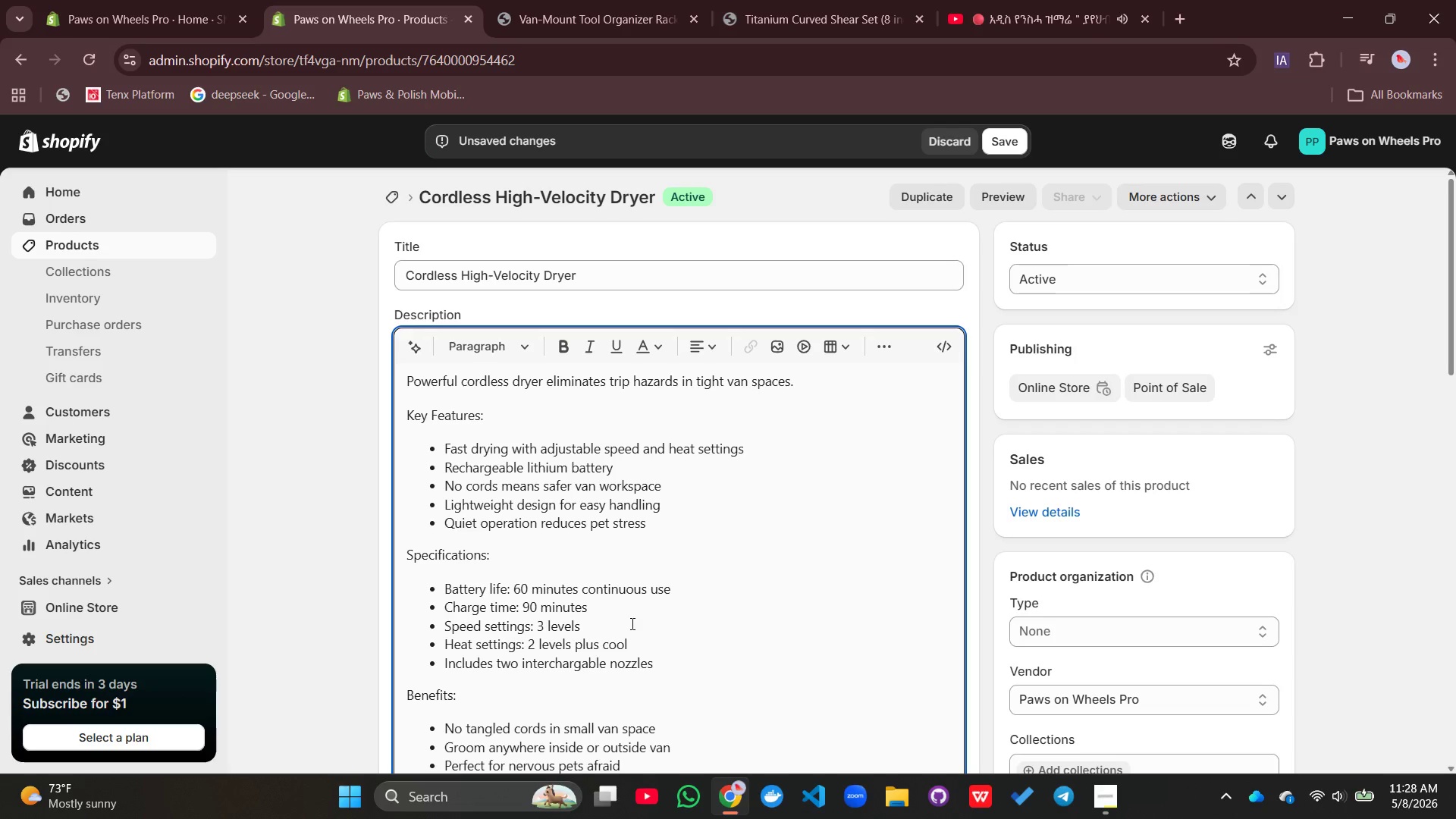 
type( of lpo)
key(Backspace)
key(Backspace)
type(oud layers)
 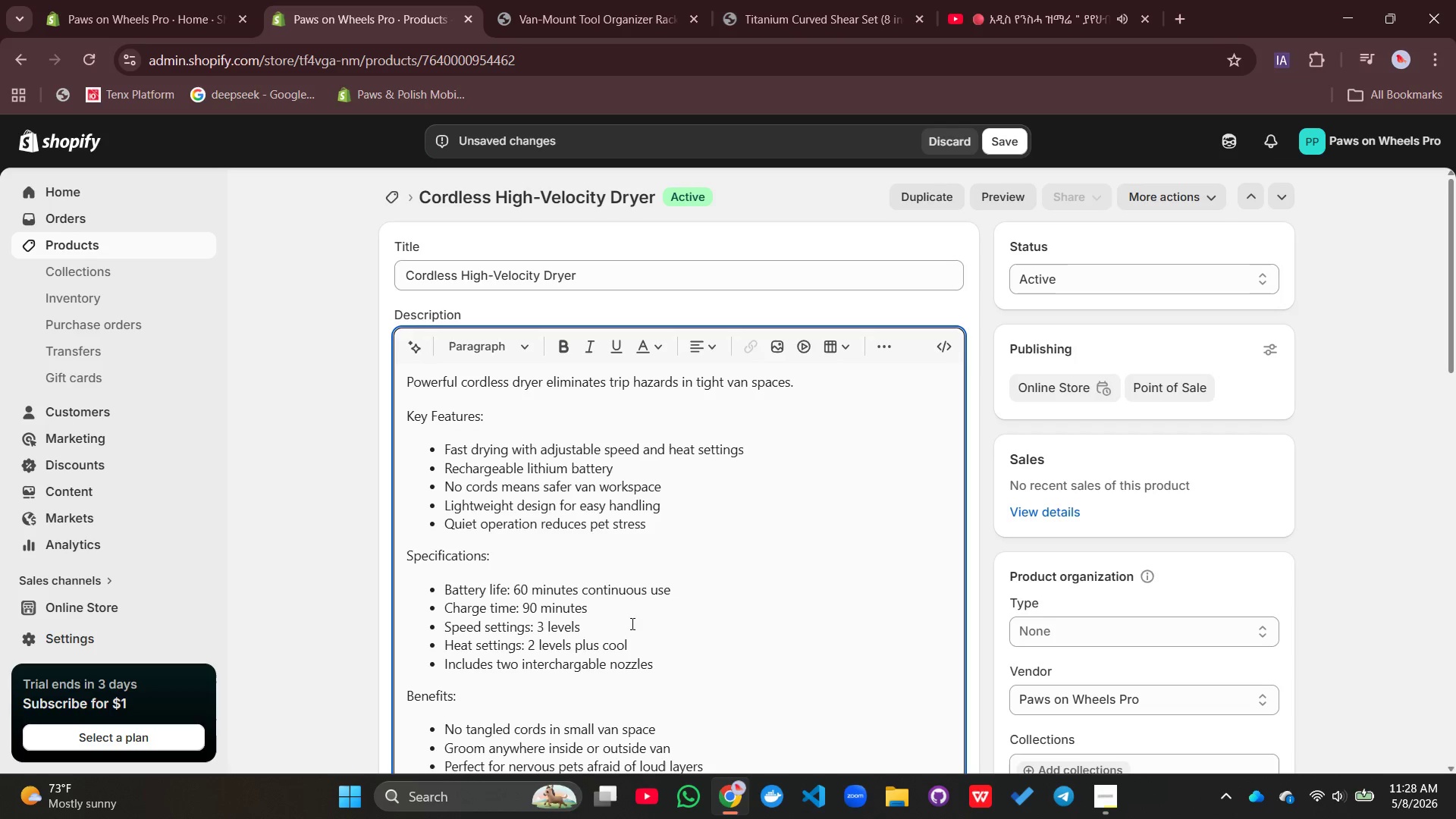 
key(Enter)
 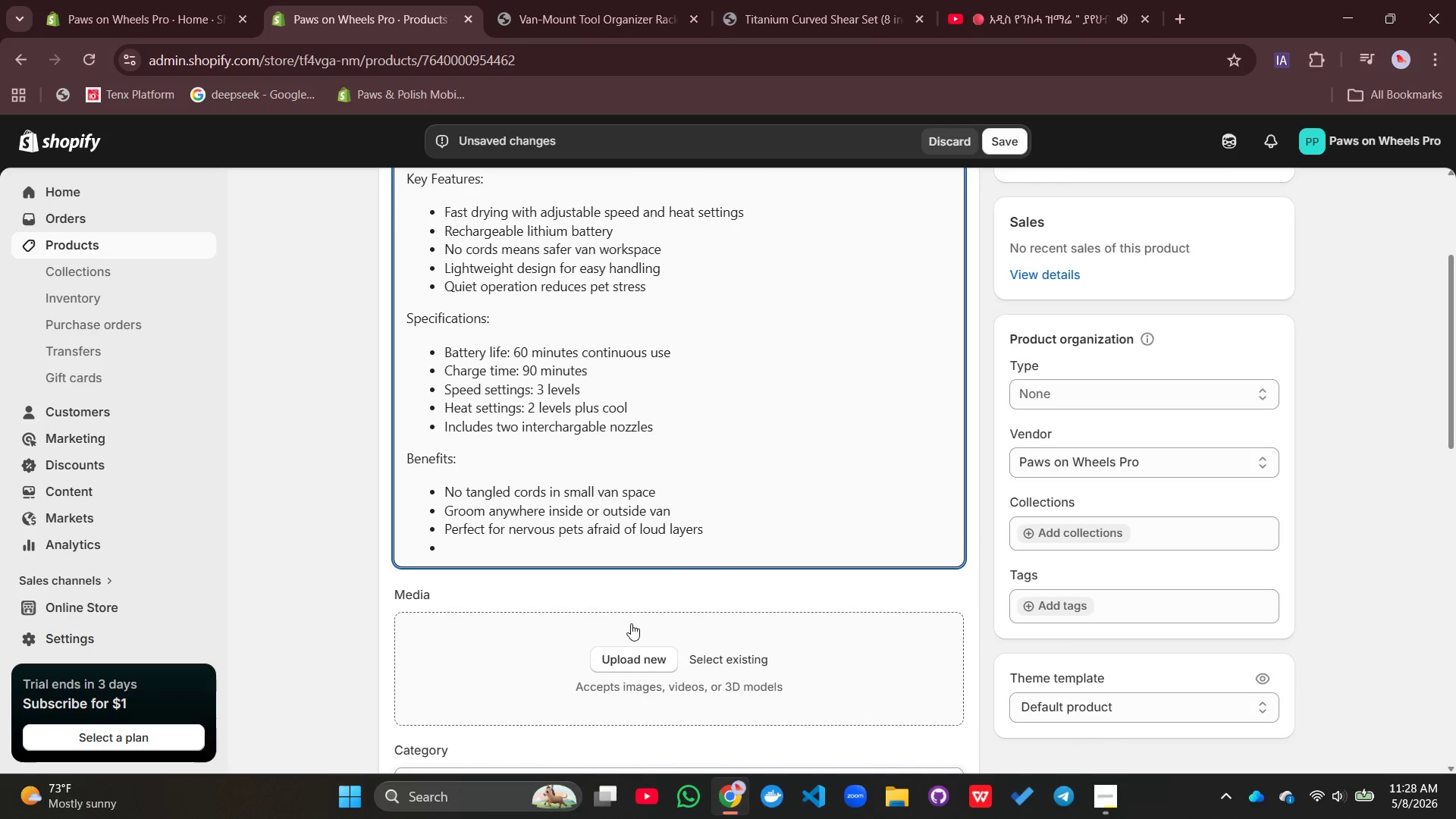 
type(Battery indicator shows remainin)
 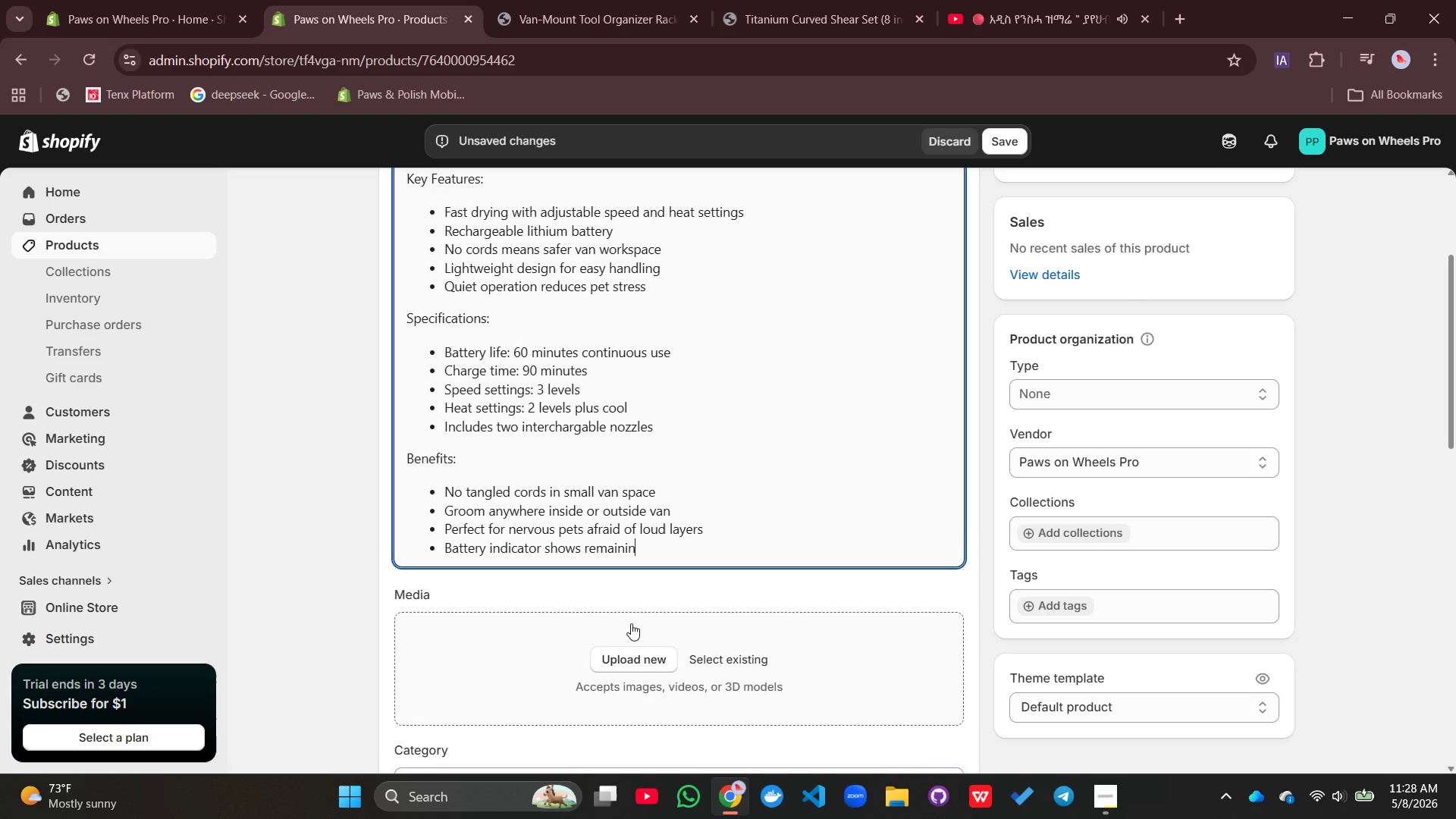 
left_click([631, 623])
 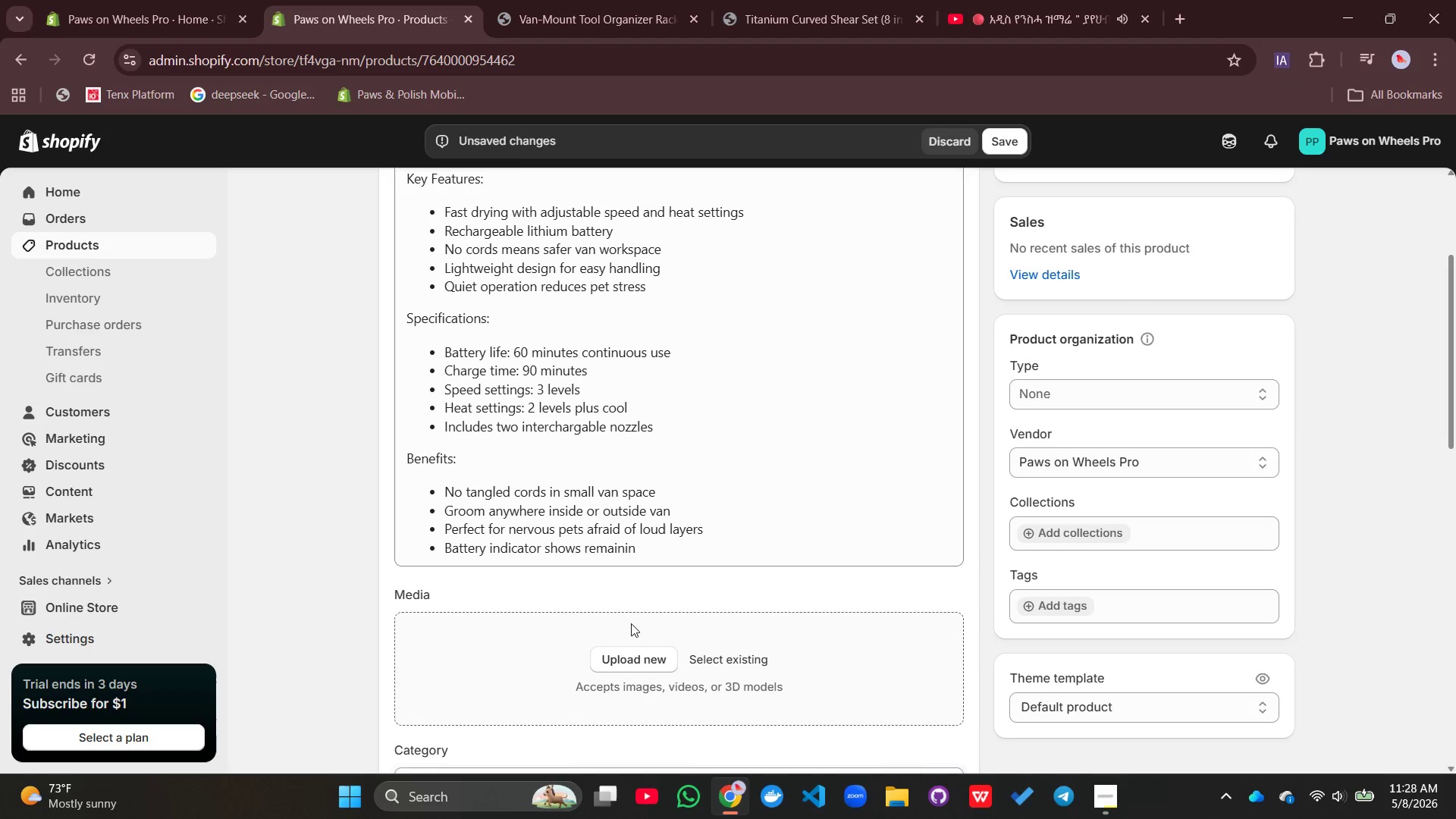 
key(G)
 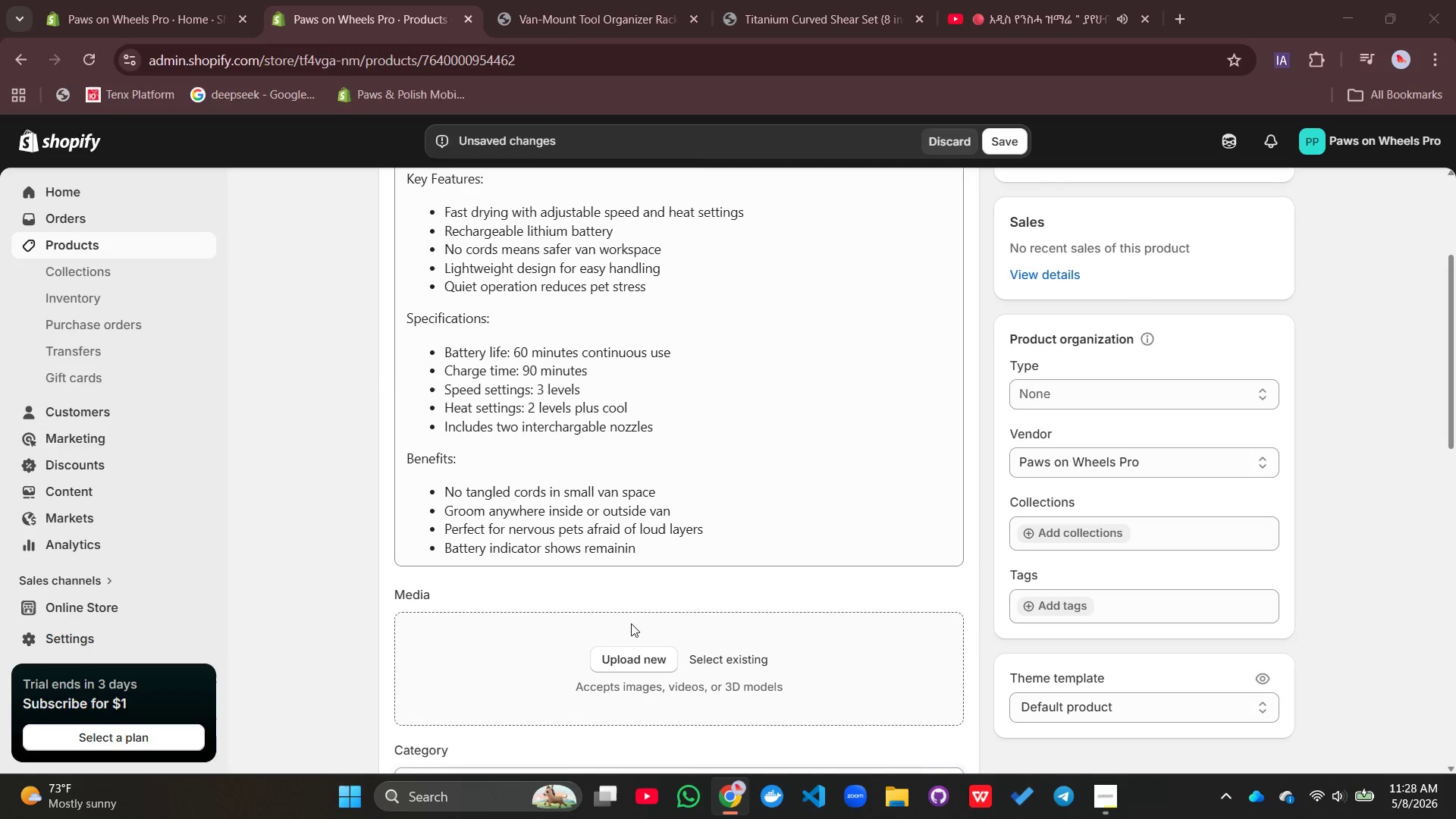 
key(Space)
 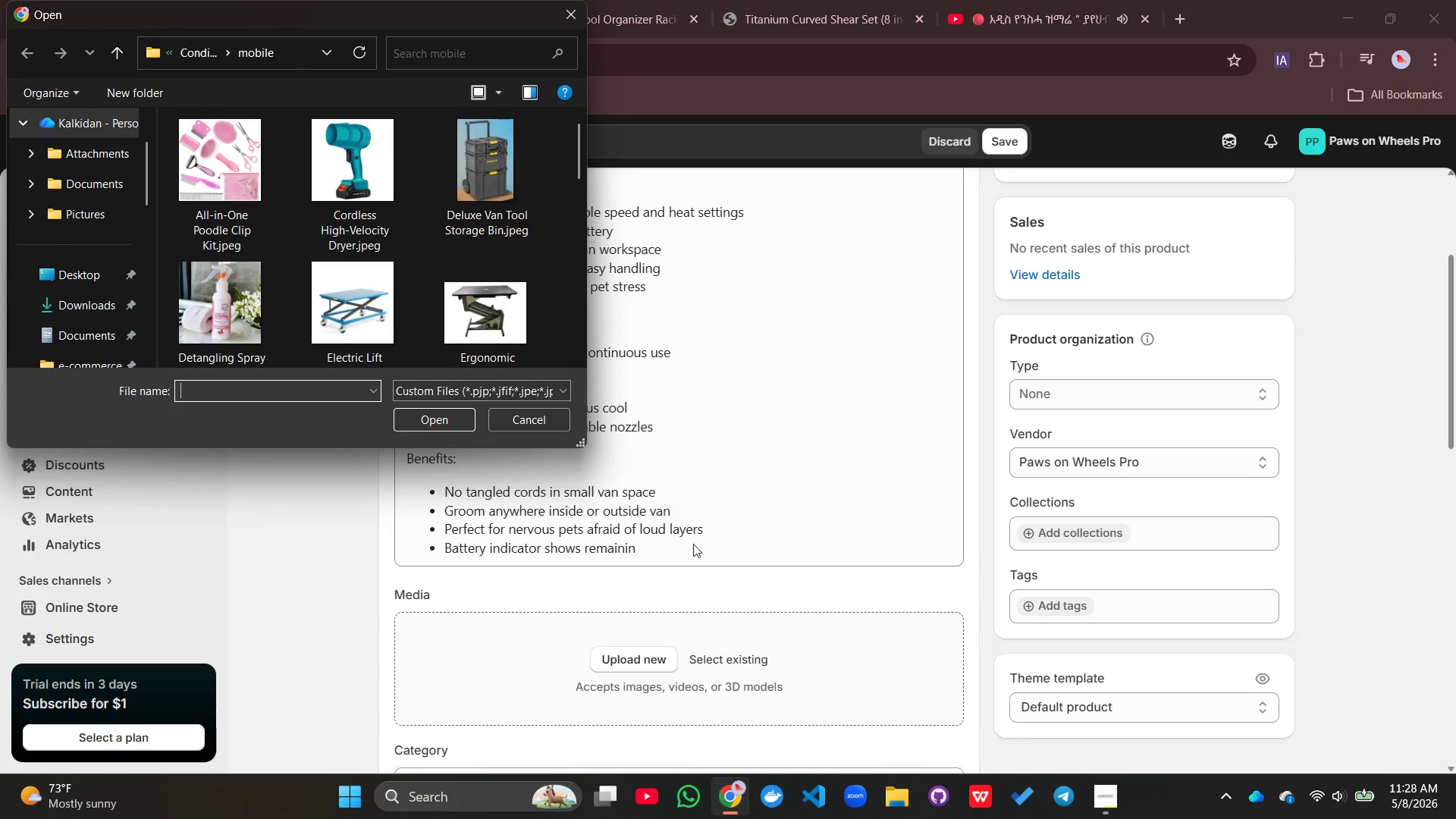 
left_click([697, 540])
 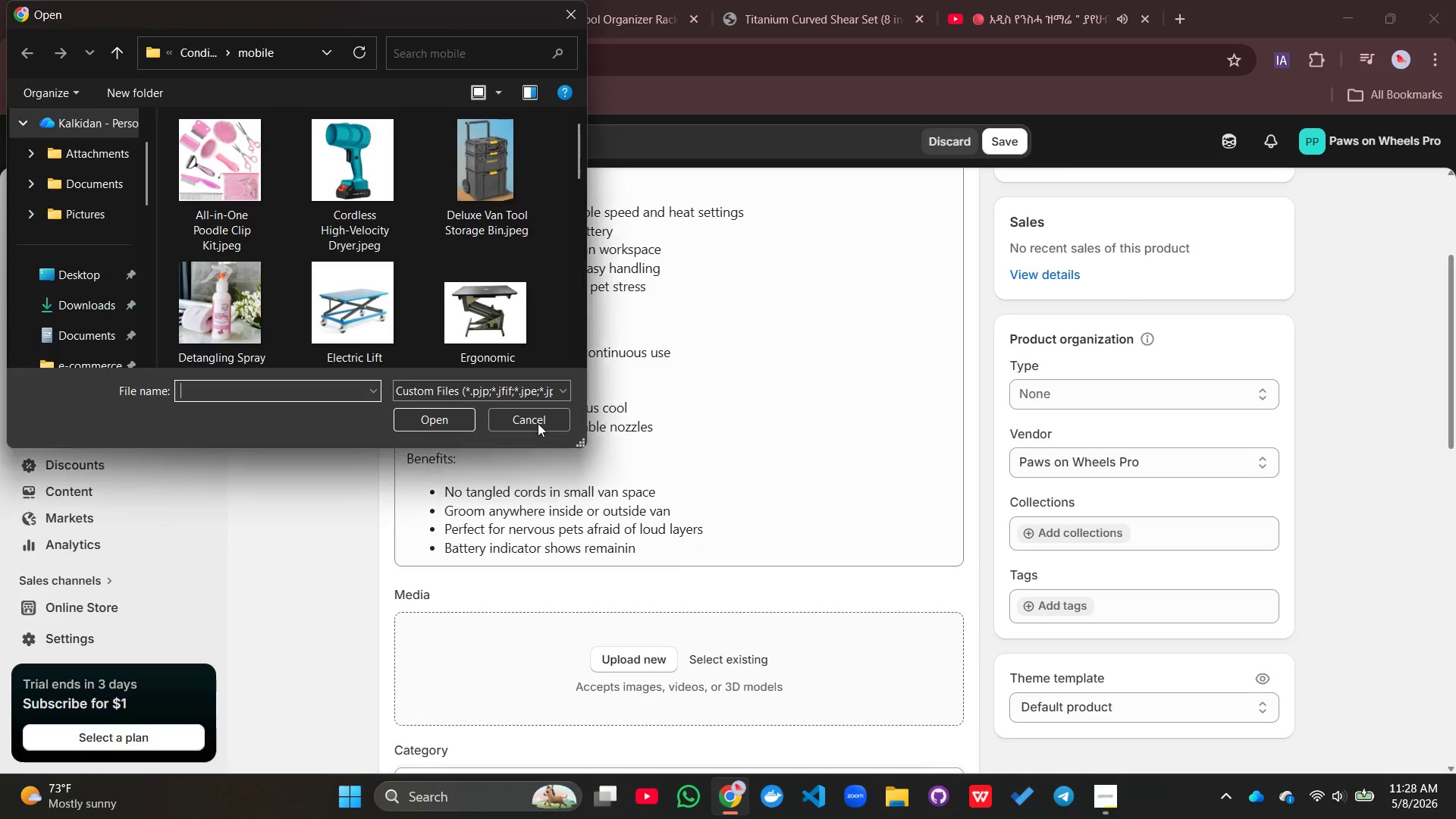 
left_click([538, 422])
 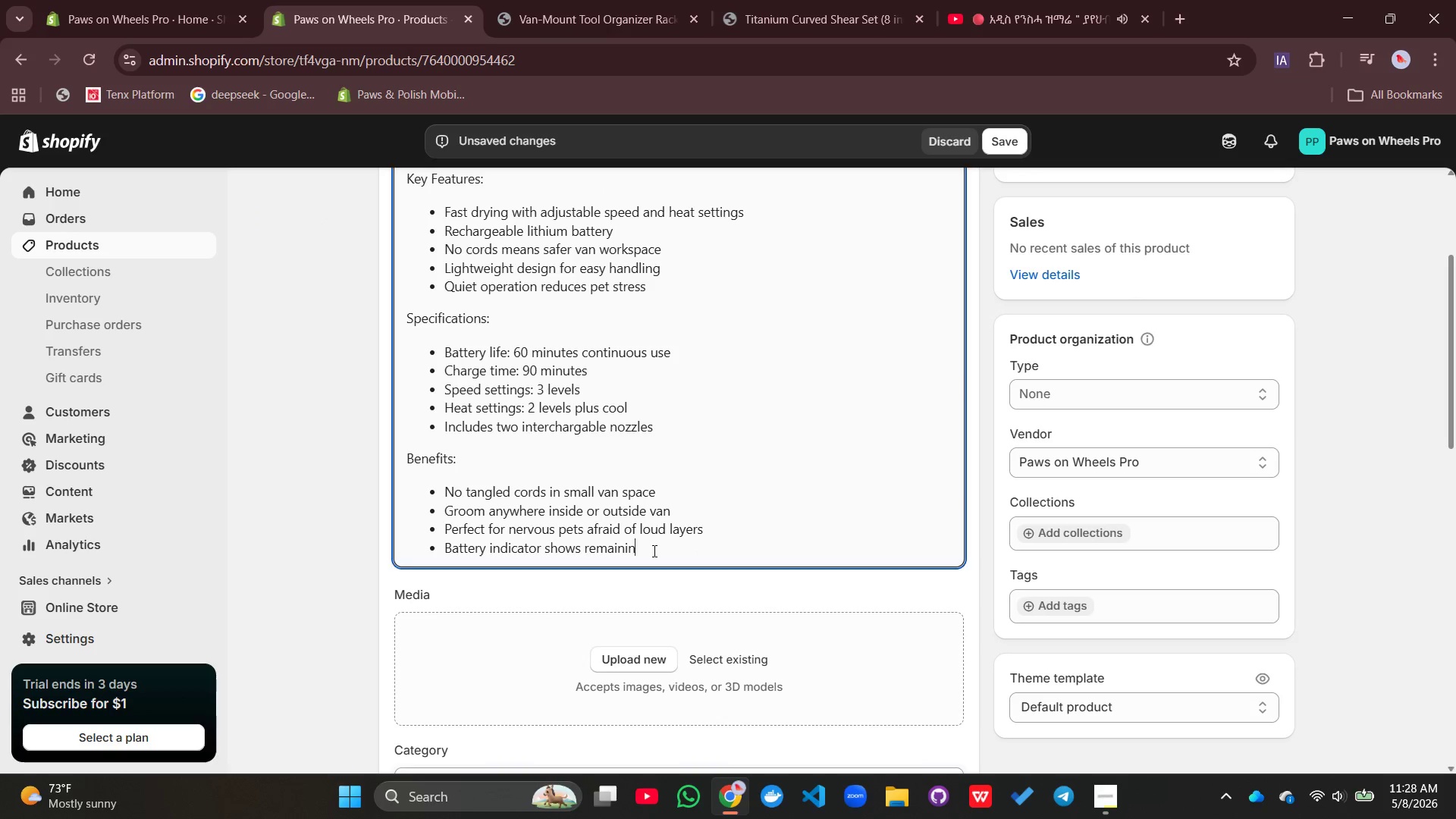 
double_click([653, 551])
 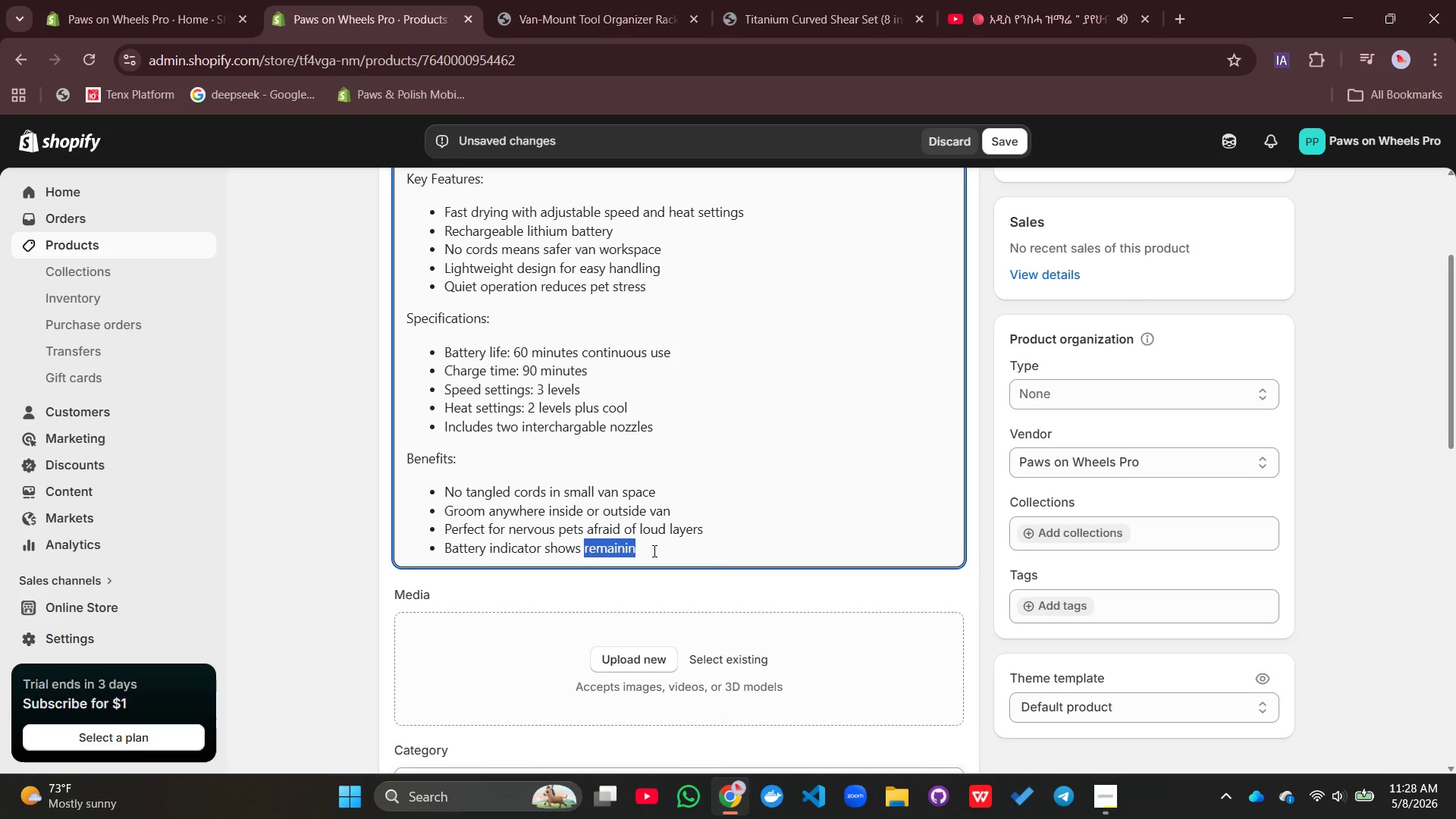 
type(gZZ)
key(Backspace)
 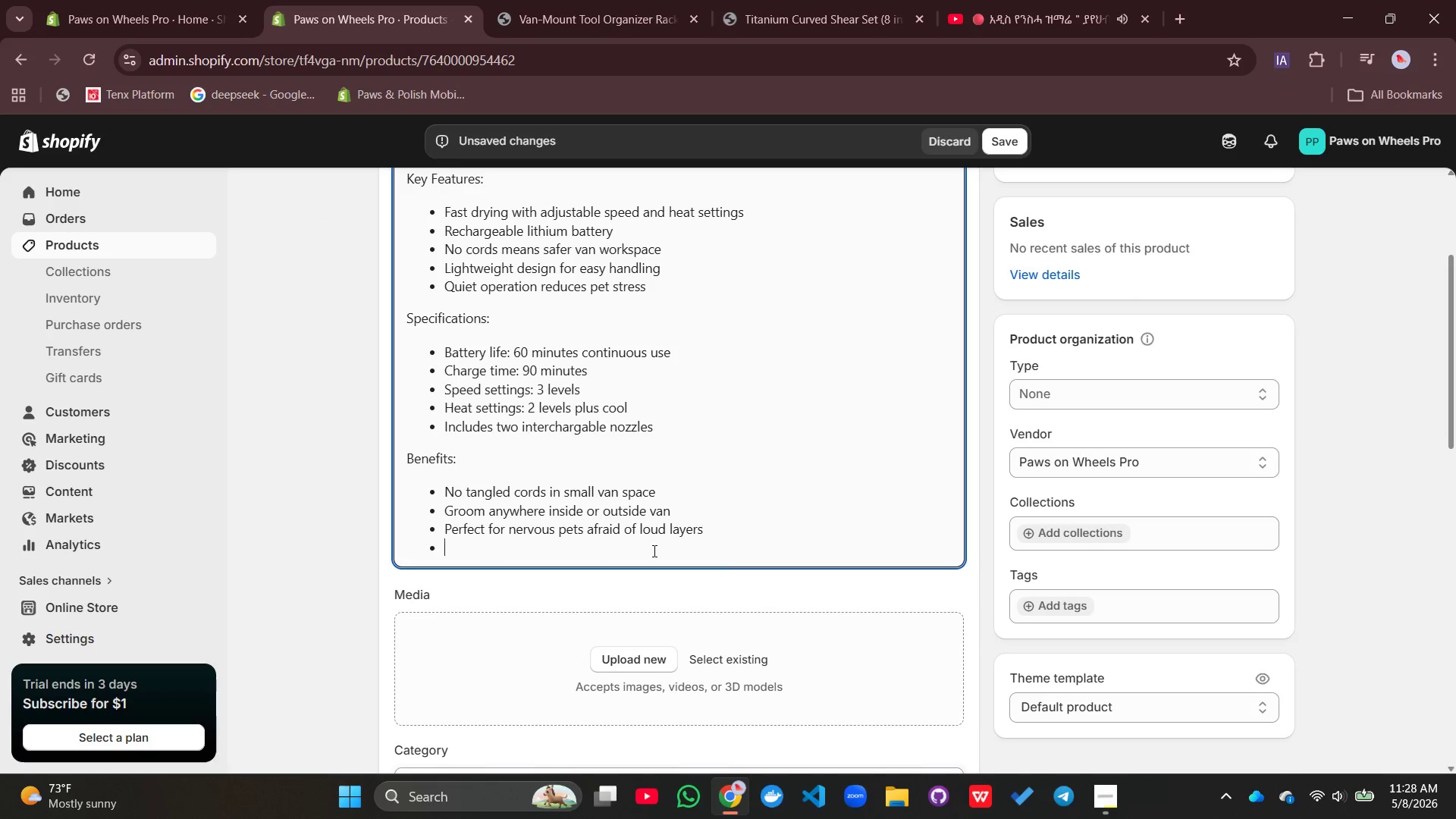 
key(Control+Z)
 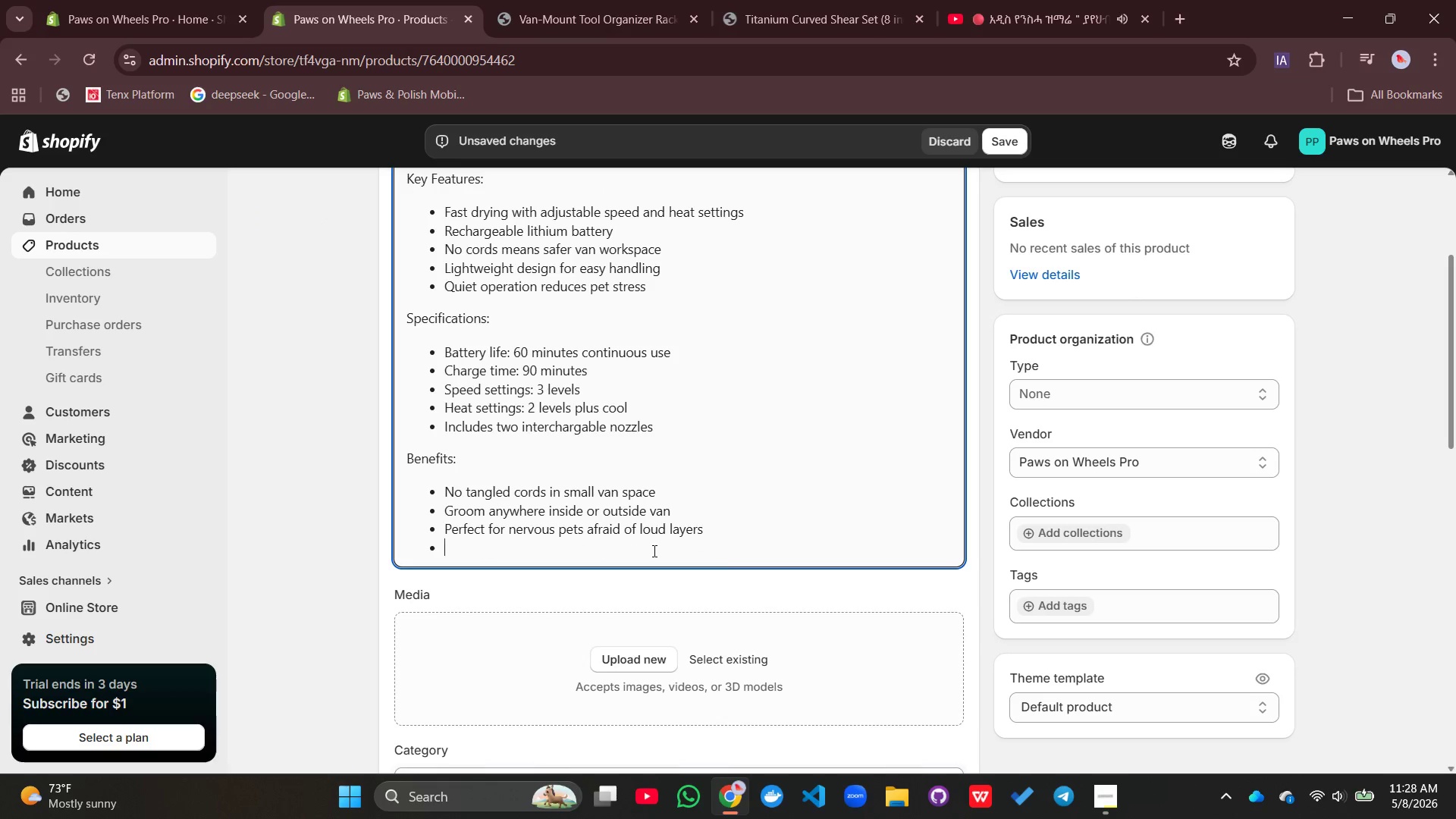 
key(Control+Z)
 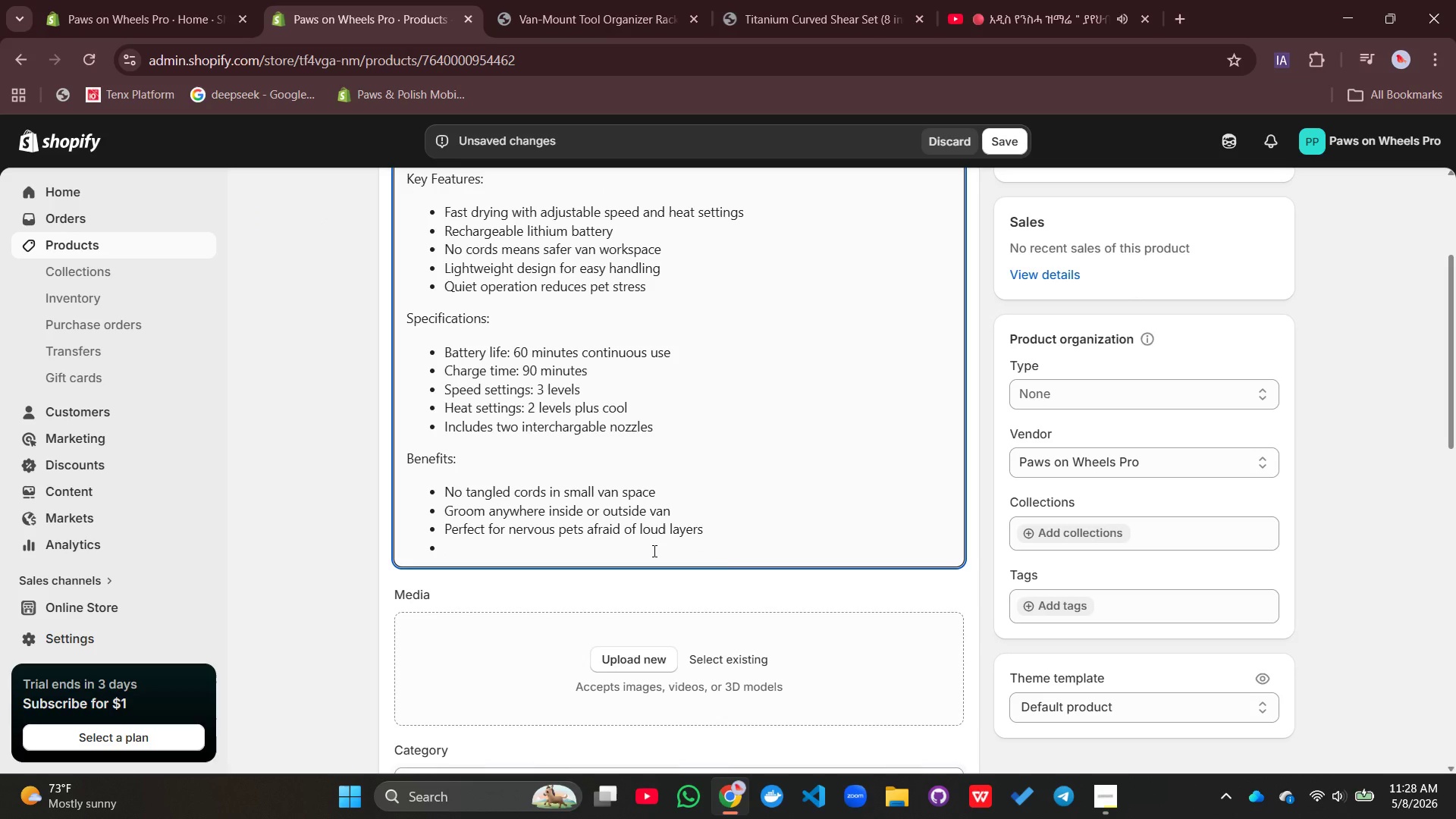 
key(Control+Y)
 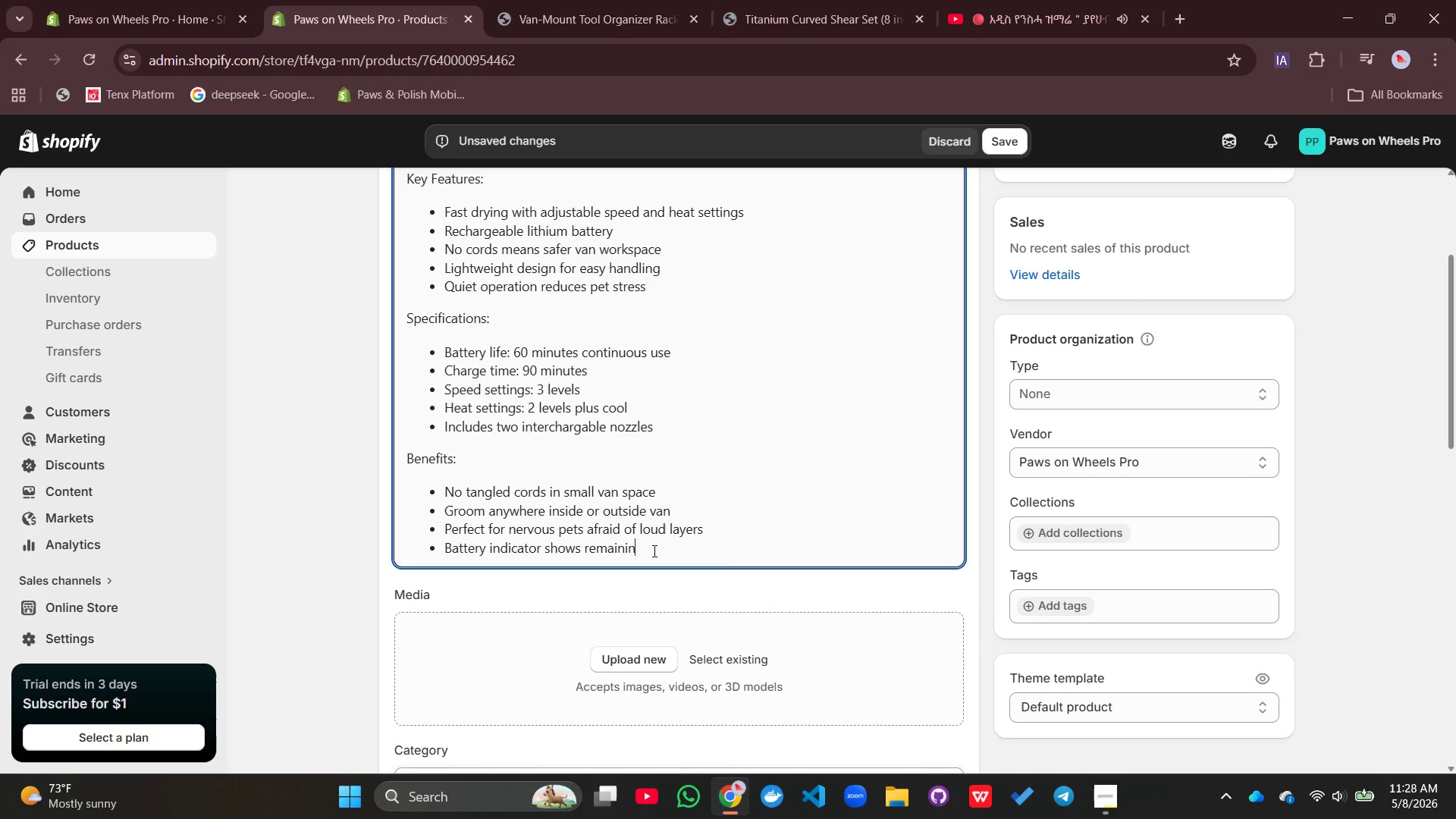 
key(G)
 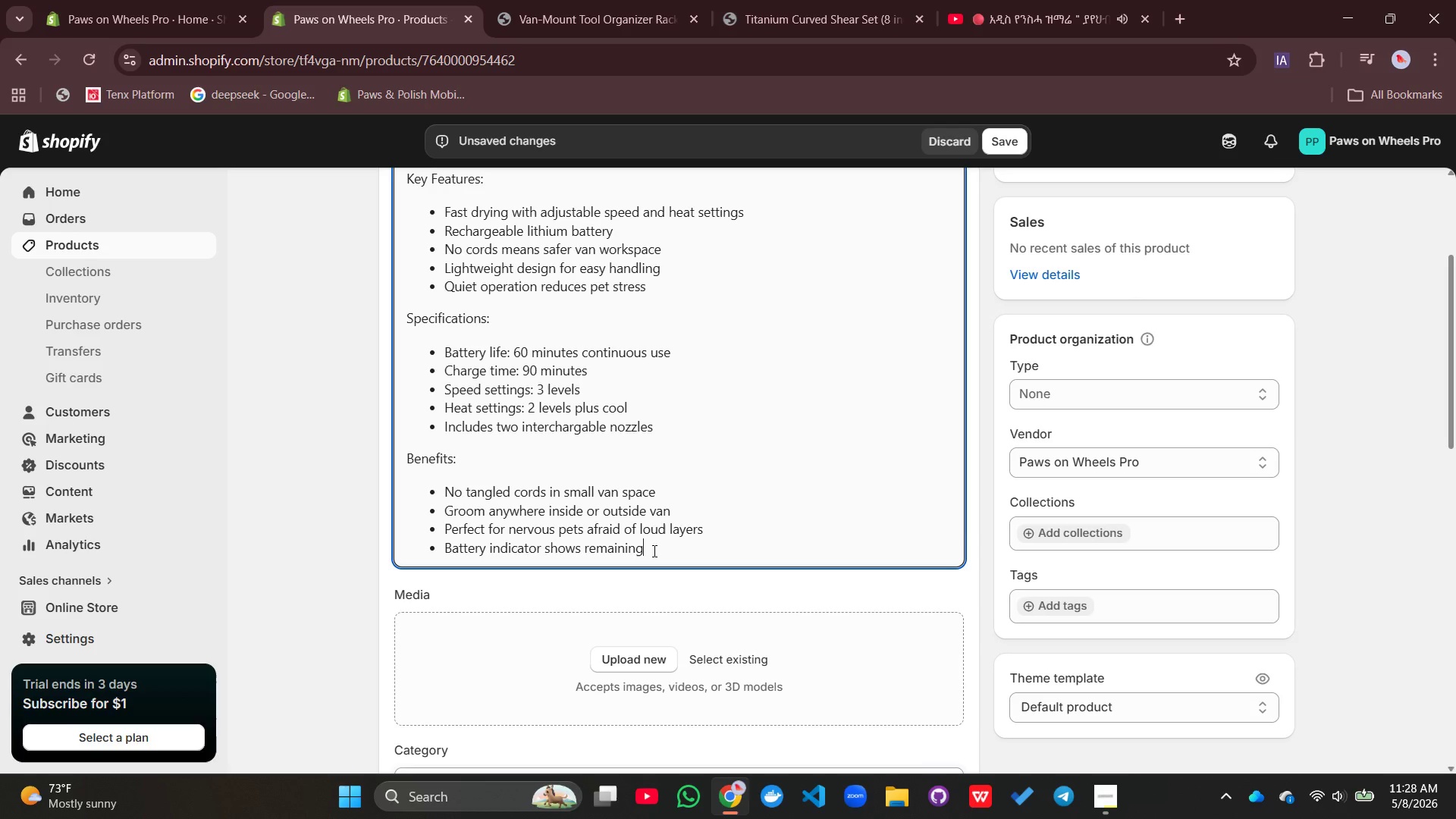 
type( power)
 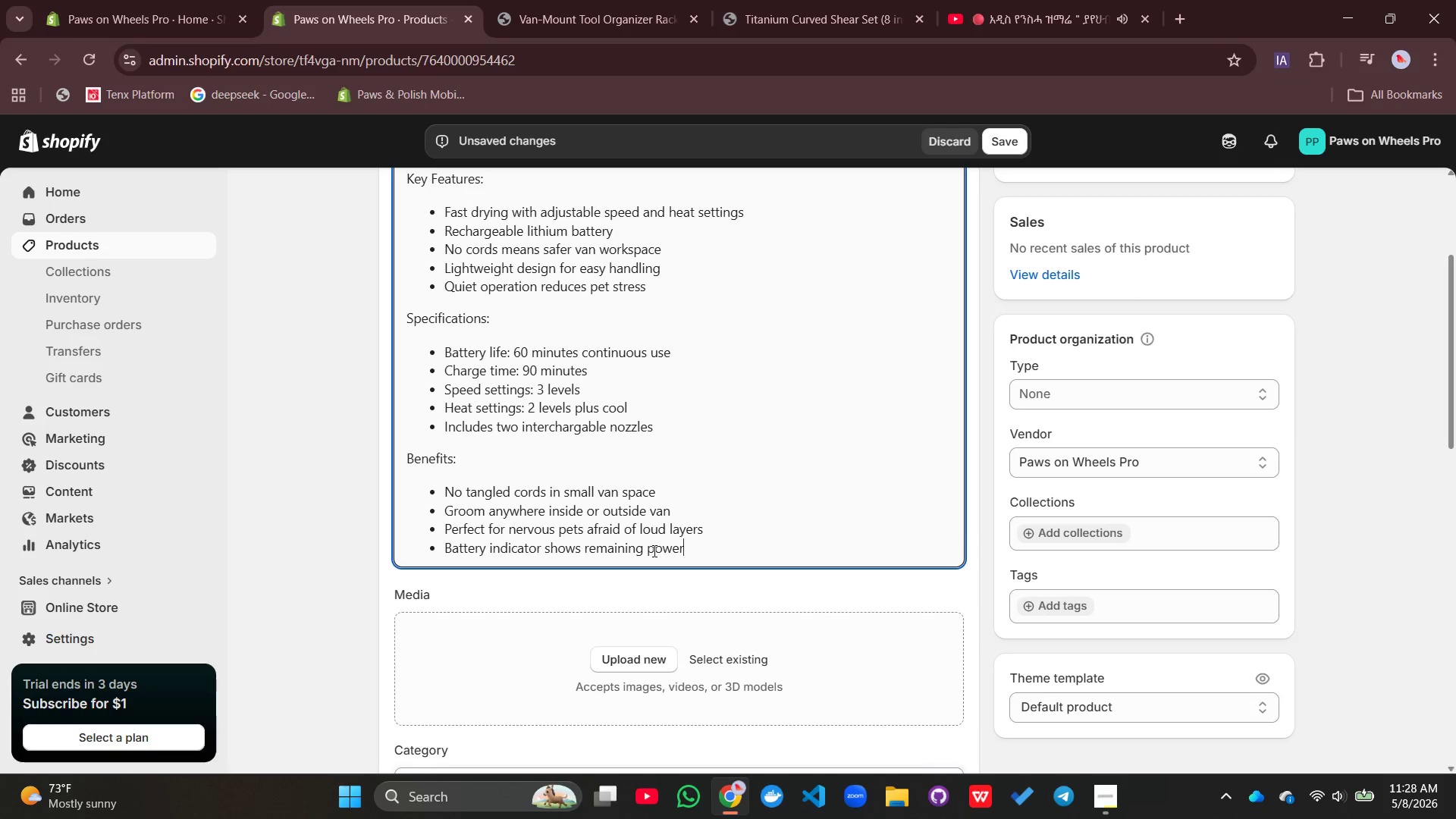 
key(Enter)
 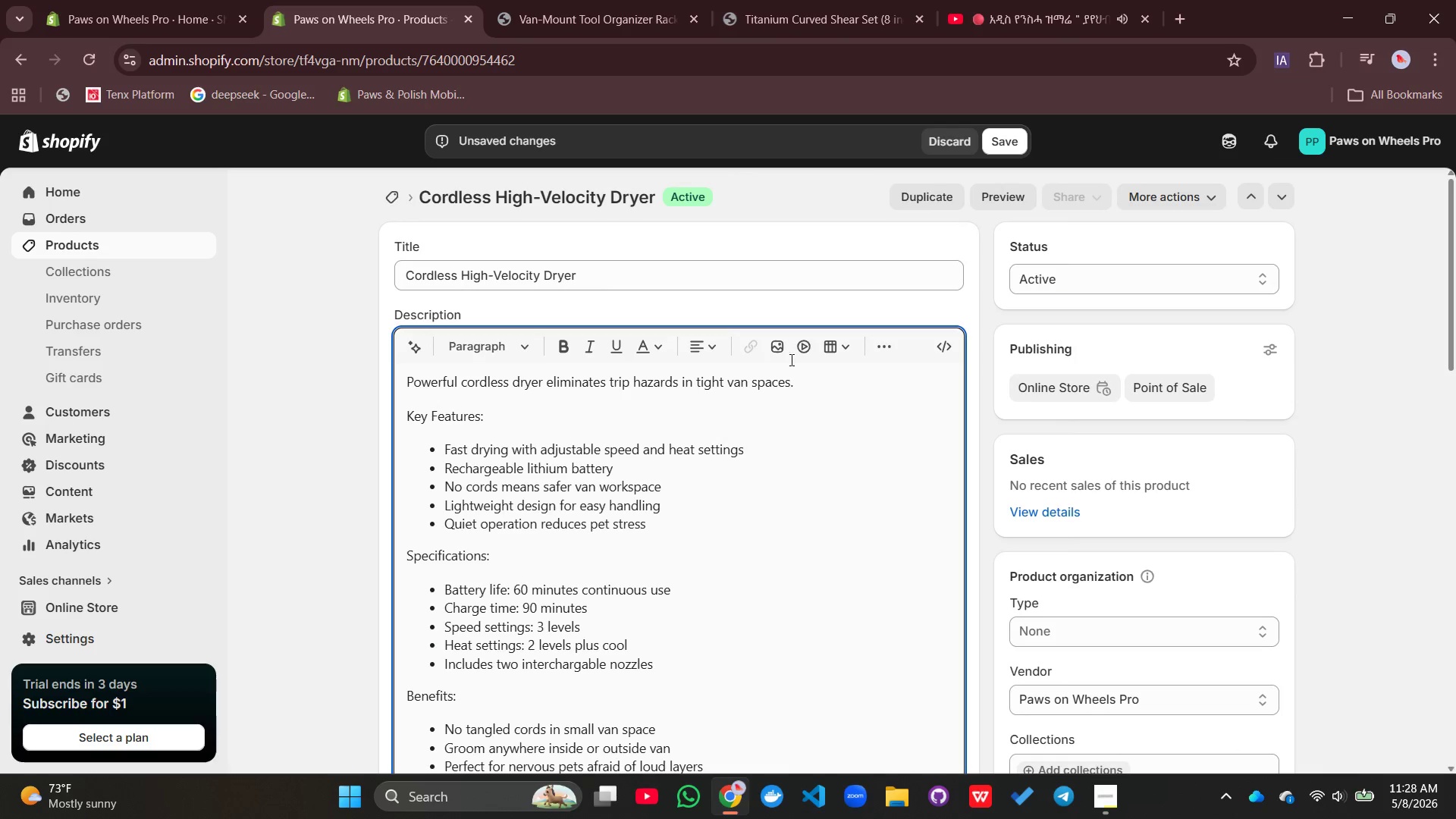 
left_click([890, 347])
 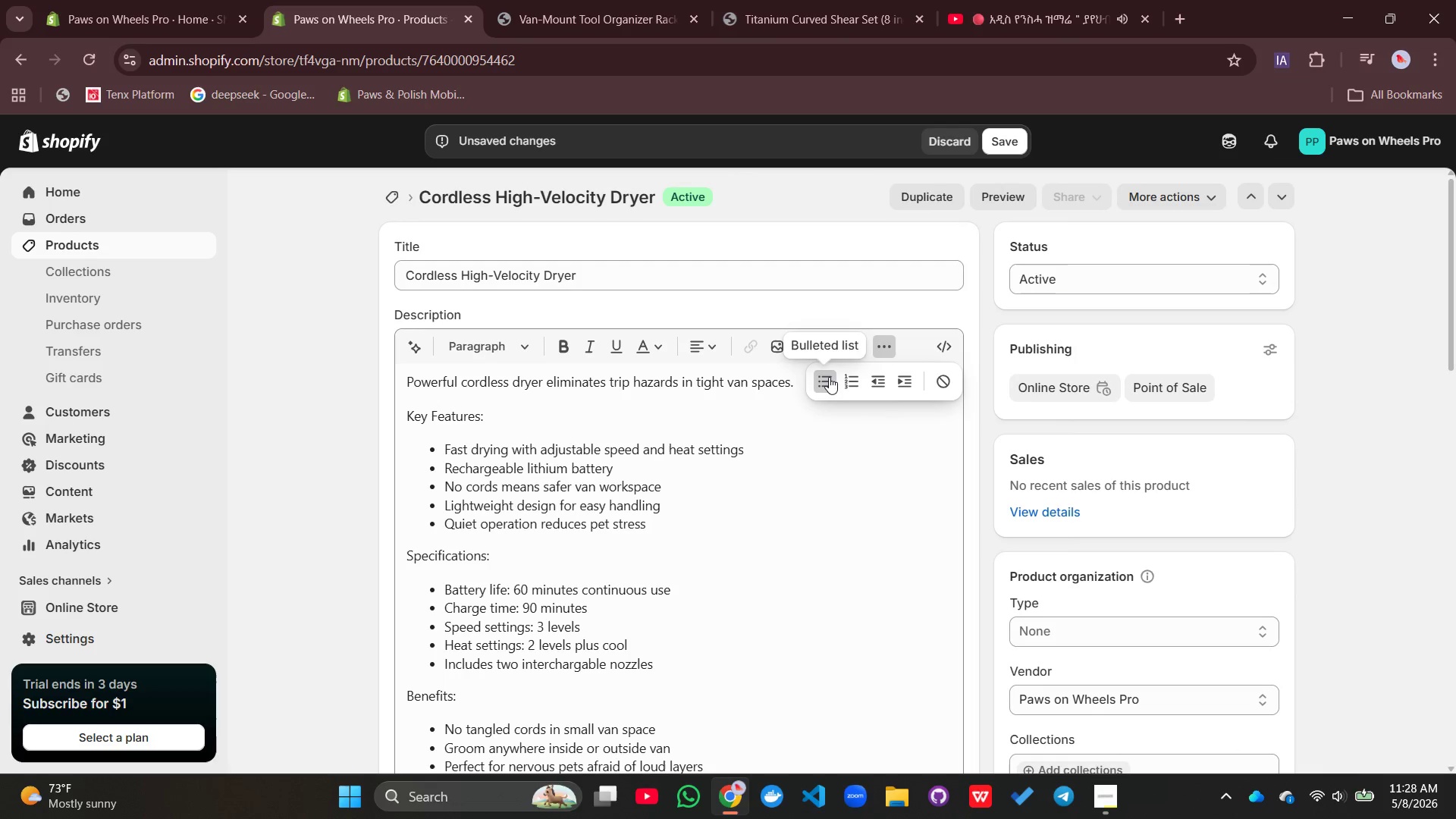 
left_click([829, 377])
 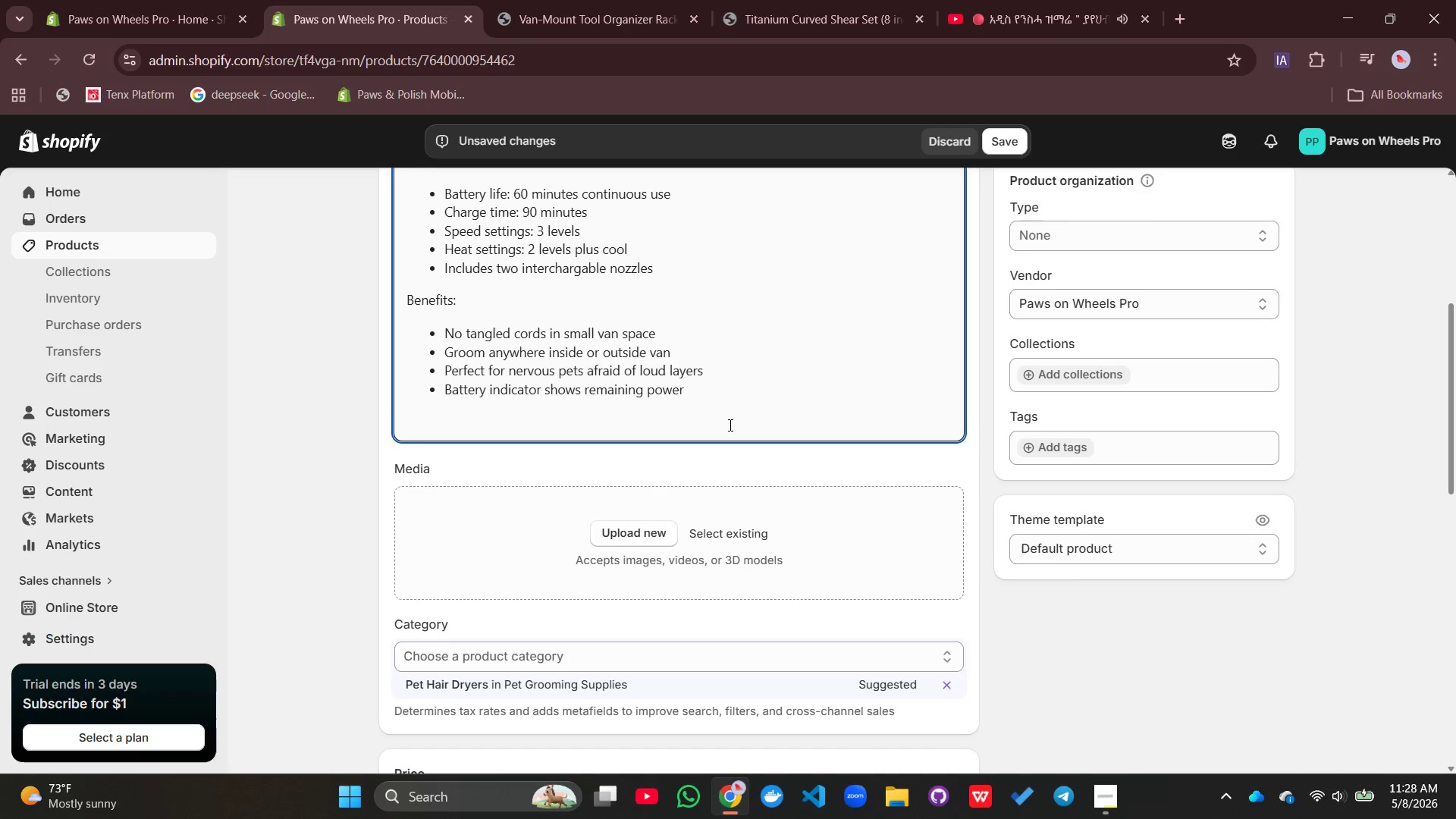 
wait(5.73)
 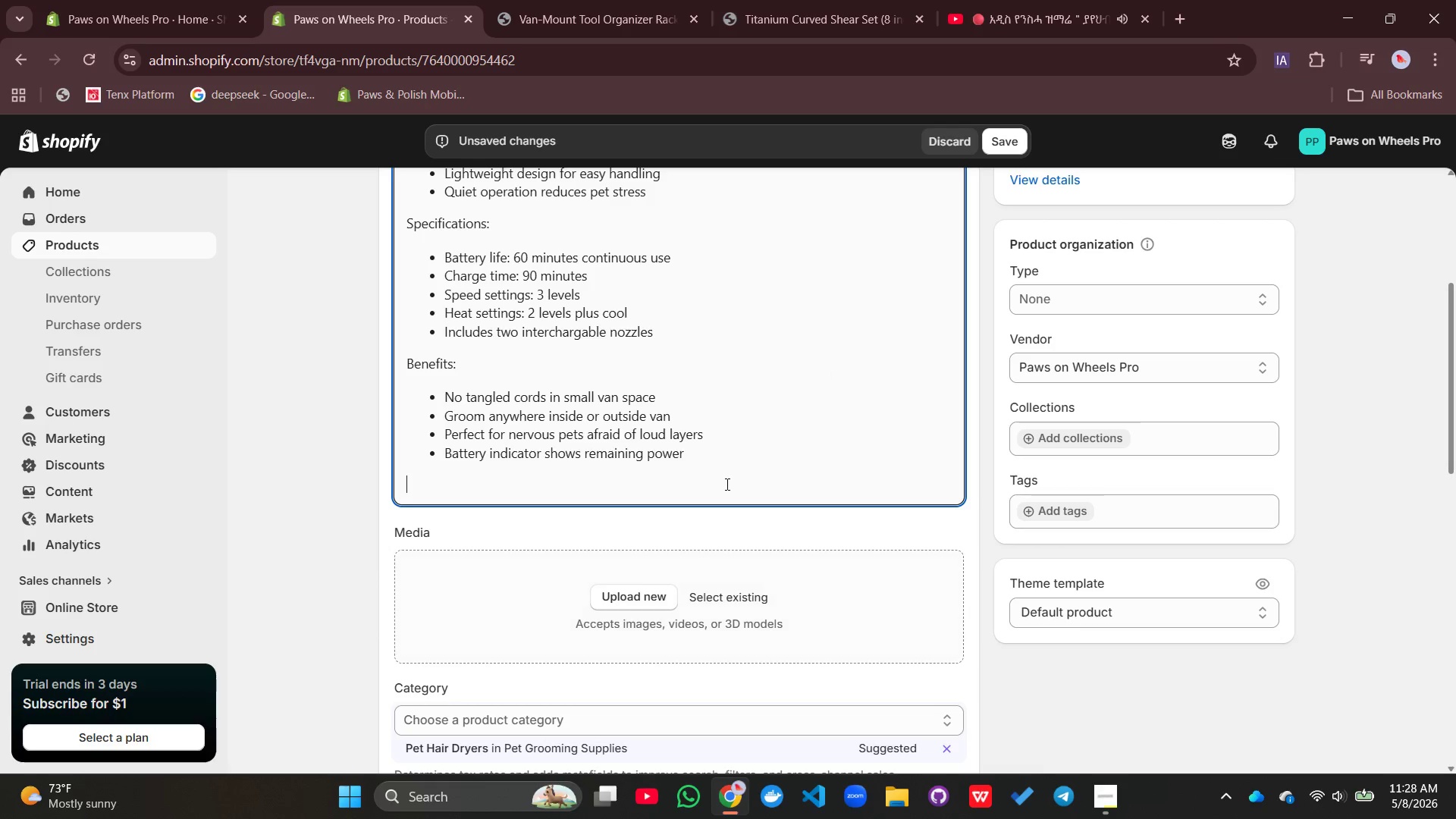 
type(What's included:)
 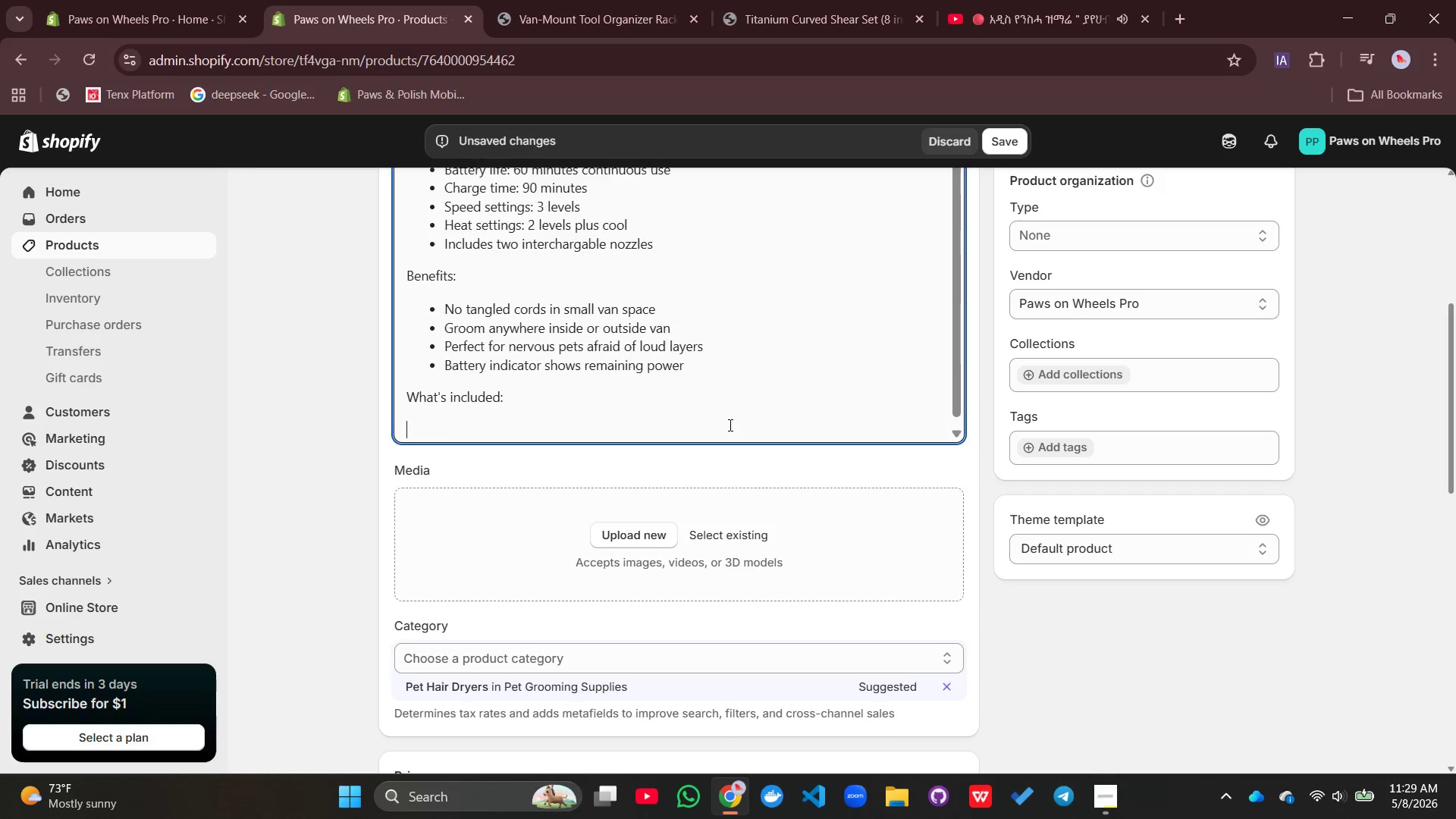 
 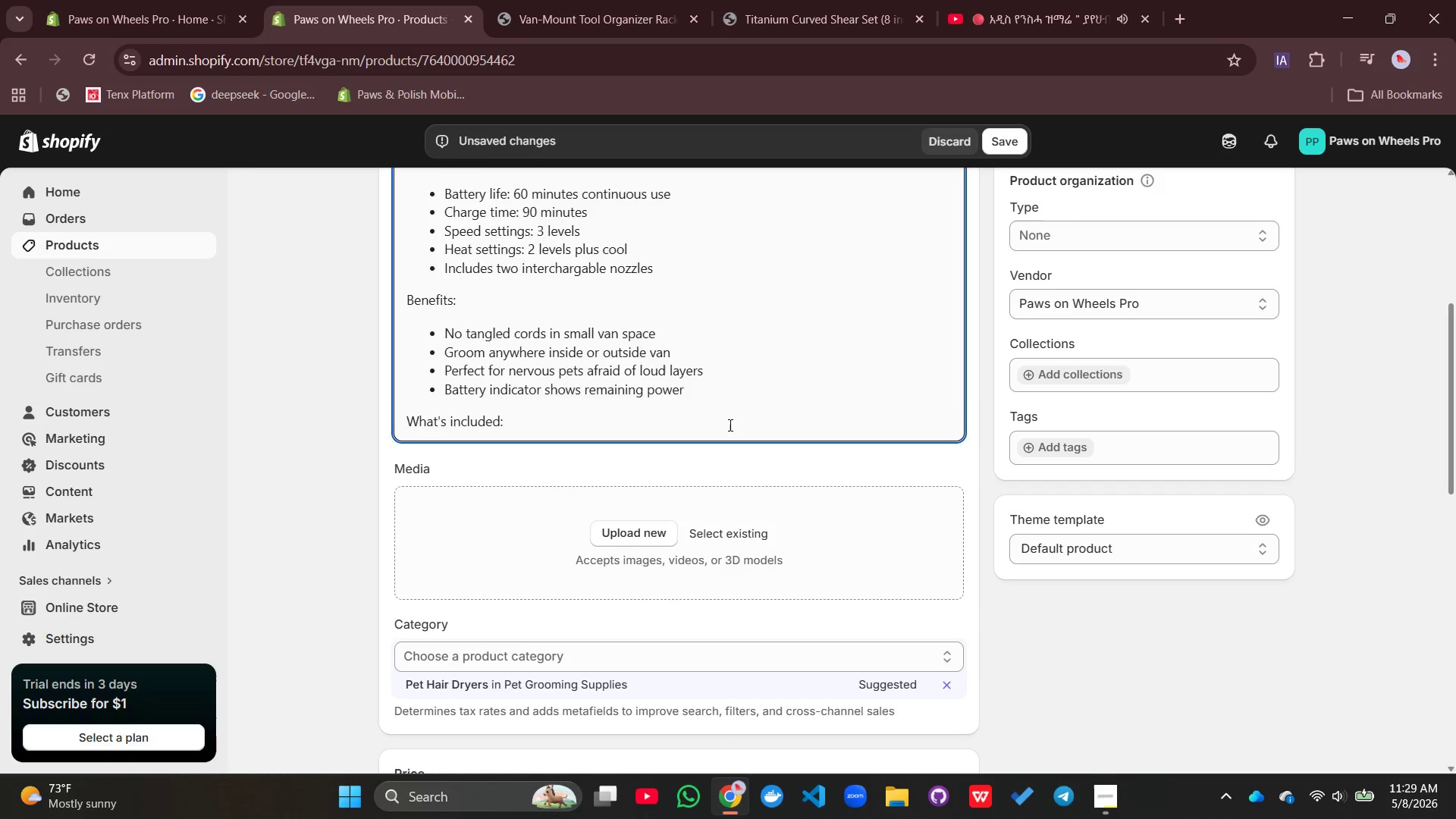 
key(Enter)
 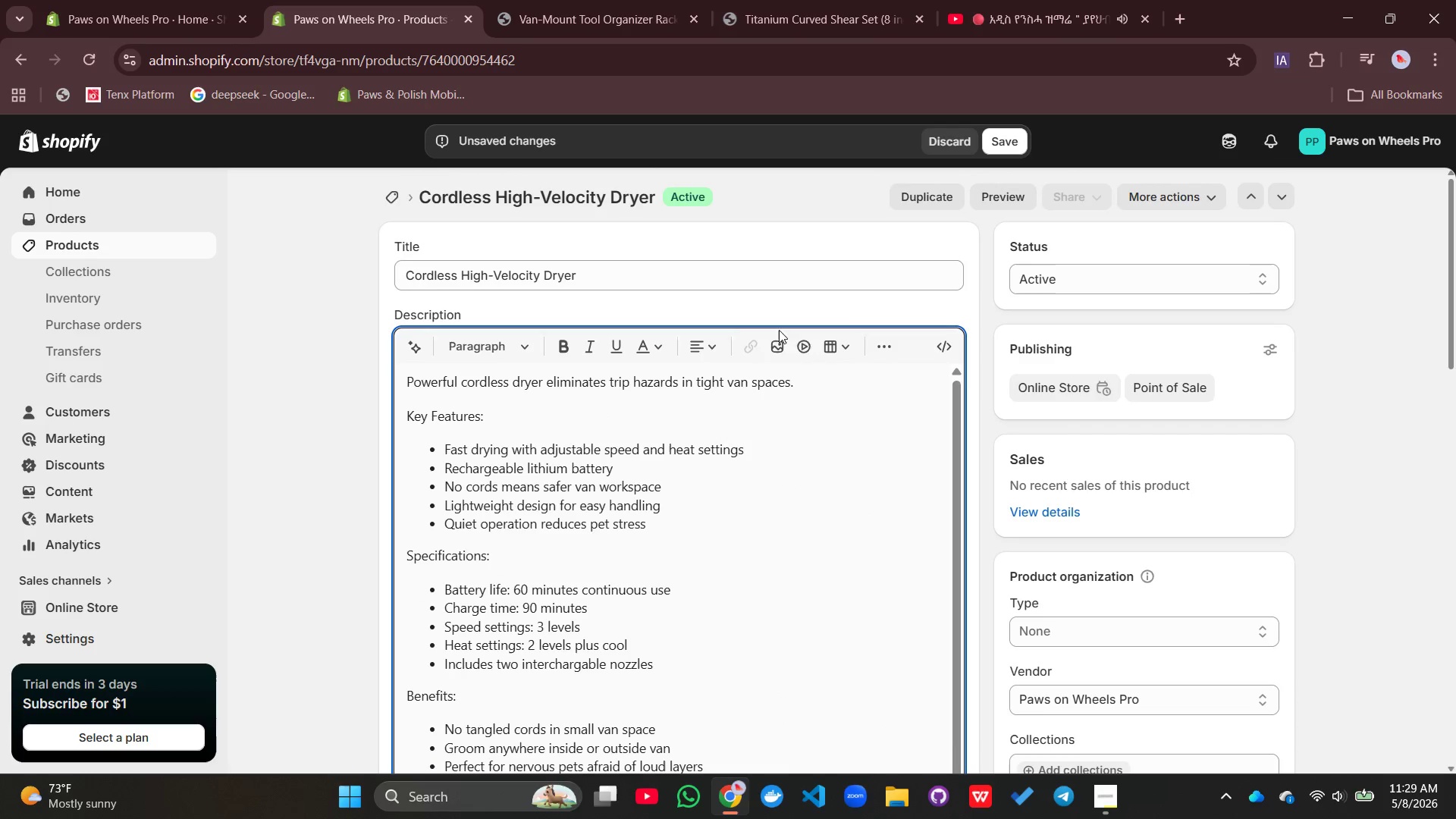 
left_click([899, 347])
 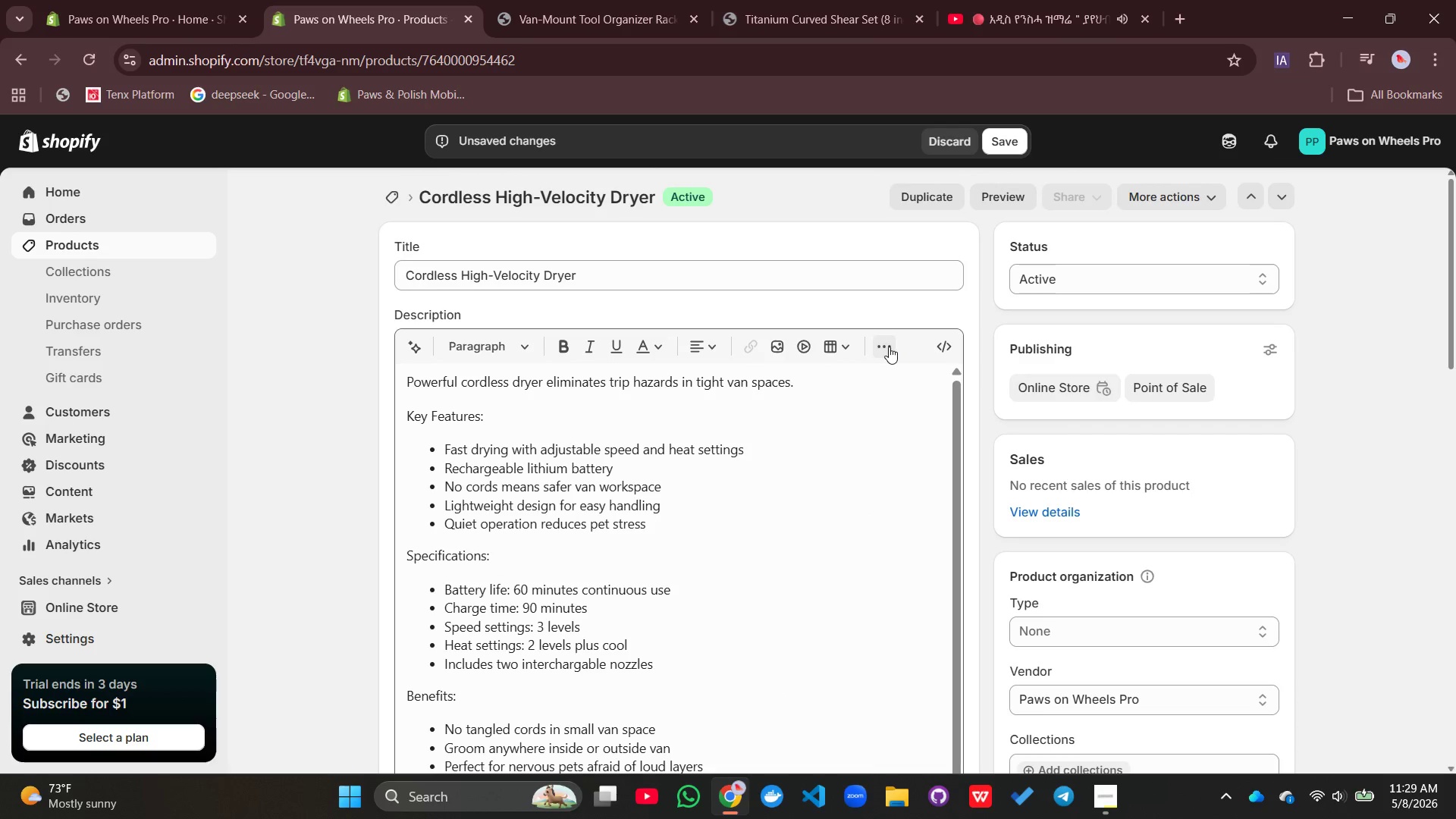 
left_click([889, 347])
 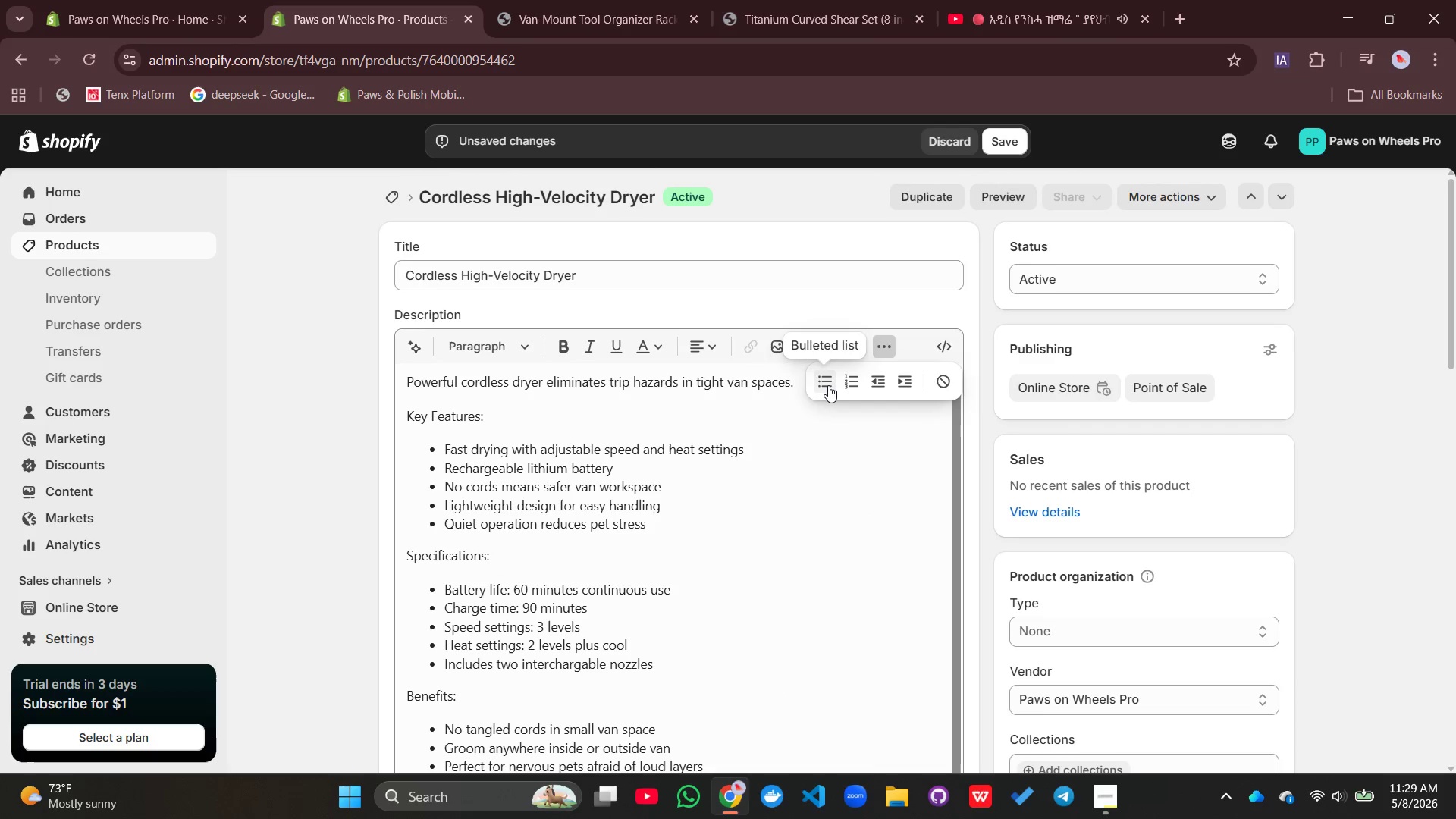 
left_click([828, 385])
 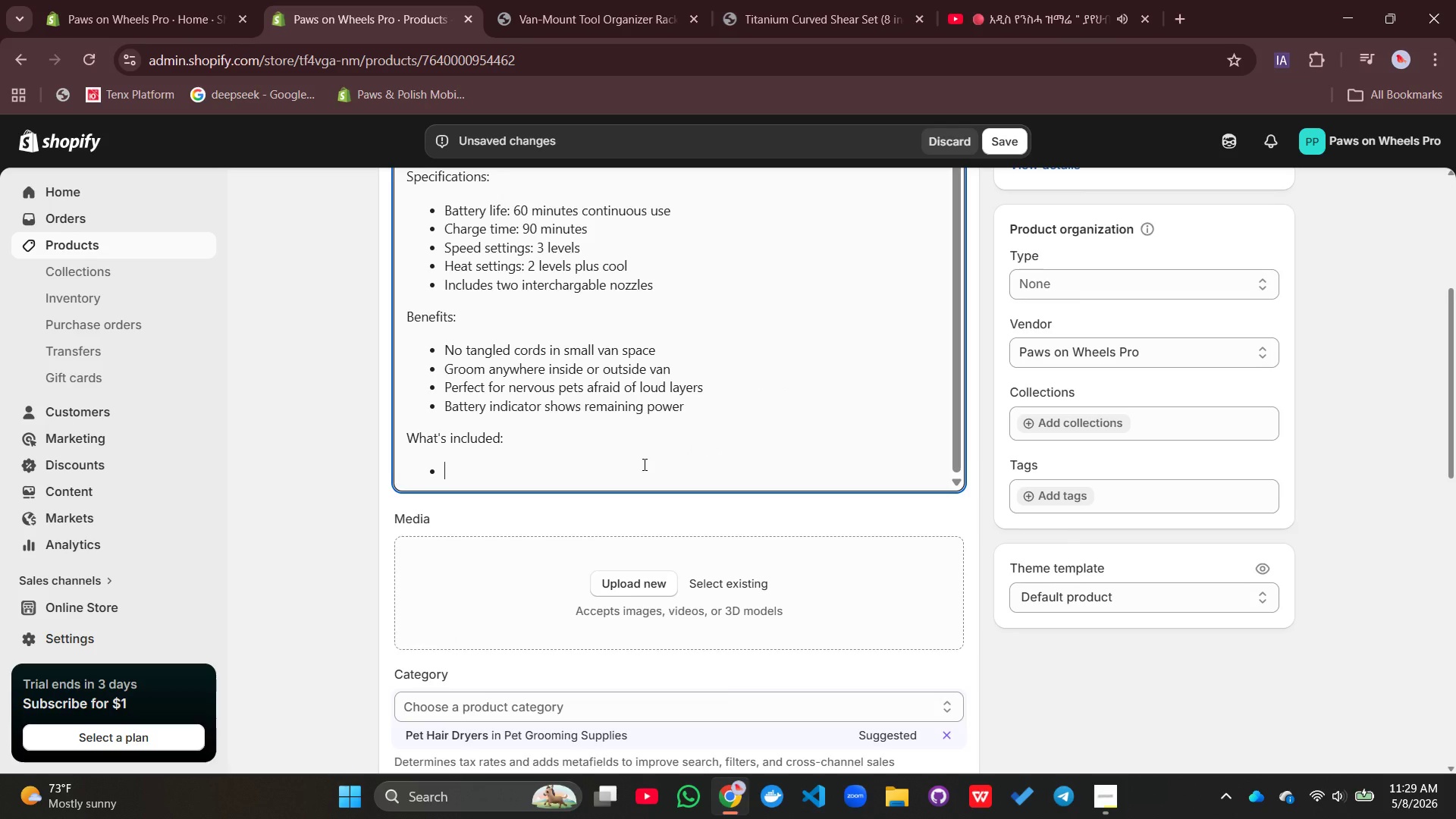 
type(Cordless draye)
key(Backspace)
key(Backspace)
key(Backspace)
type(yer unit)
 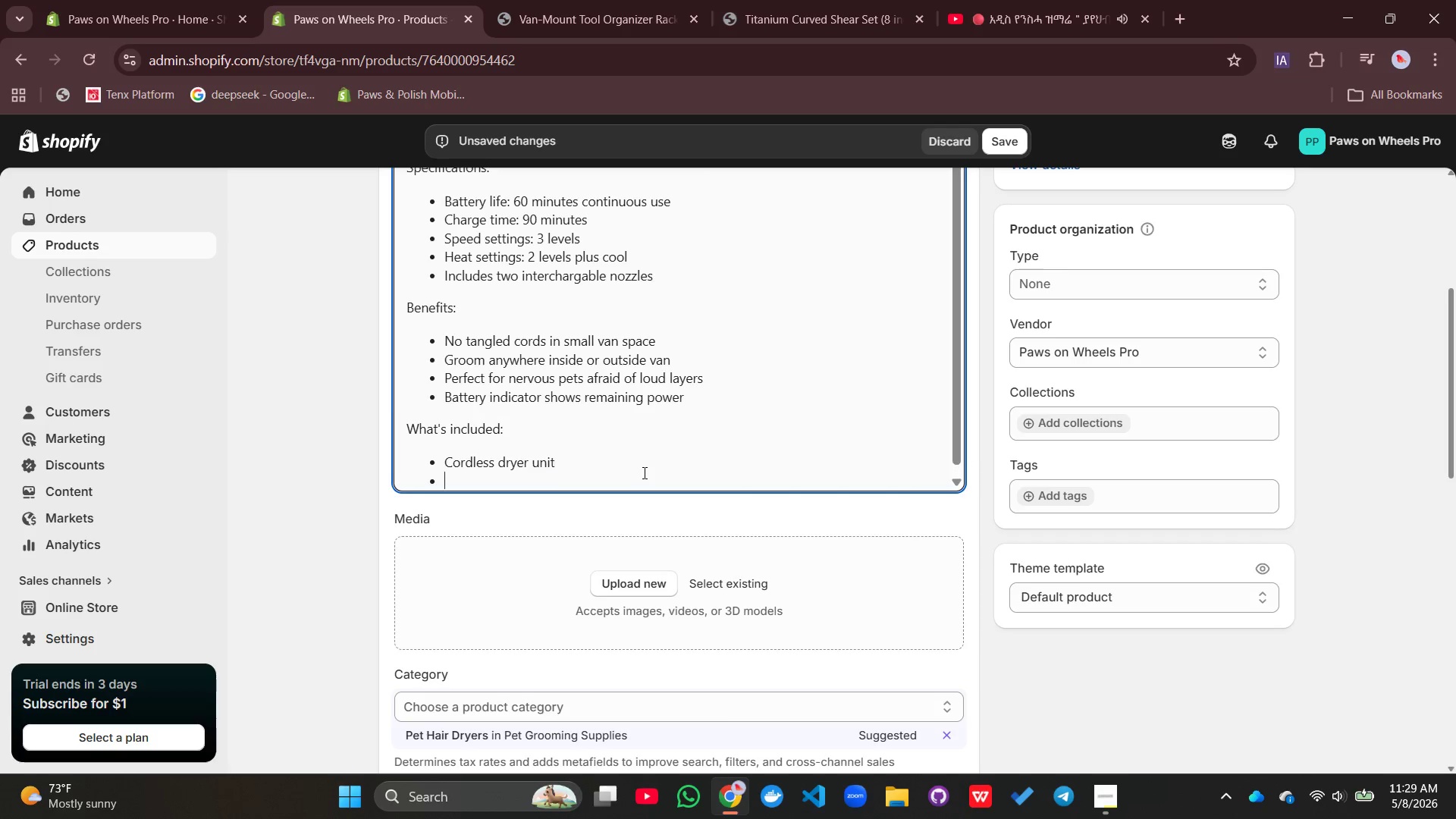 
key(Enter)
 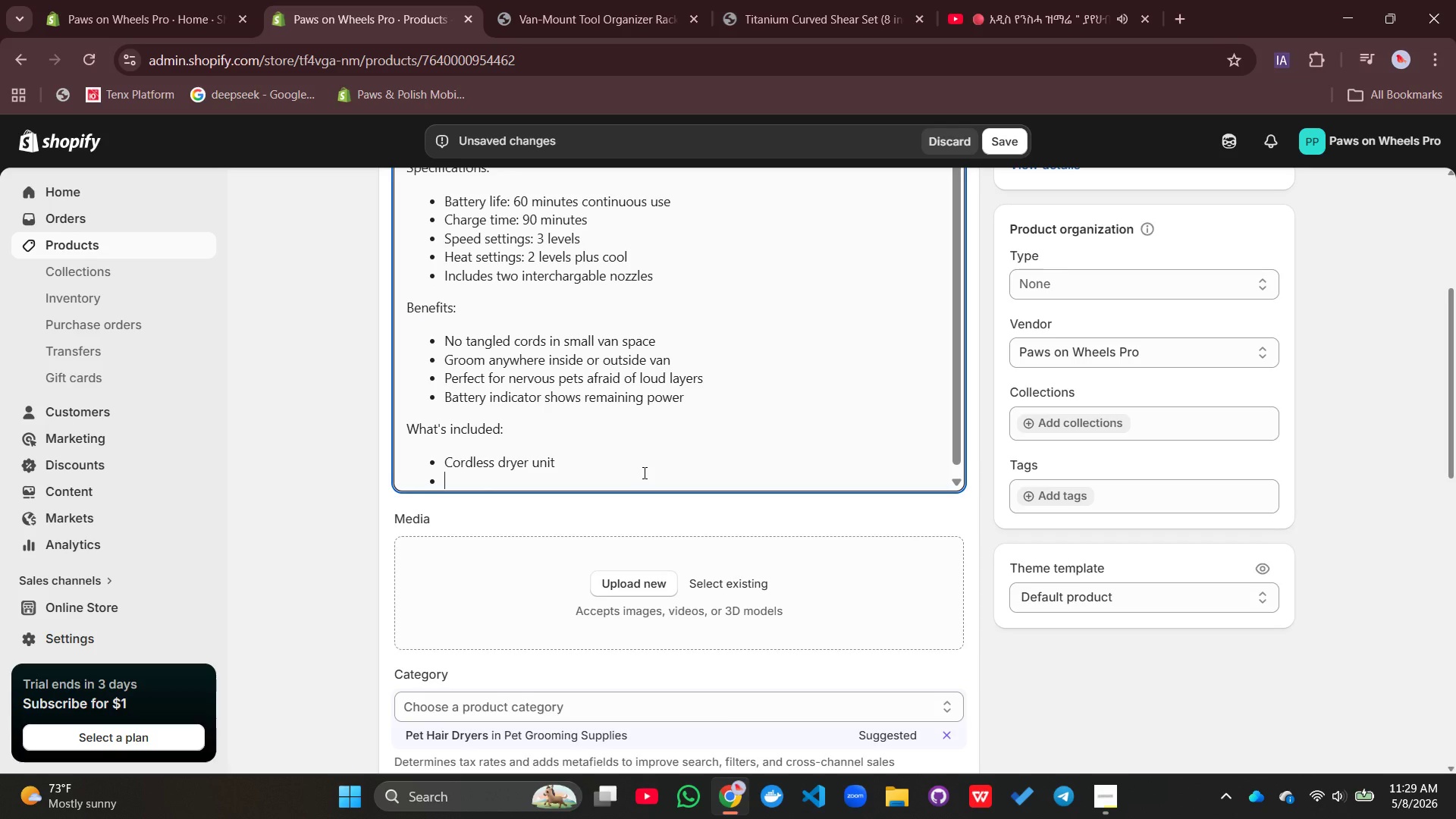 
type(2 rechargable batteries)
 